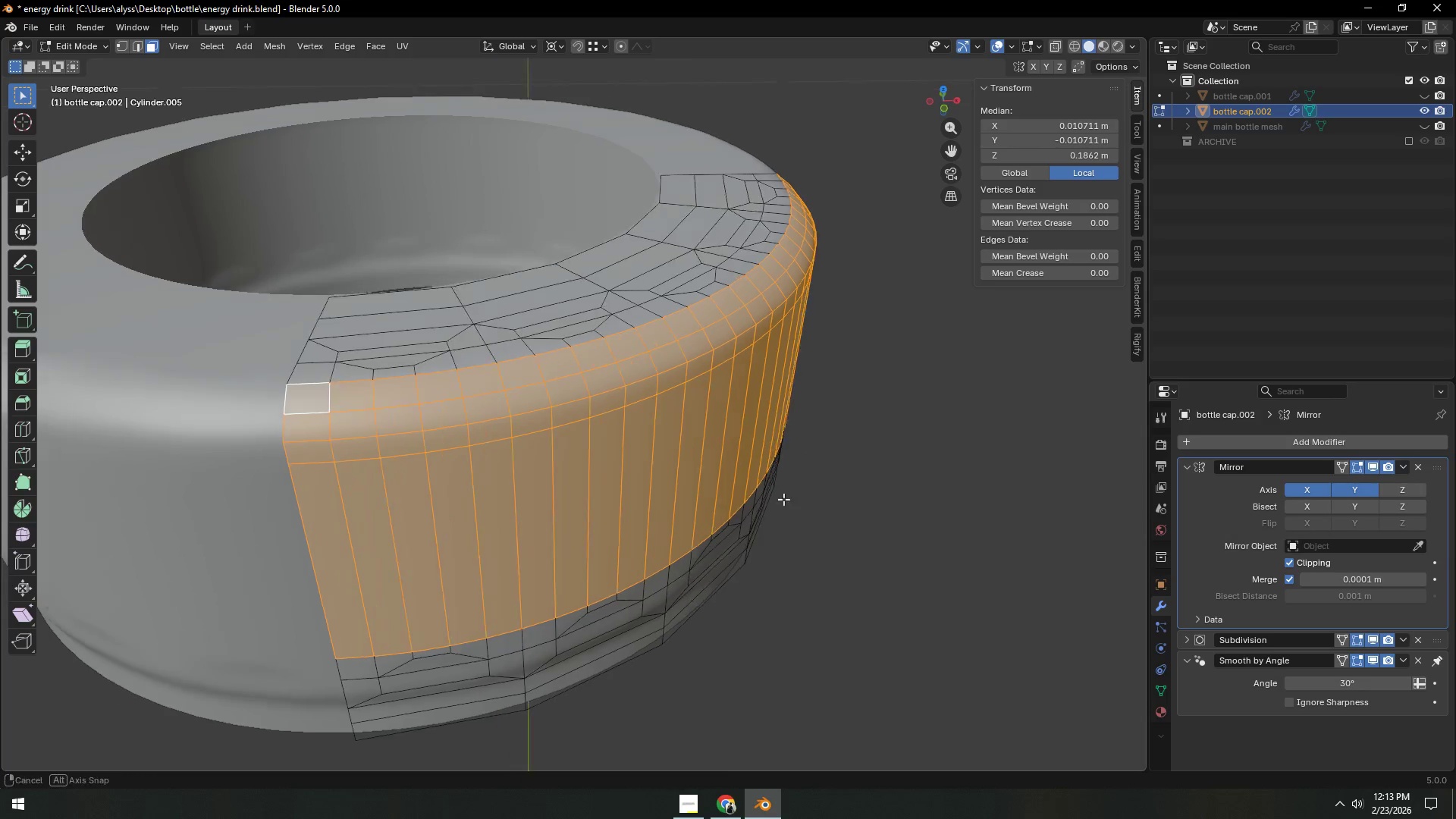 
hold_key(key=ShiftLeft, duration=0.39)
 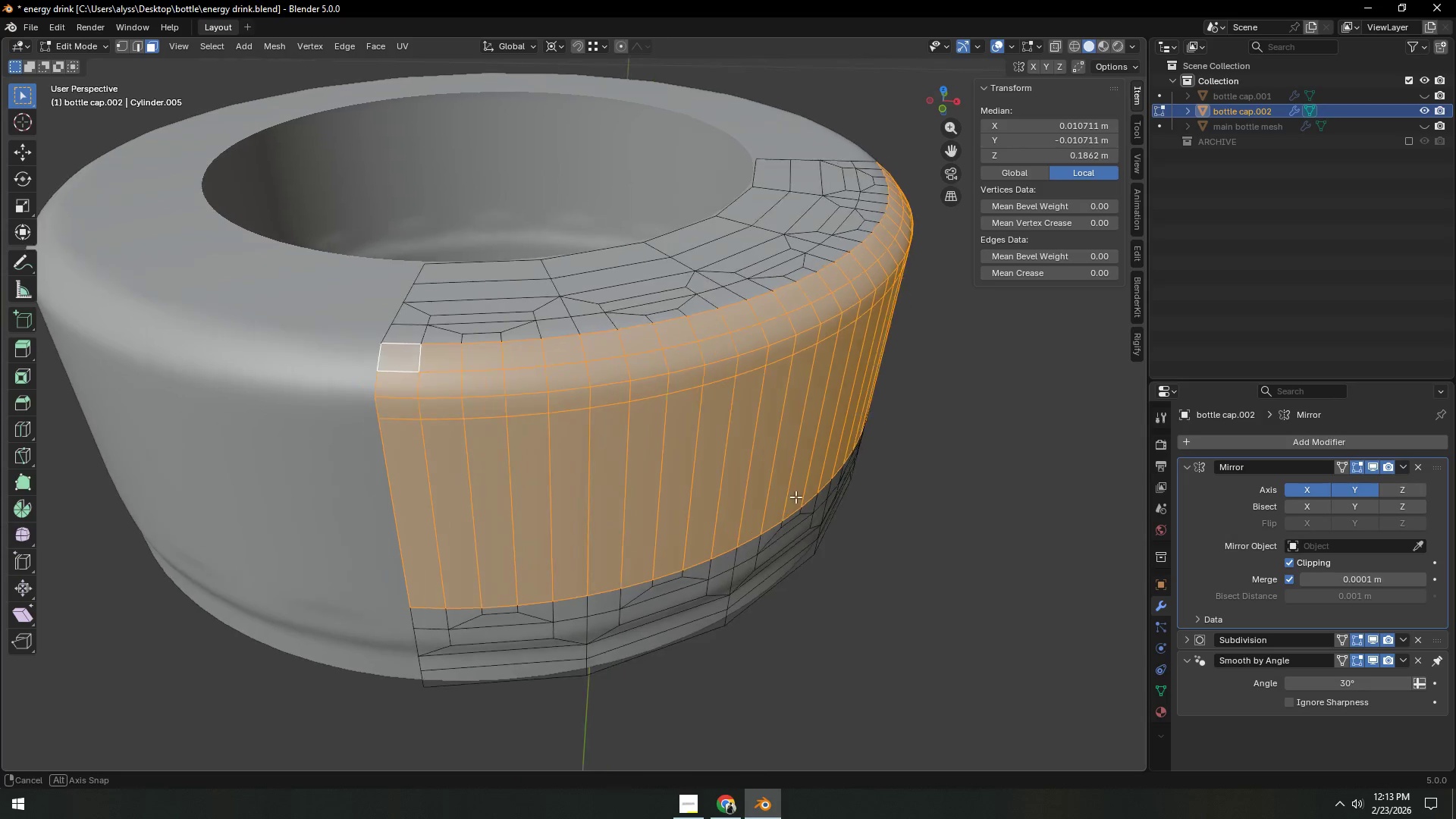 
scroll: coordinate [802, 497], scroll_direction: up, amount: 2.0
 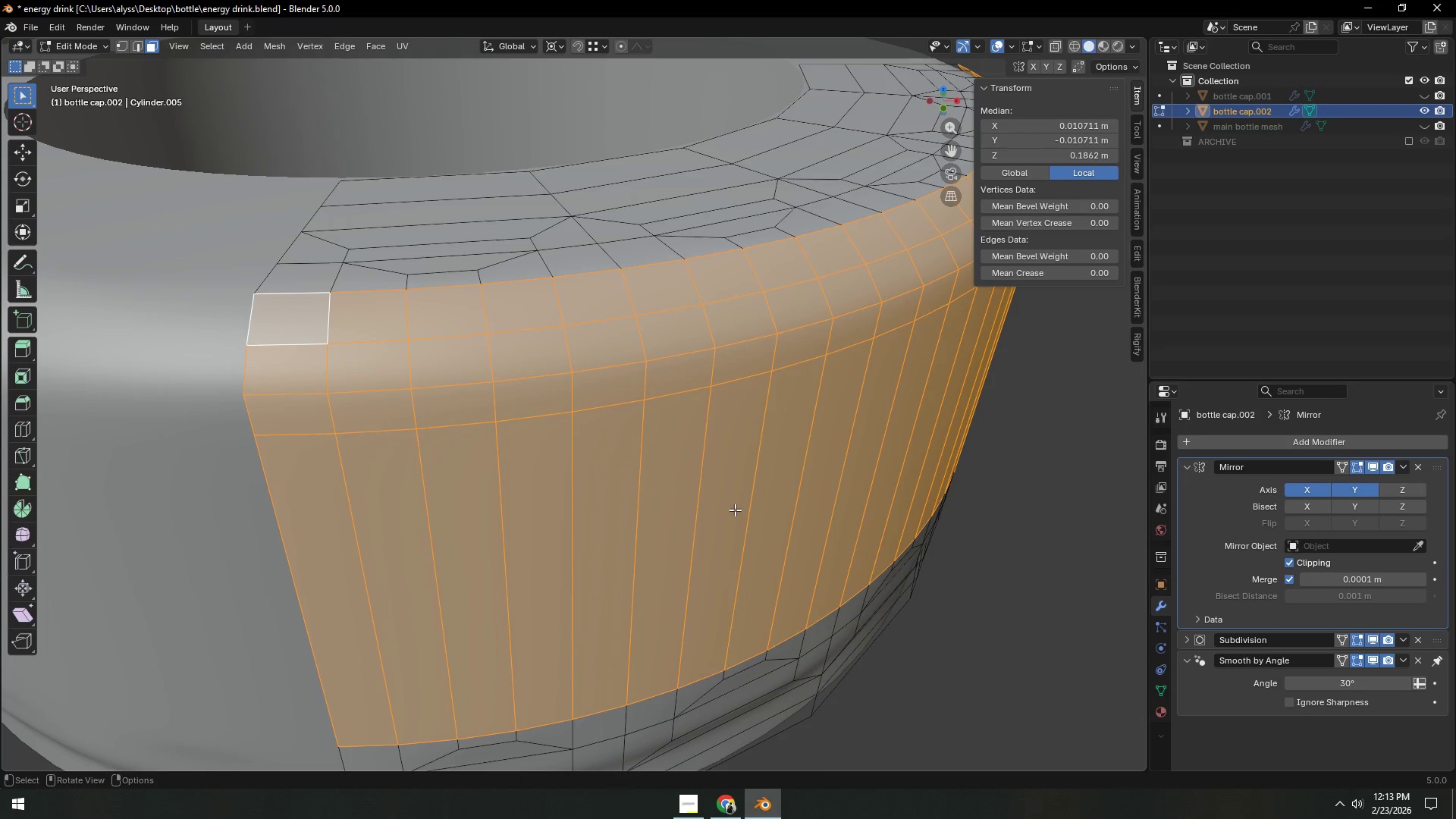 
scroll: coordinate [735, 510], scroll_direction: down, amount: 3.0
 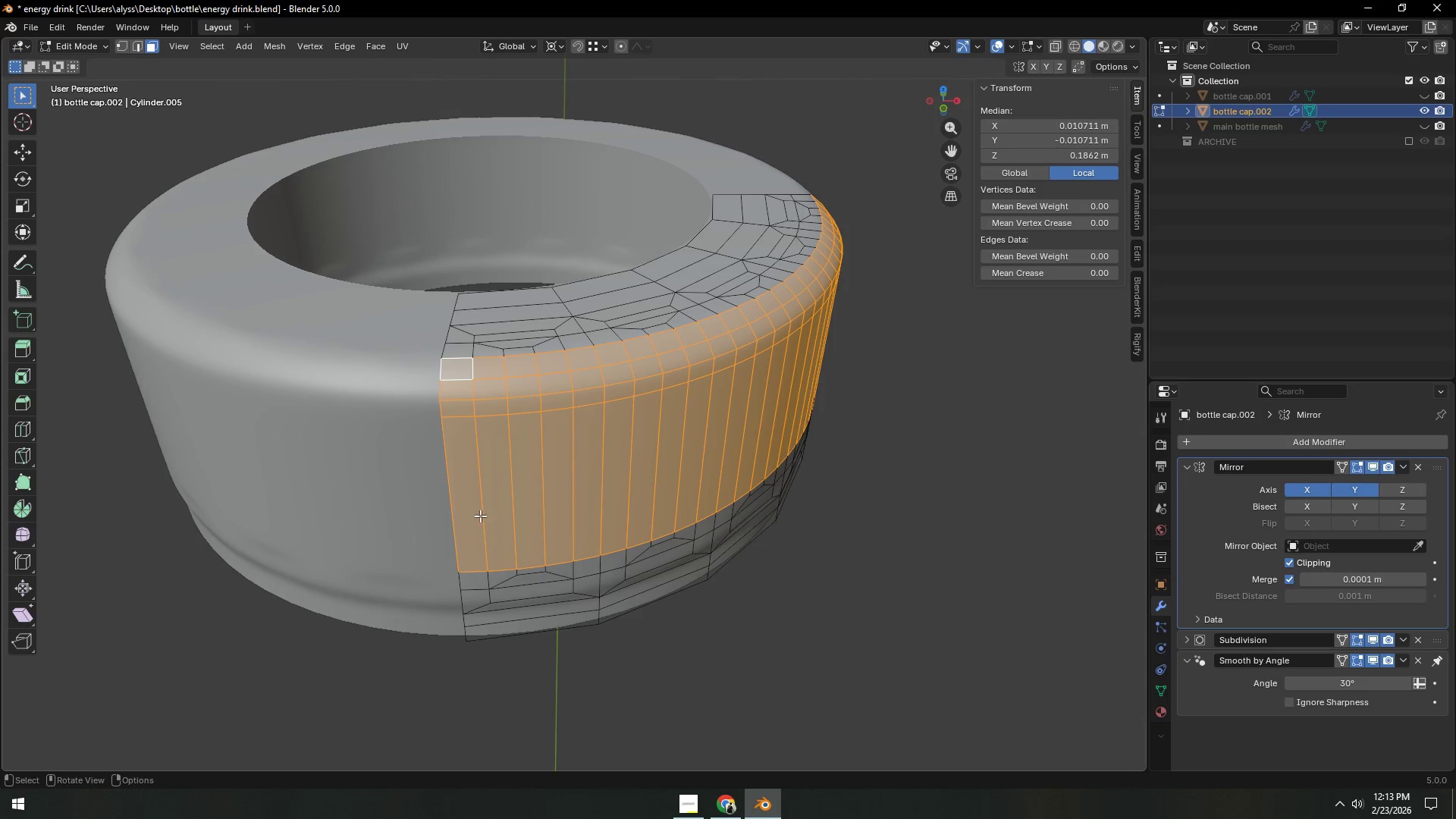 
left_click([467, 484])
 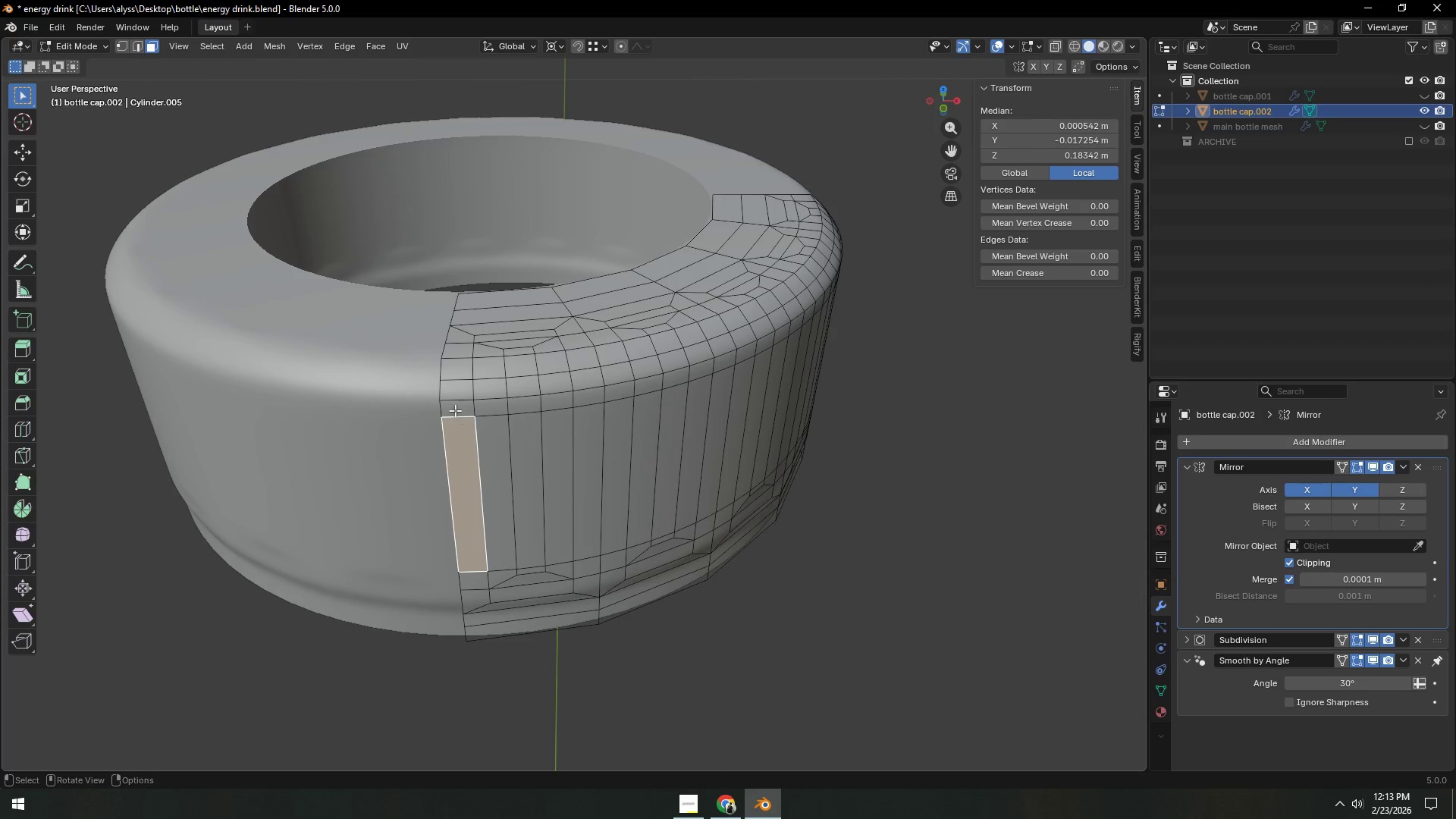 
hold_key(key=ControlLeft, duration=0.44)
left_click([454, 369])
 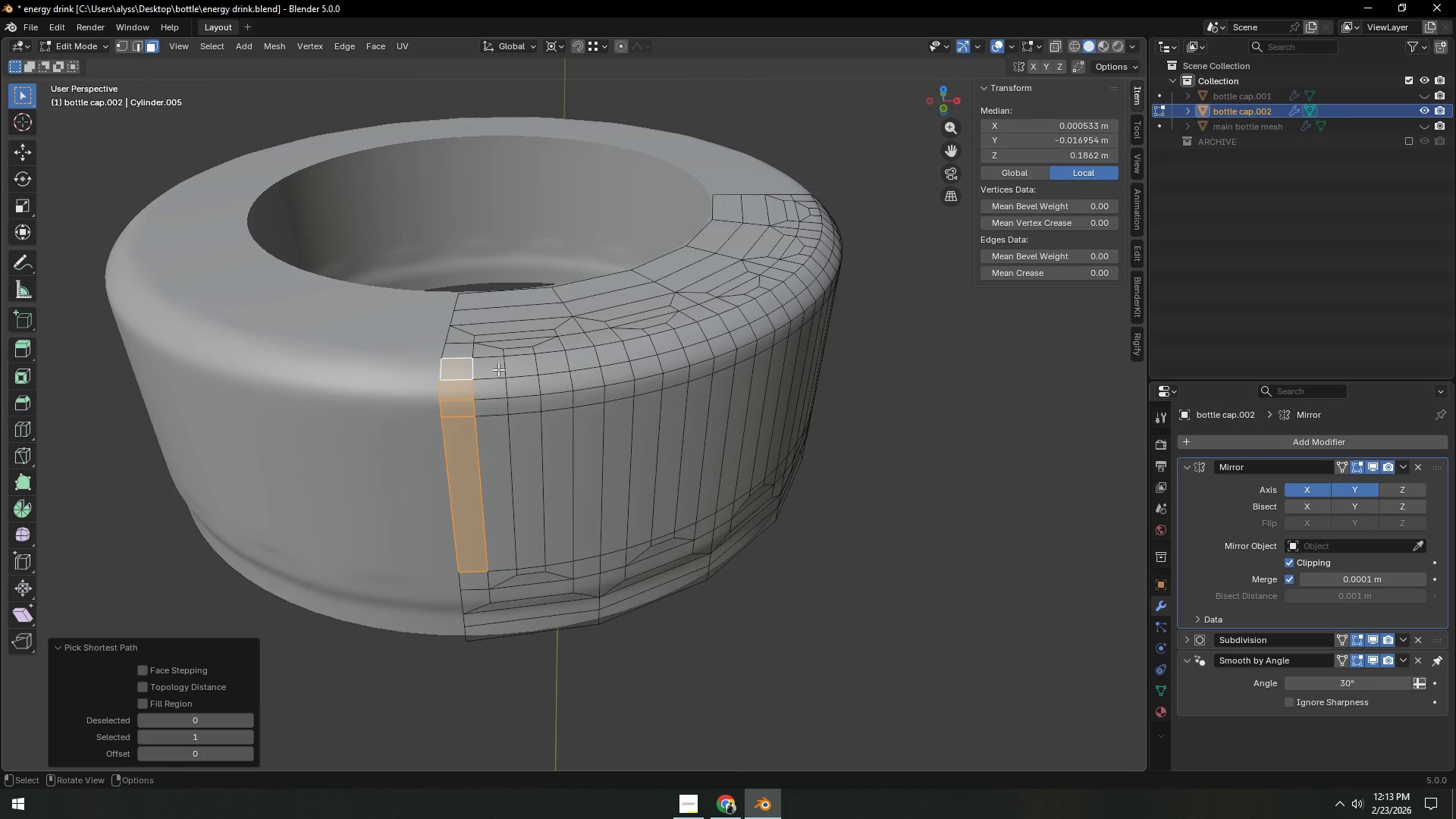 
hold_key(key=ShiftLeft, duration=0.48)
left_click([512, 368])
 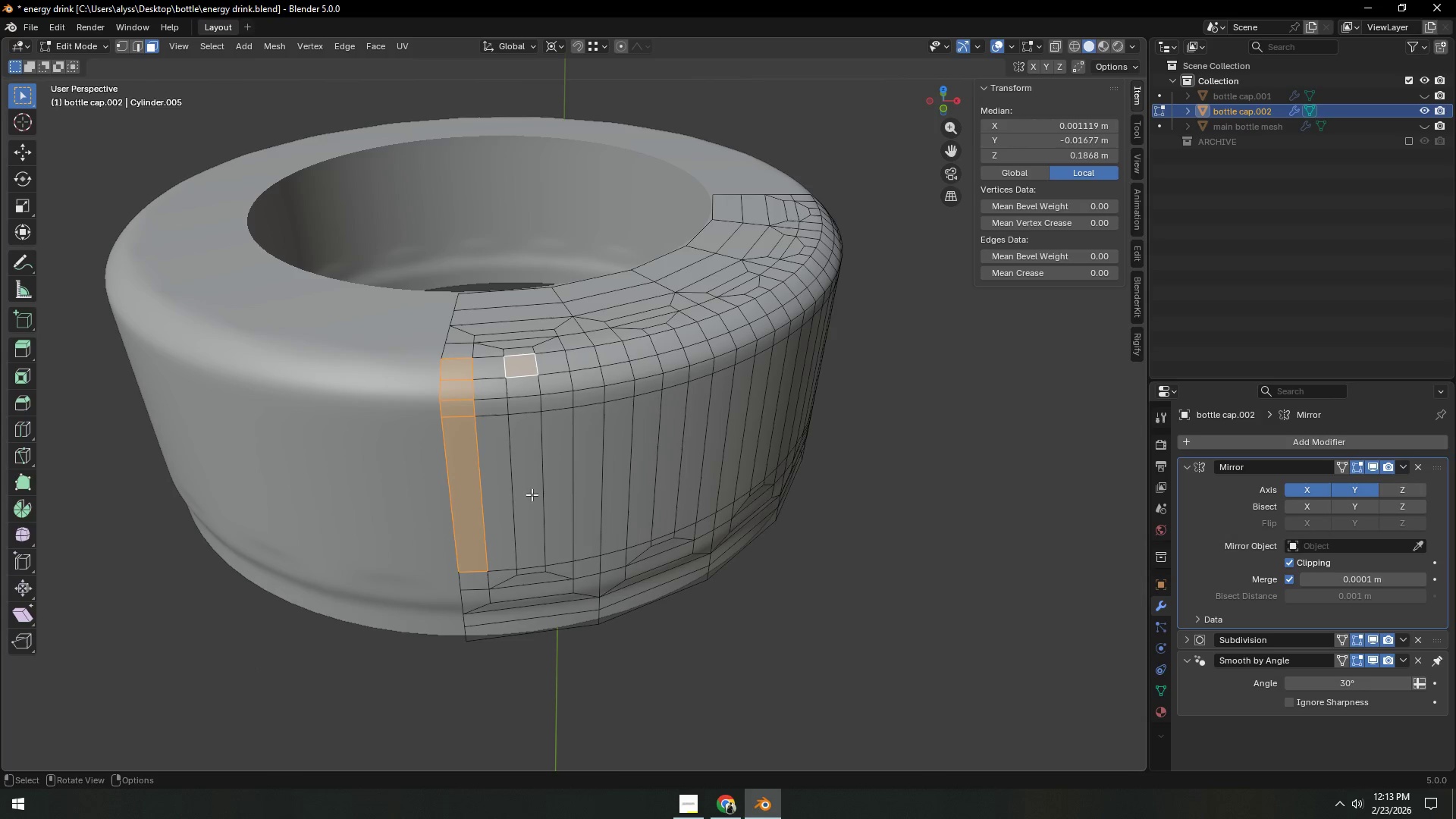 
key(Control+ControlLeft)
 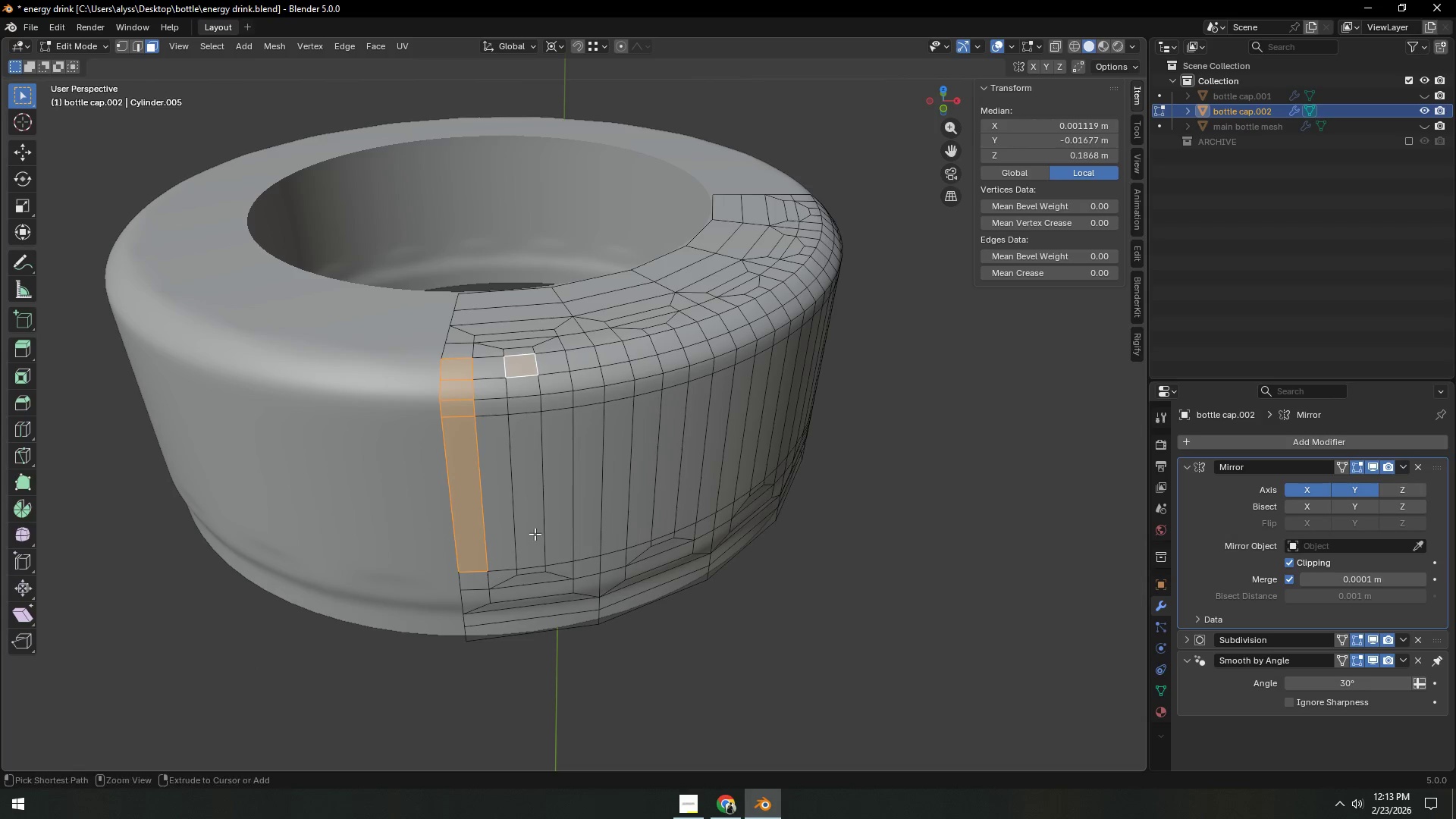 
left_click([535, 534])
 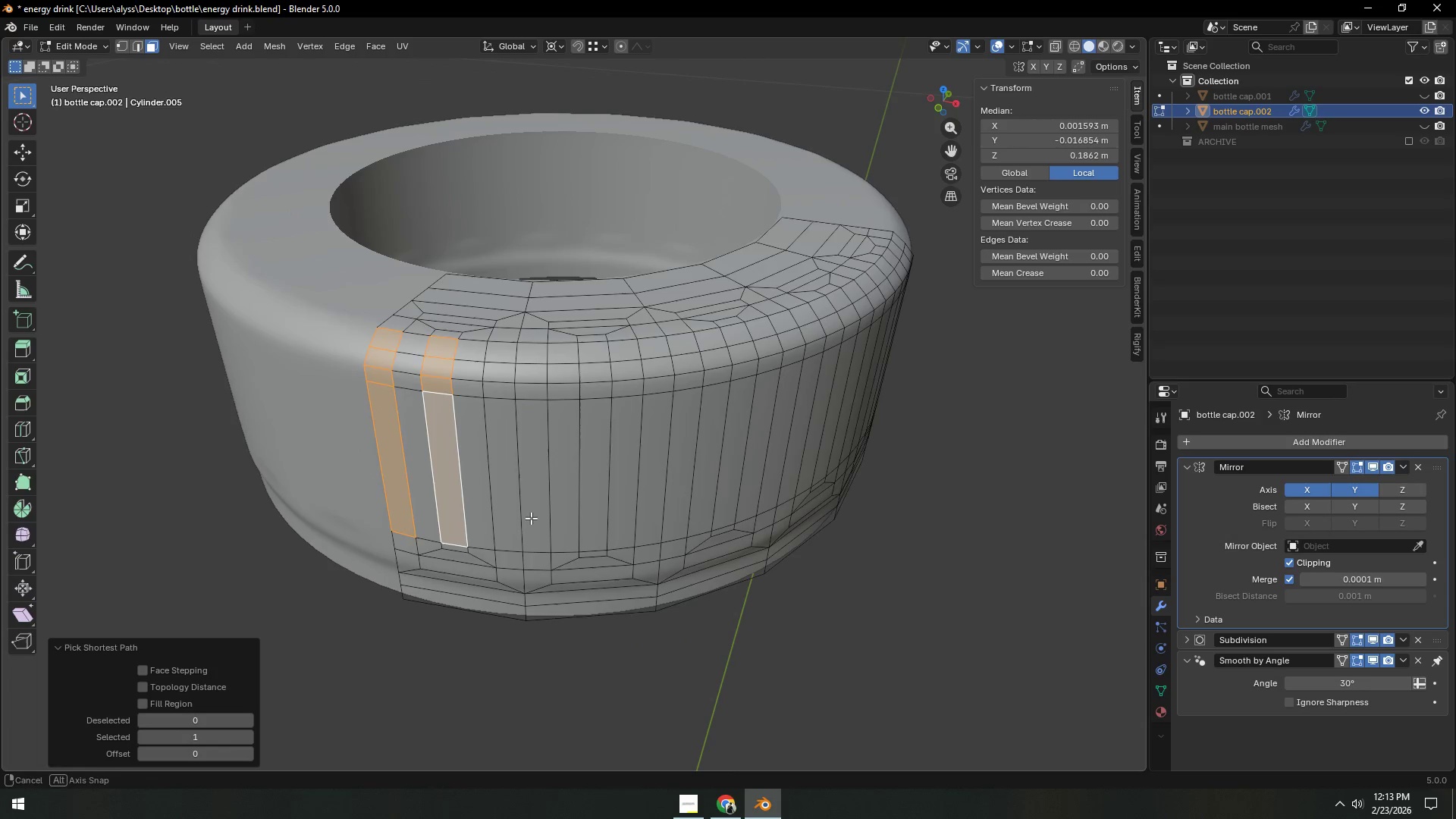 
hold_key(key=ShiftLeft, duration=0.39)
left_click([506, 518])
 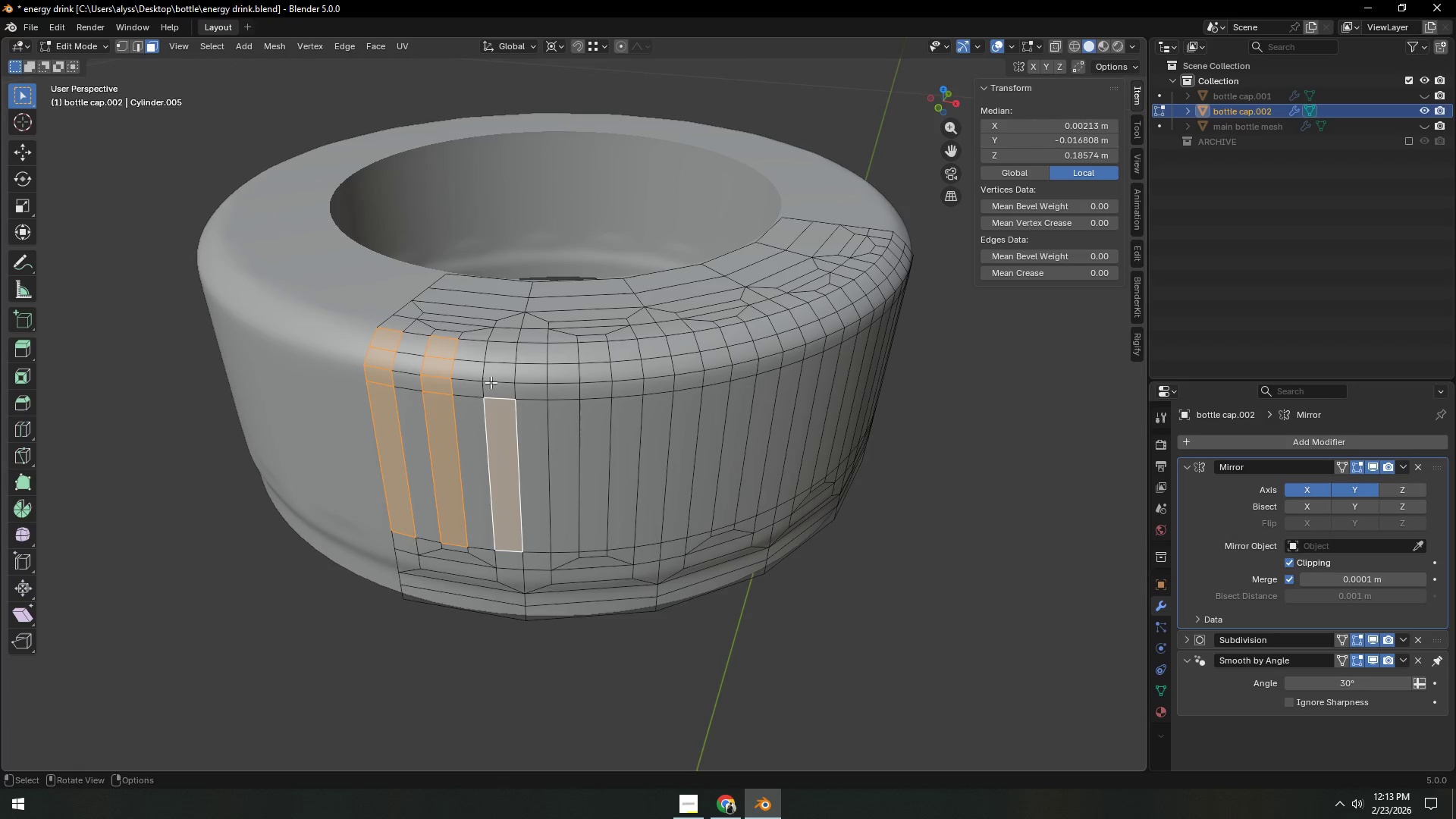 
hold_key(key=ControlLeft, duration=0.5)
left_click([500, 353])
 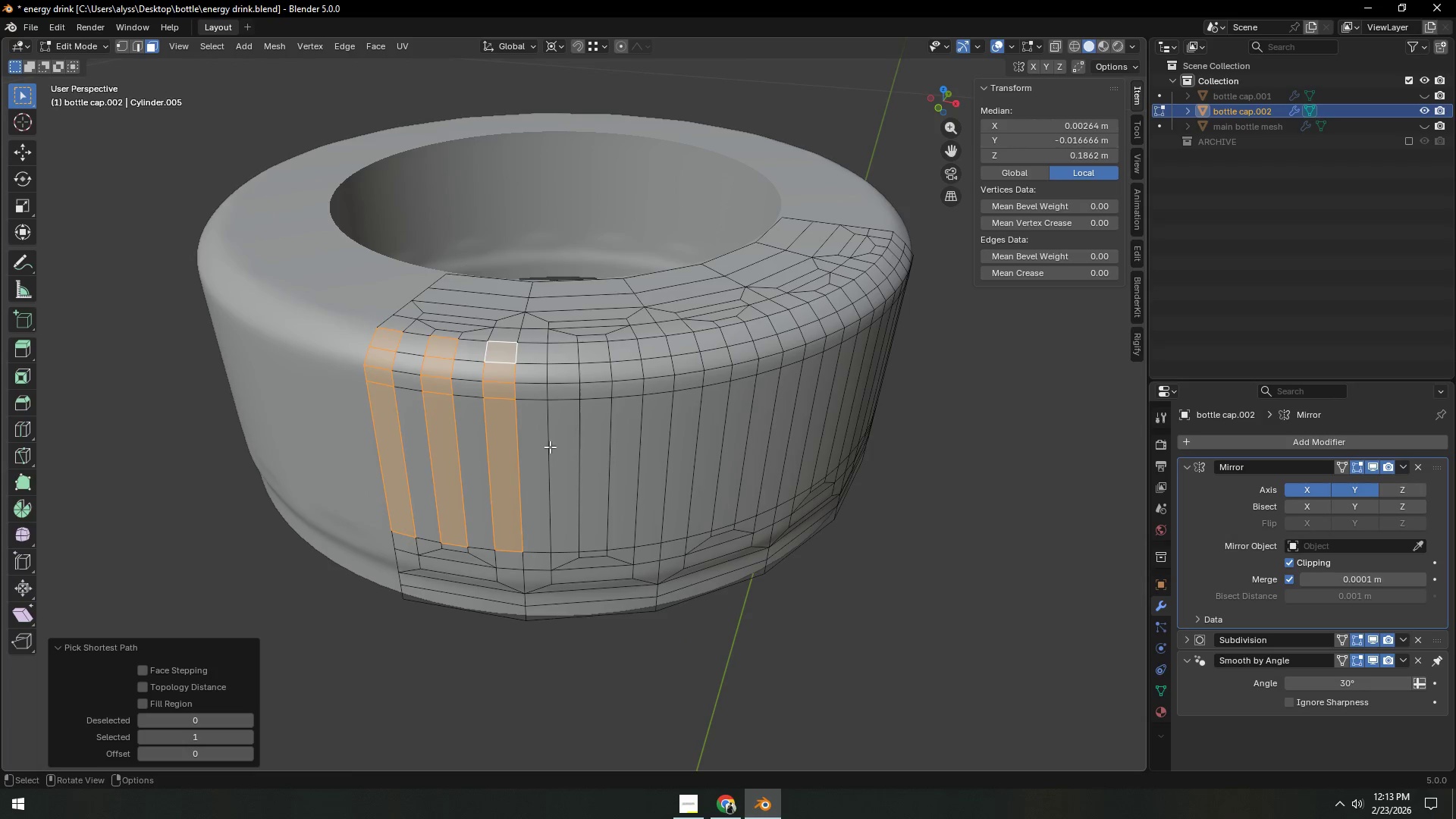 
hold_key(key=ShiftLeft, duration=0.39)
left_click([566, 488])
 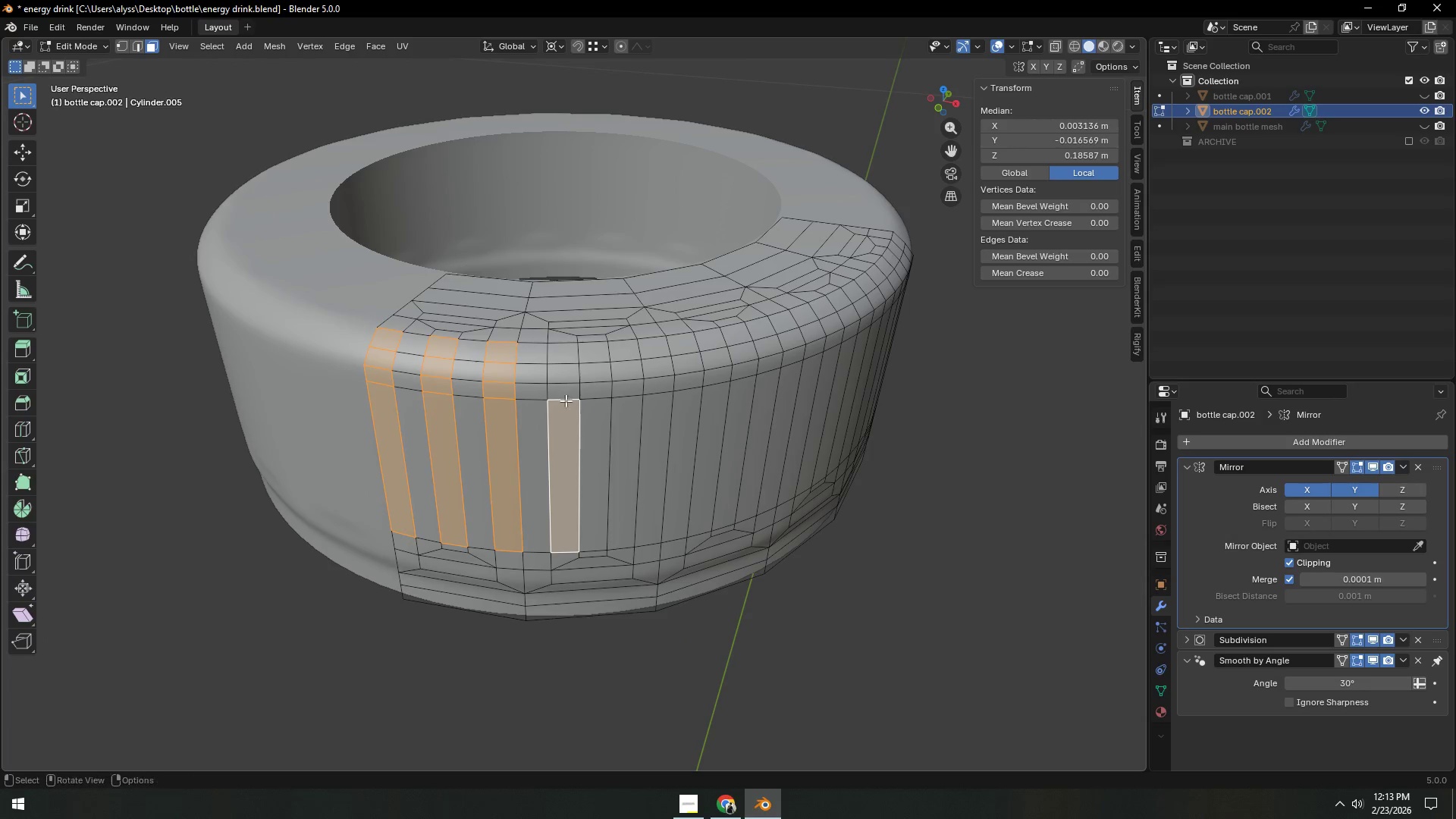 
hold_key(key=ControlLeft, duration=0.39)
left_click([564, 354])
 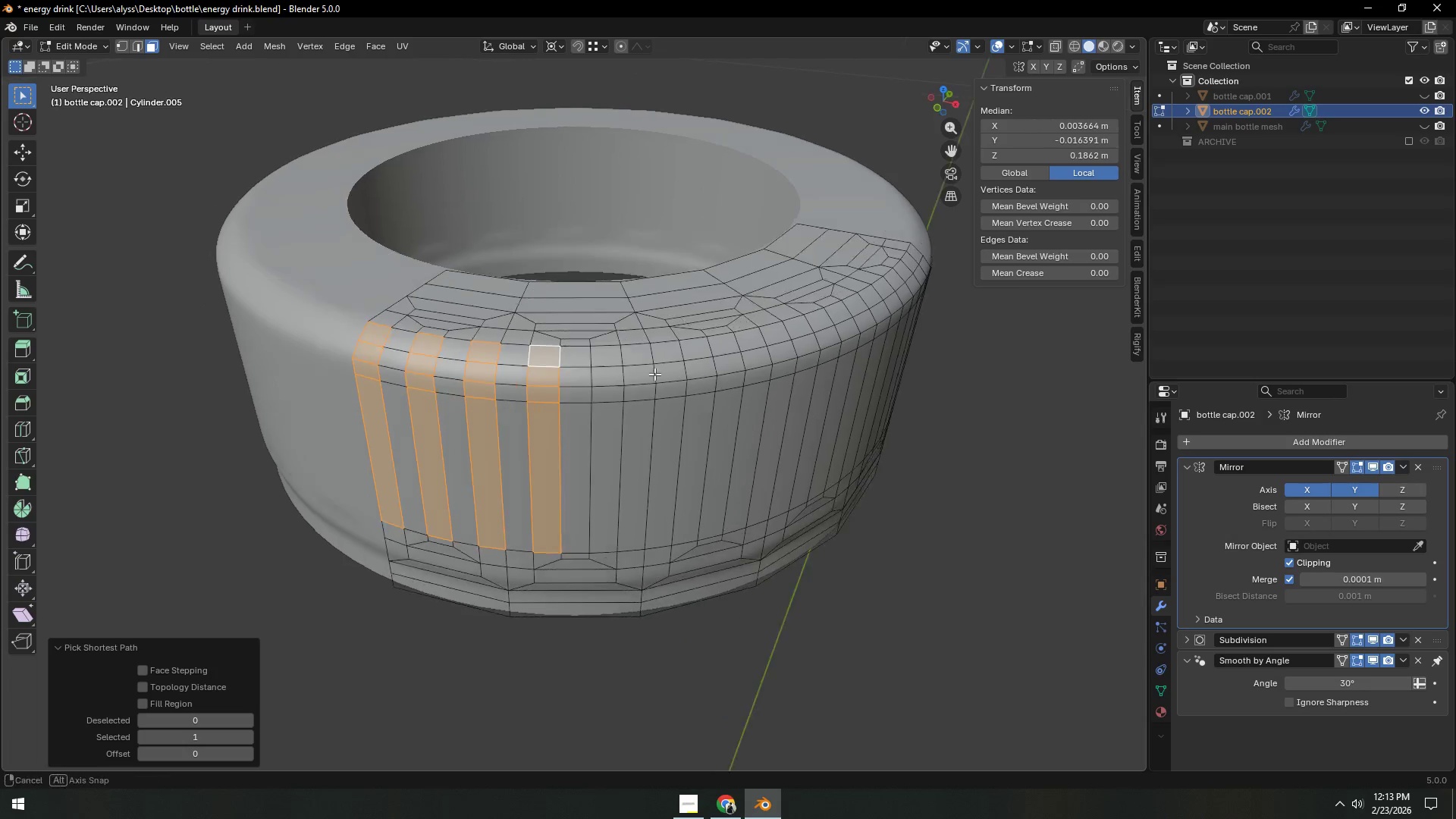 
hold_key(key=ControlLeft, duration=0.45)
left_click([582, 464])
 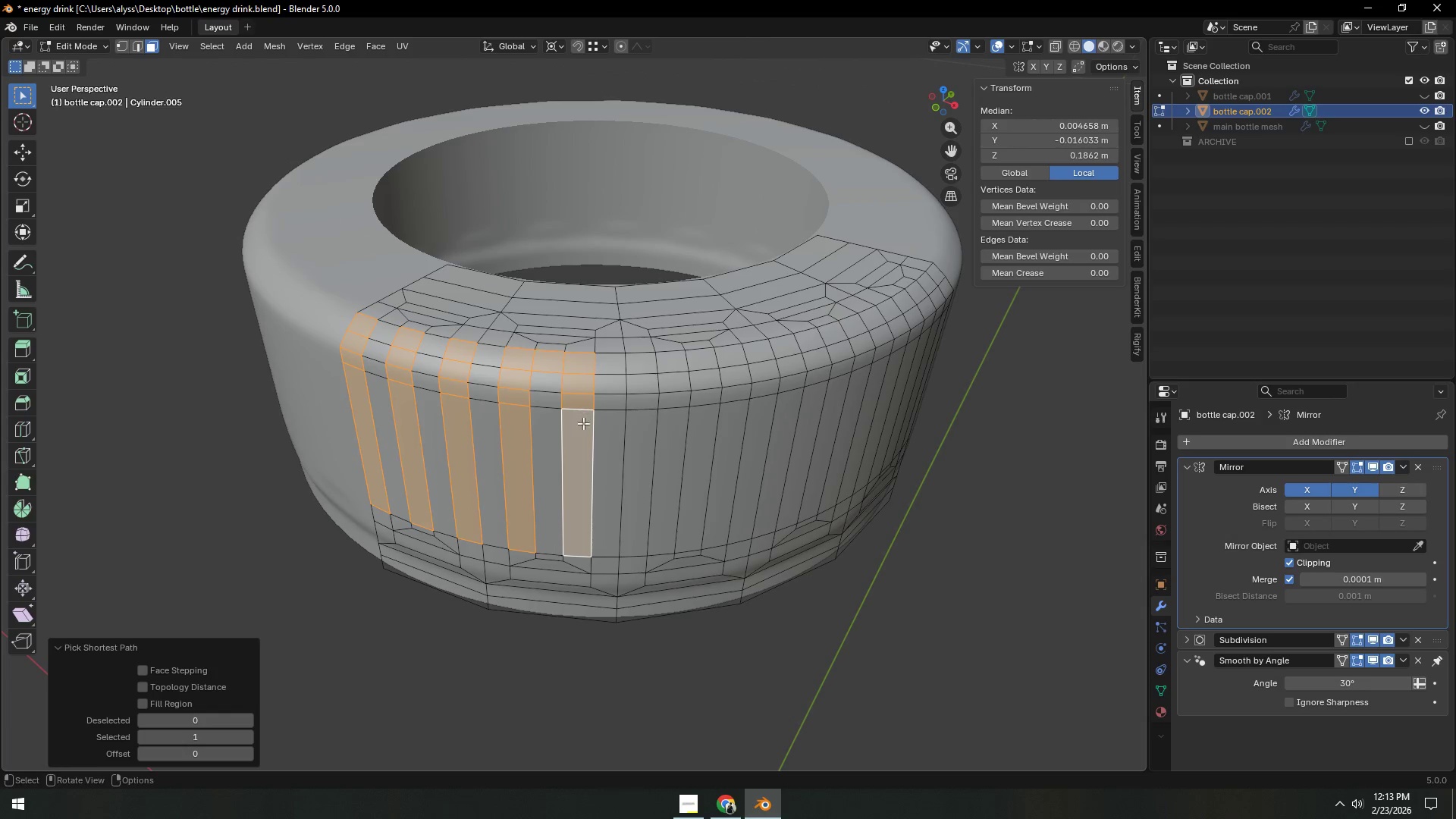 
key(Control+Z)
 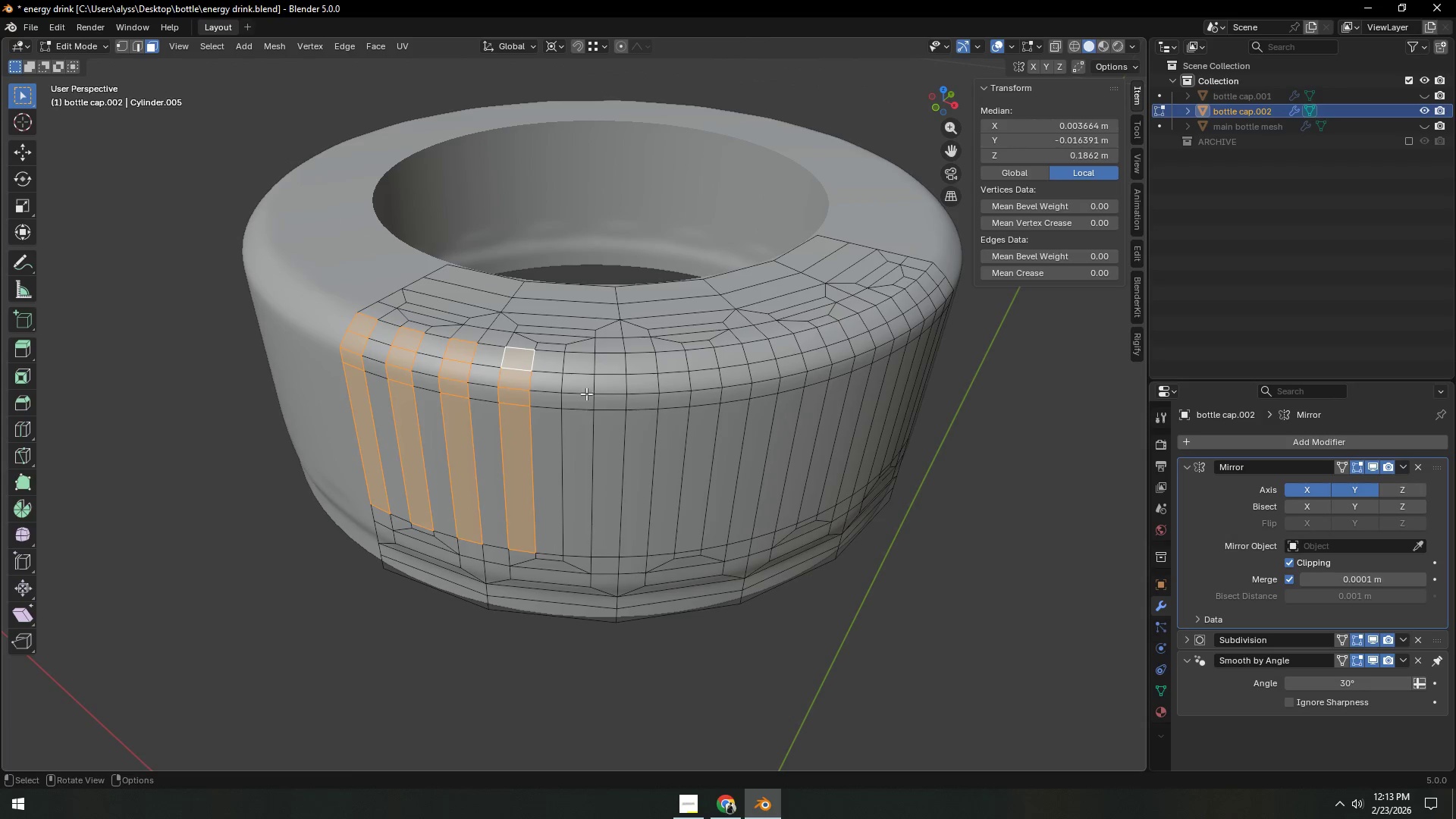 
hold_key(key=ShiftLeft, duration=0.39)
left_click([584, 366])
 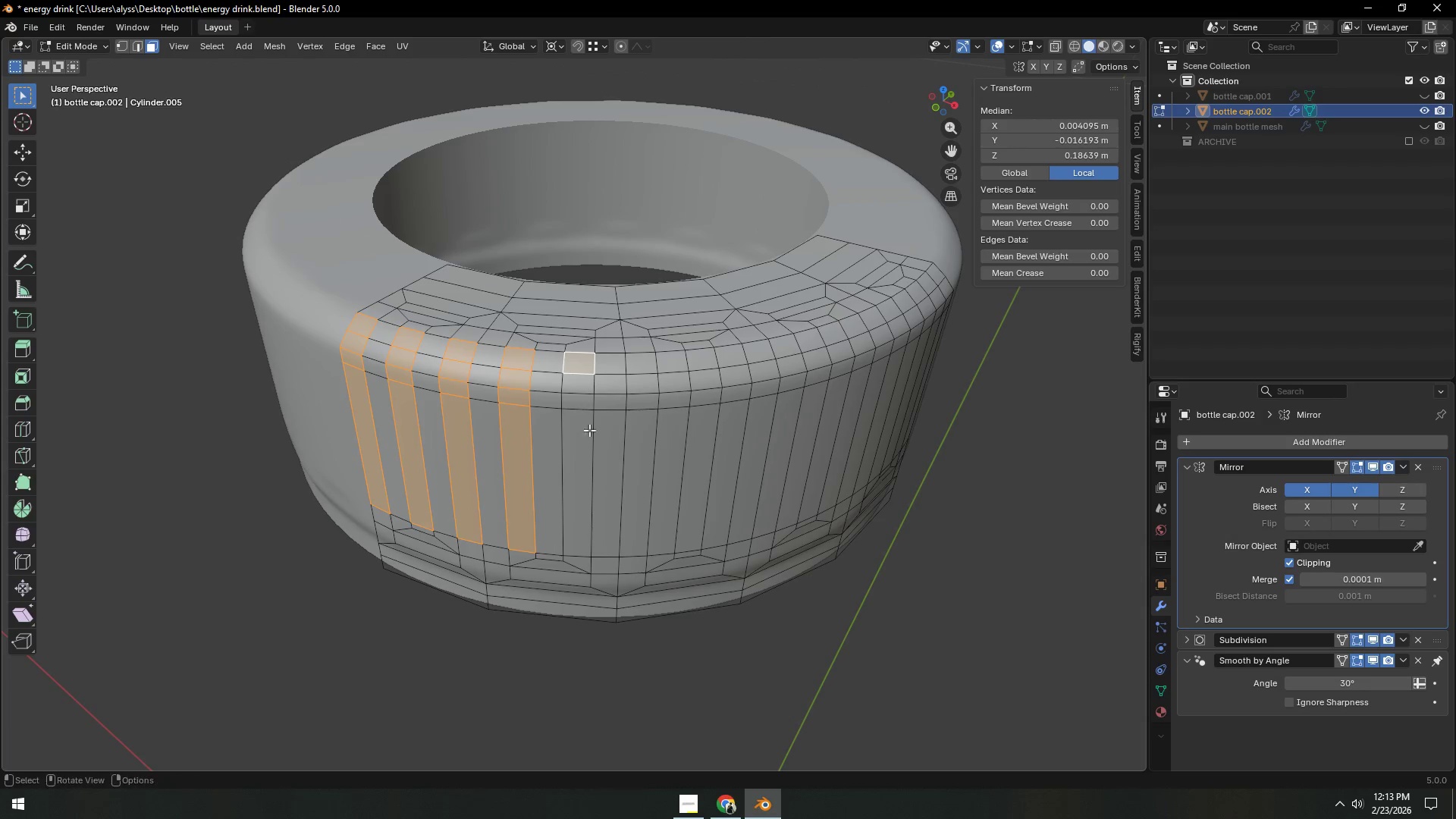 
key(Control+ControlLeft)
 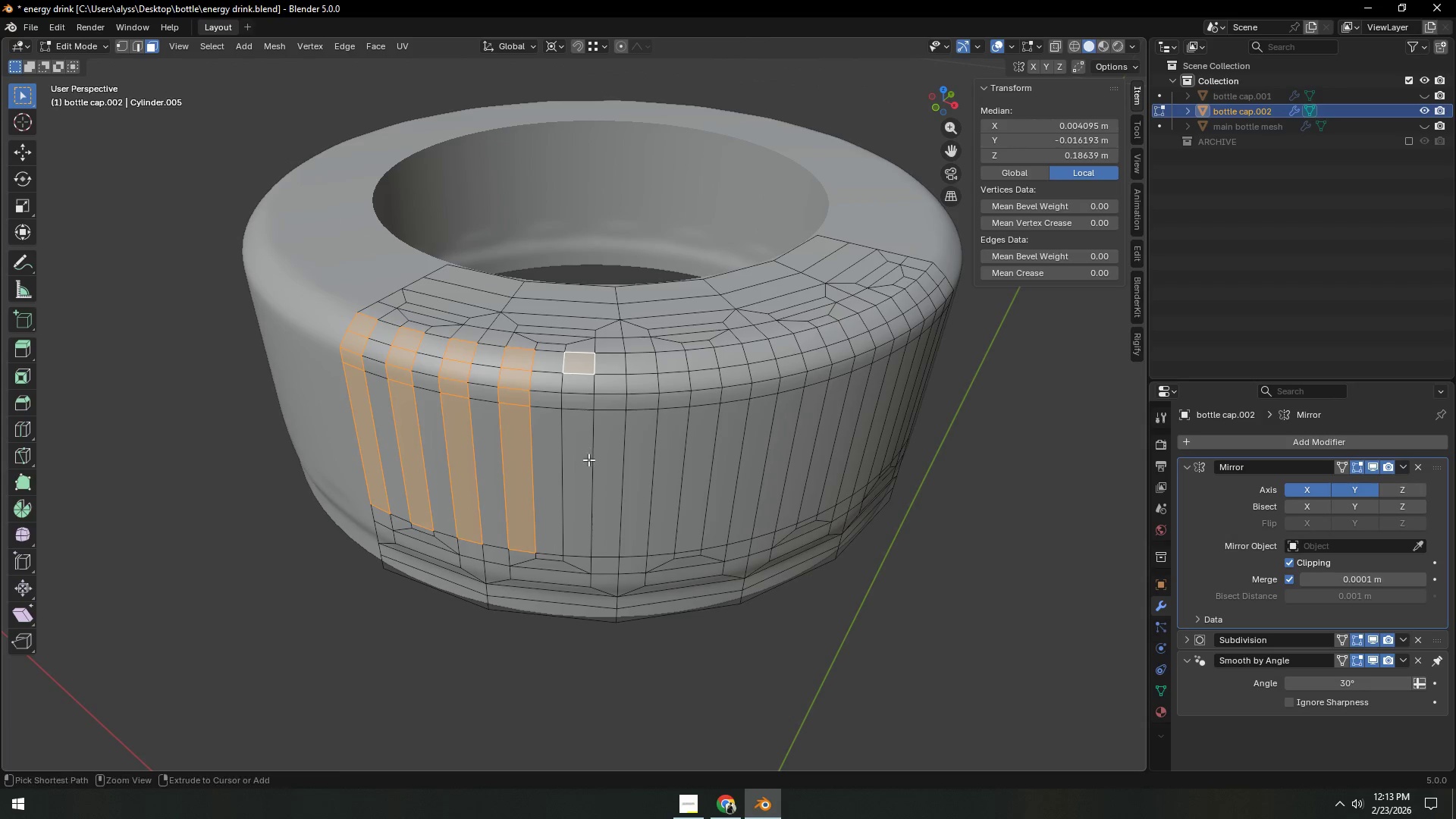 
double_click([588, 460])
 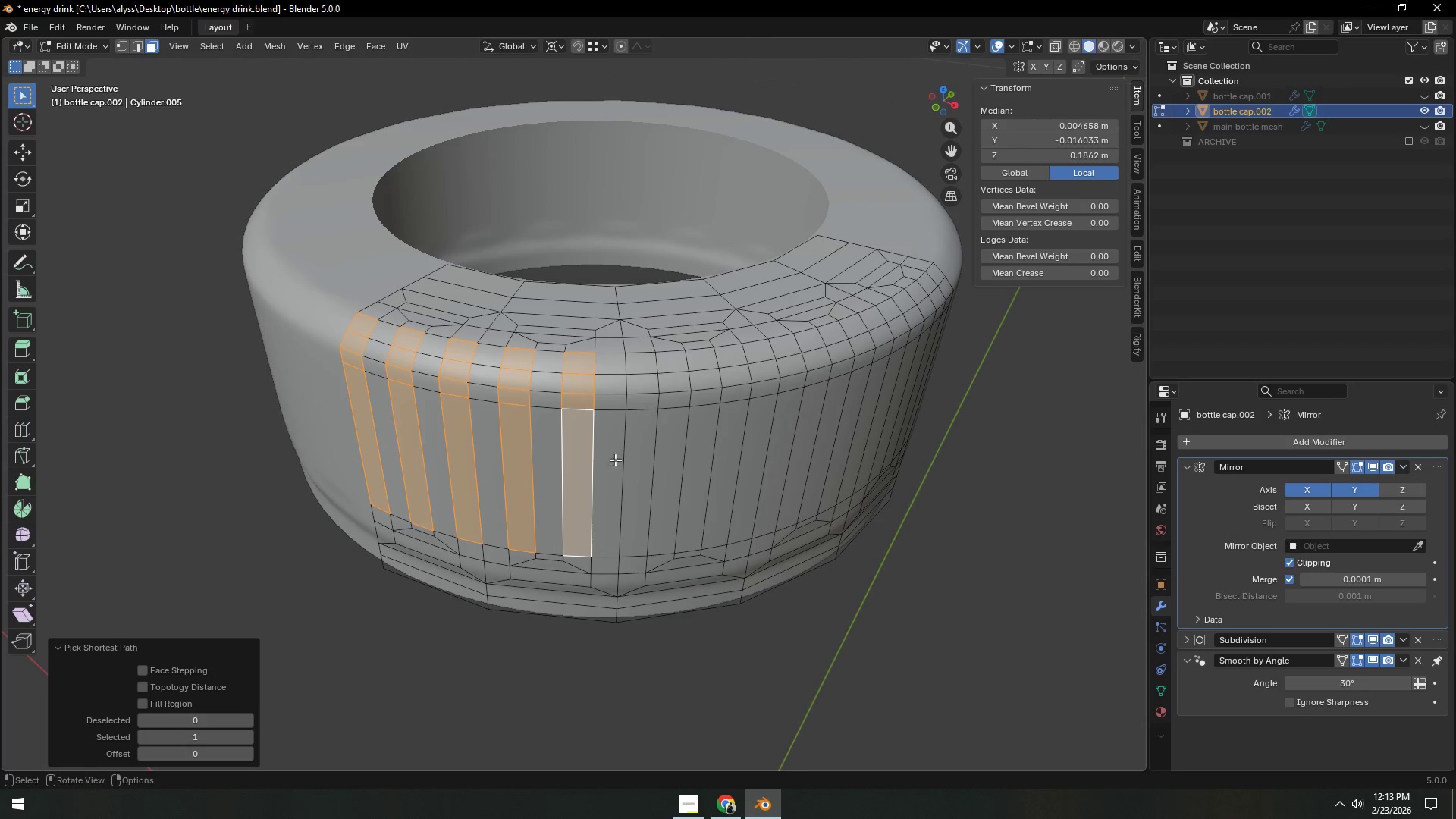 
hold_key(key=ShiftLeft, duration=0.58)
 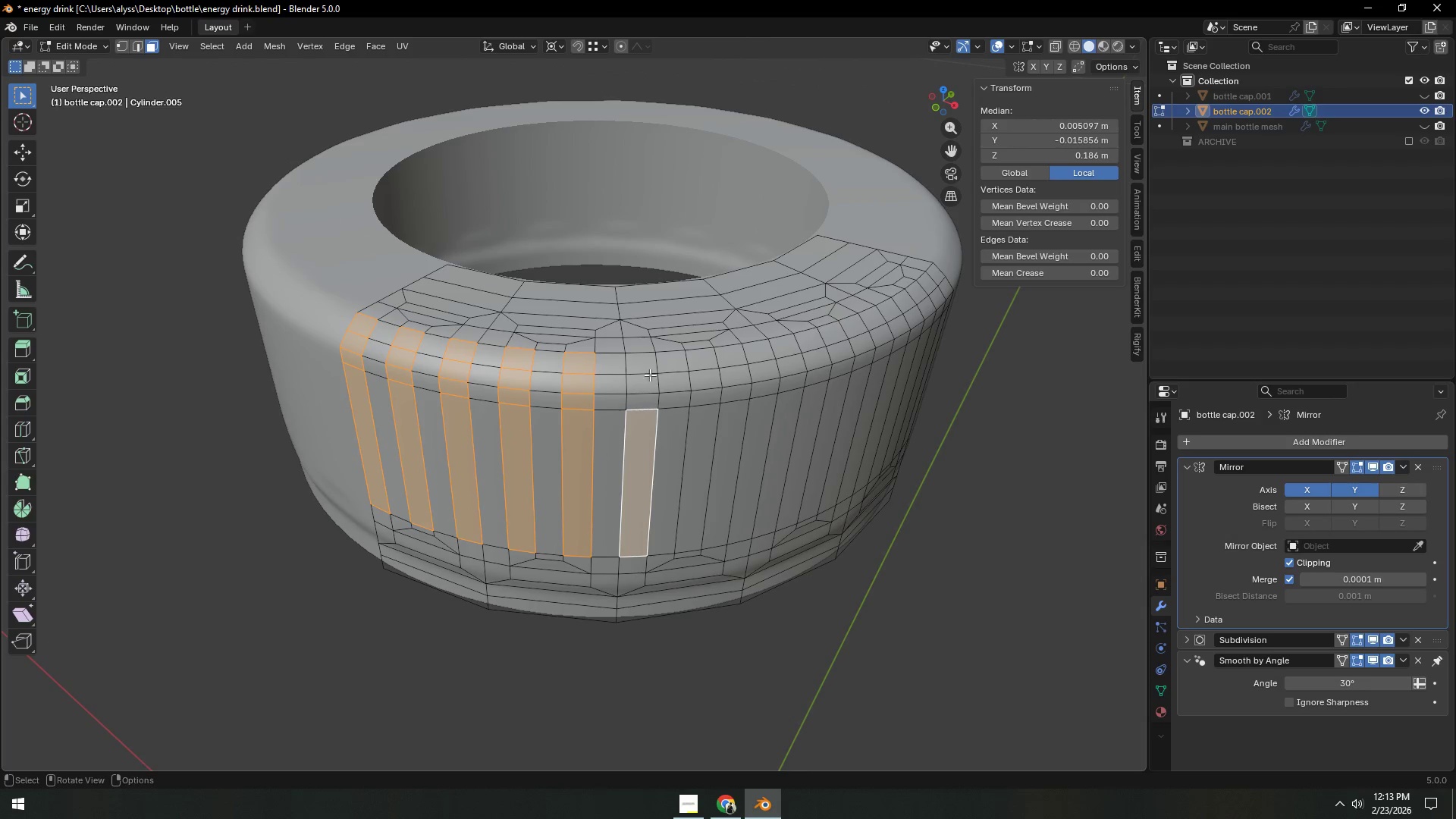 
hold_key(key=ControlLeft, duration=0.34)
left_click([640, 361])
 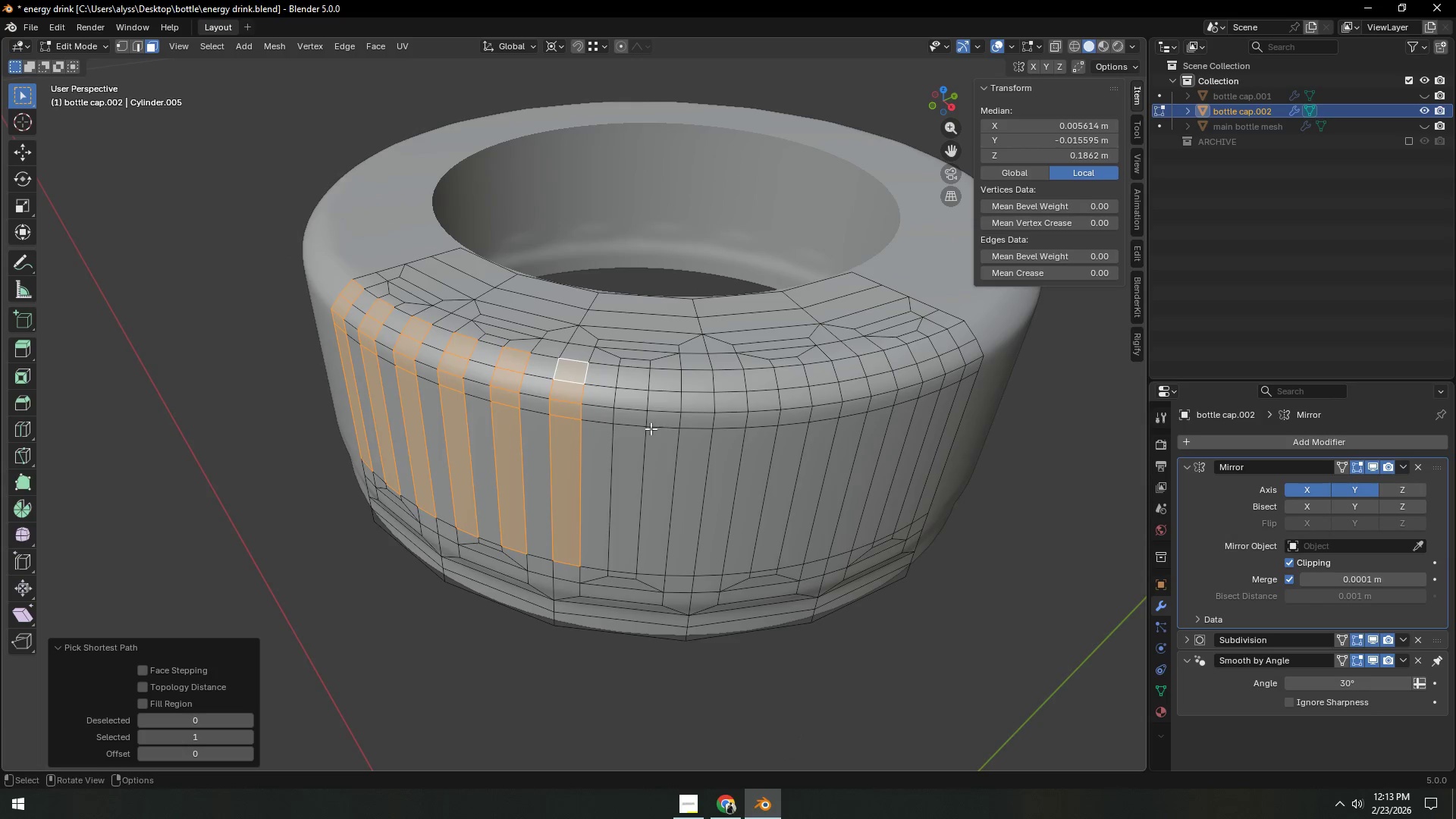 
hold_key(key=ShiftLeft, duration=0.34)
left_click([627, 482])
 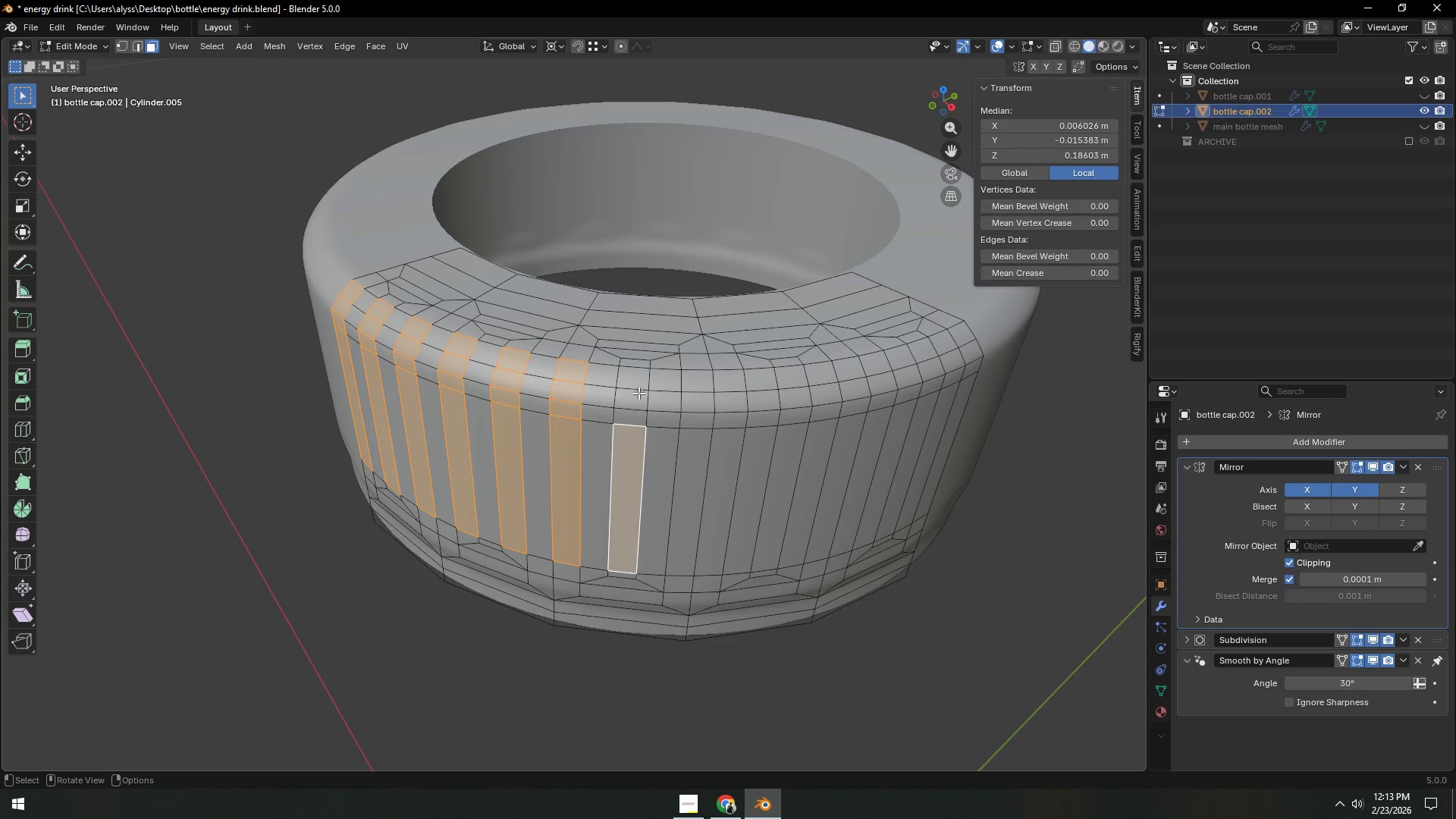 
key(Control+ControlLeft)
 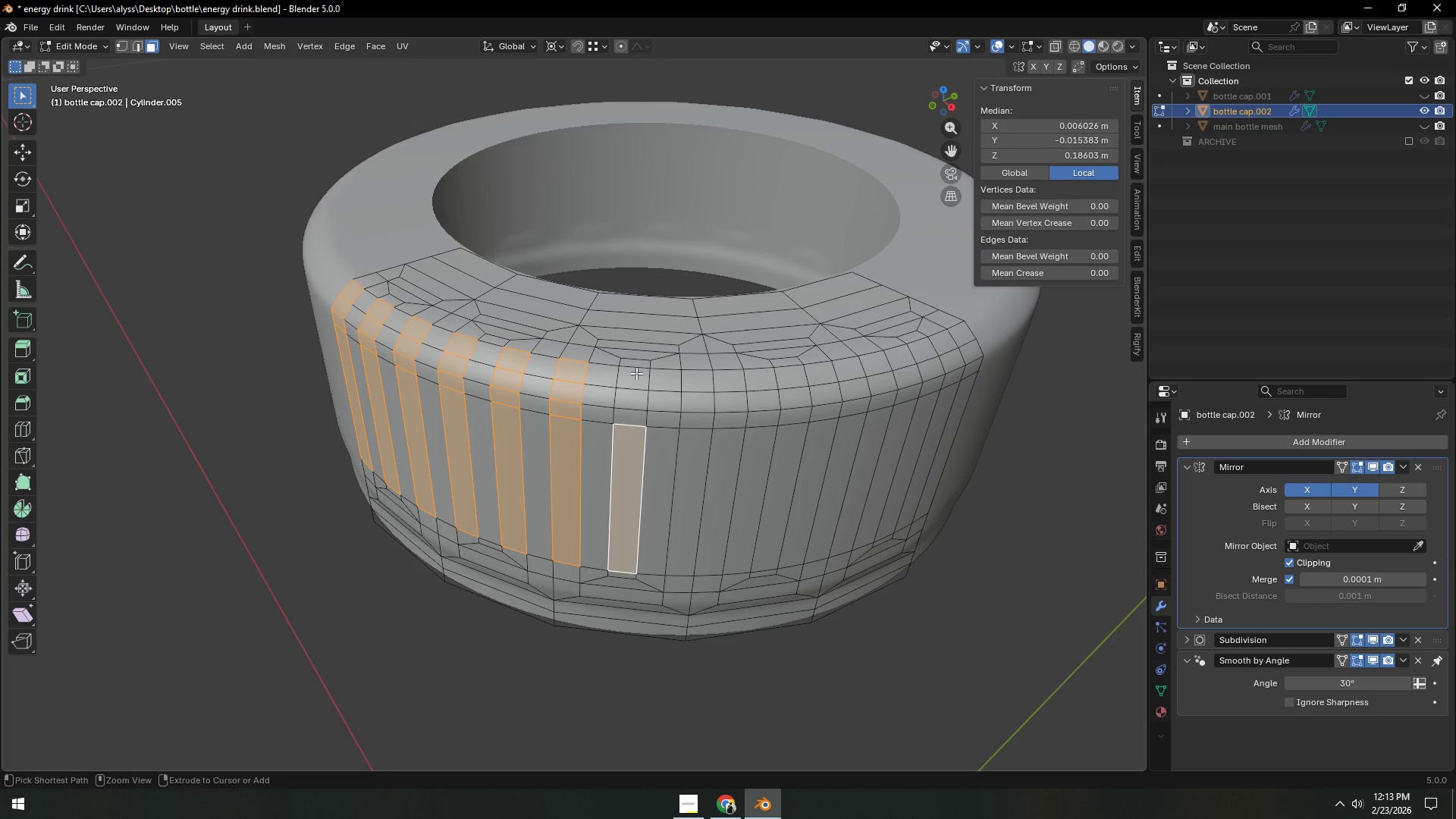 
left_click([636, 373])
 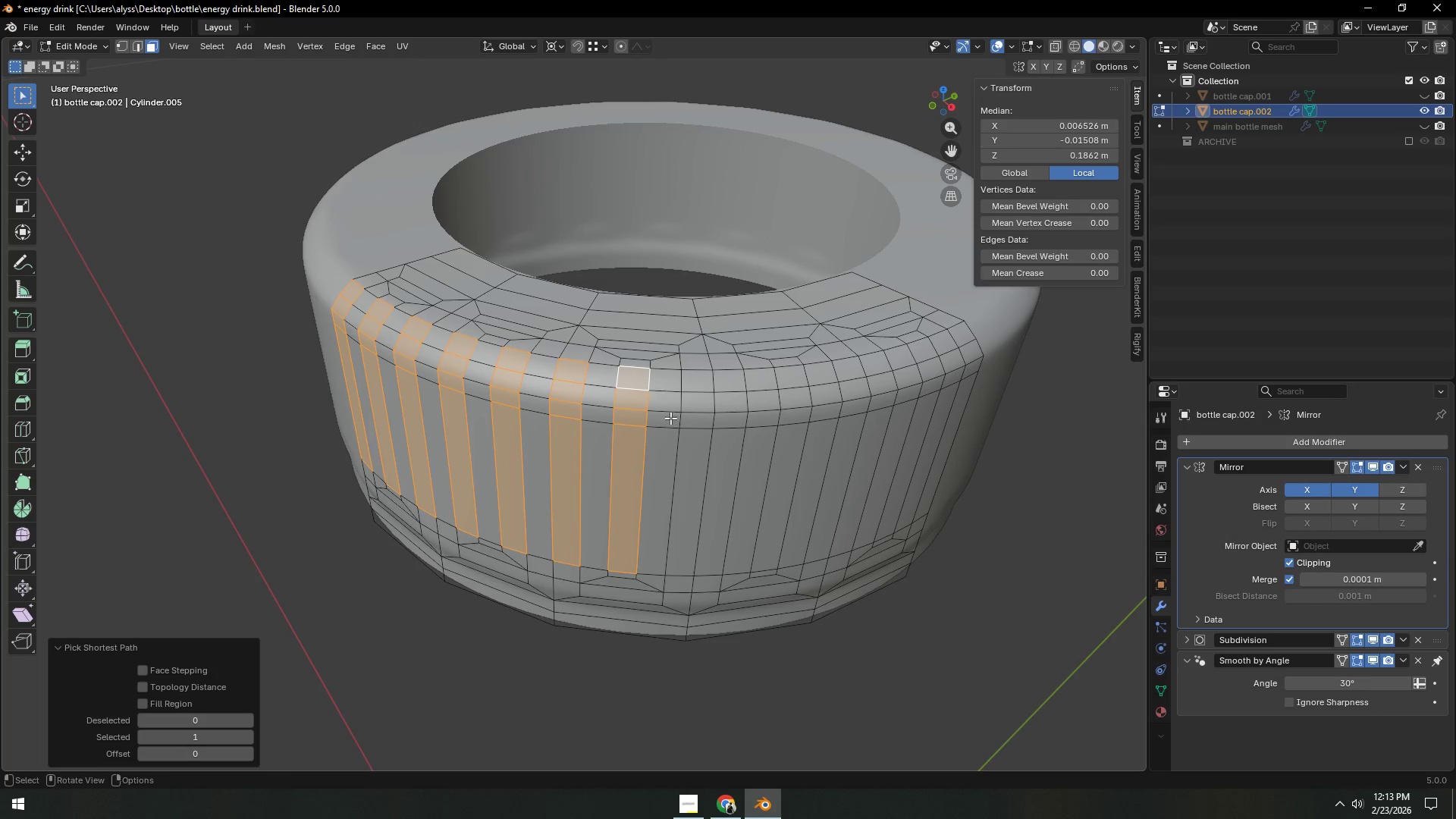 
hold_key(key=ShiftLeft, duration=0.36)
left_click([688, 474])
 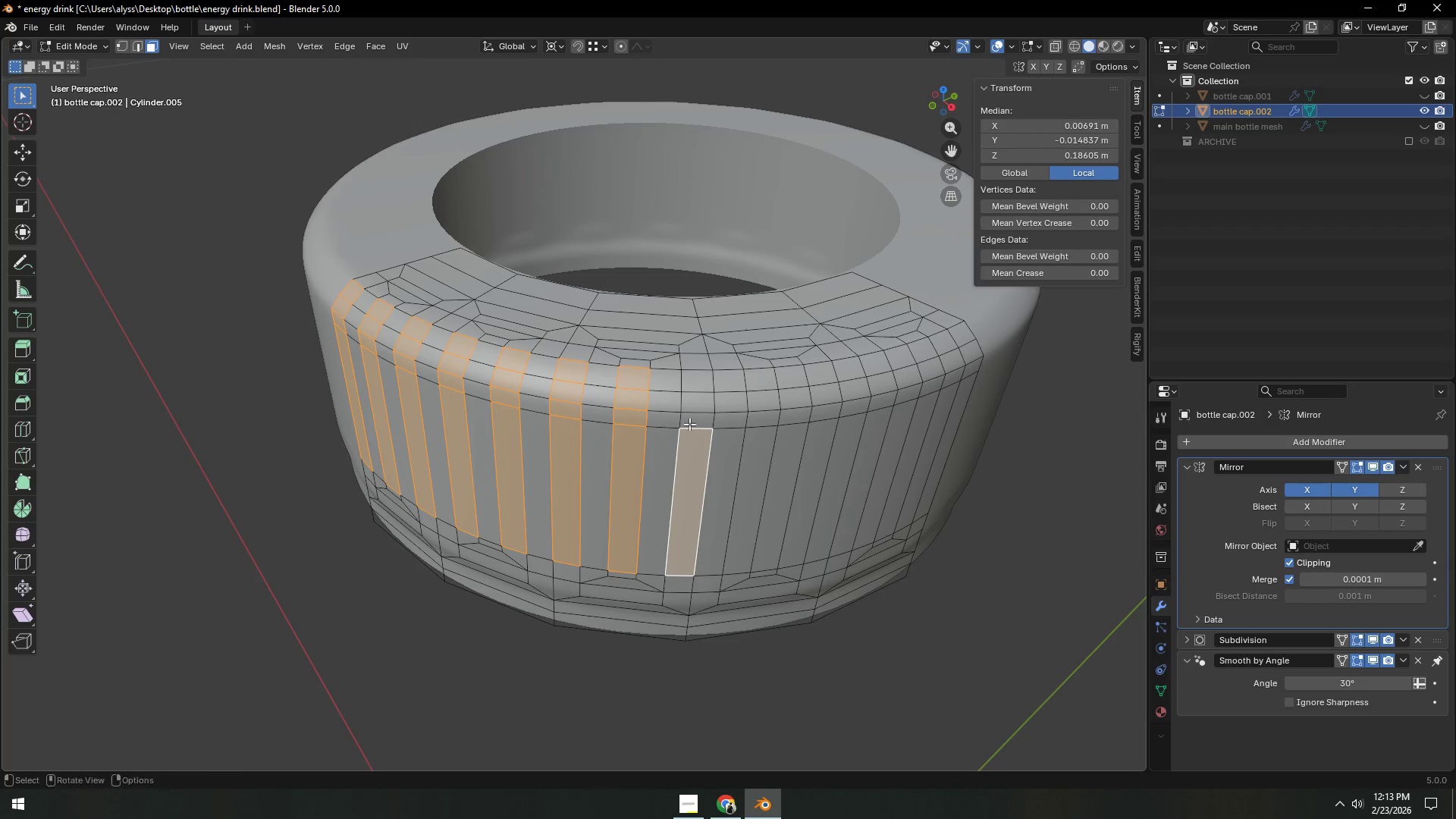 
hold_key(key=ControlLeft, duration=0.41)
left_click([694, 381])
 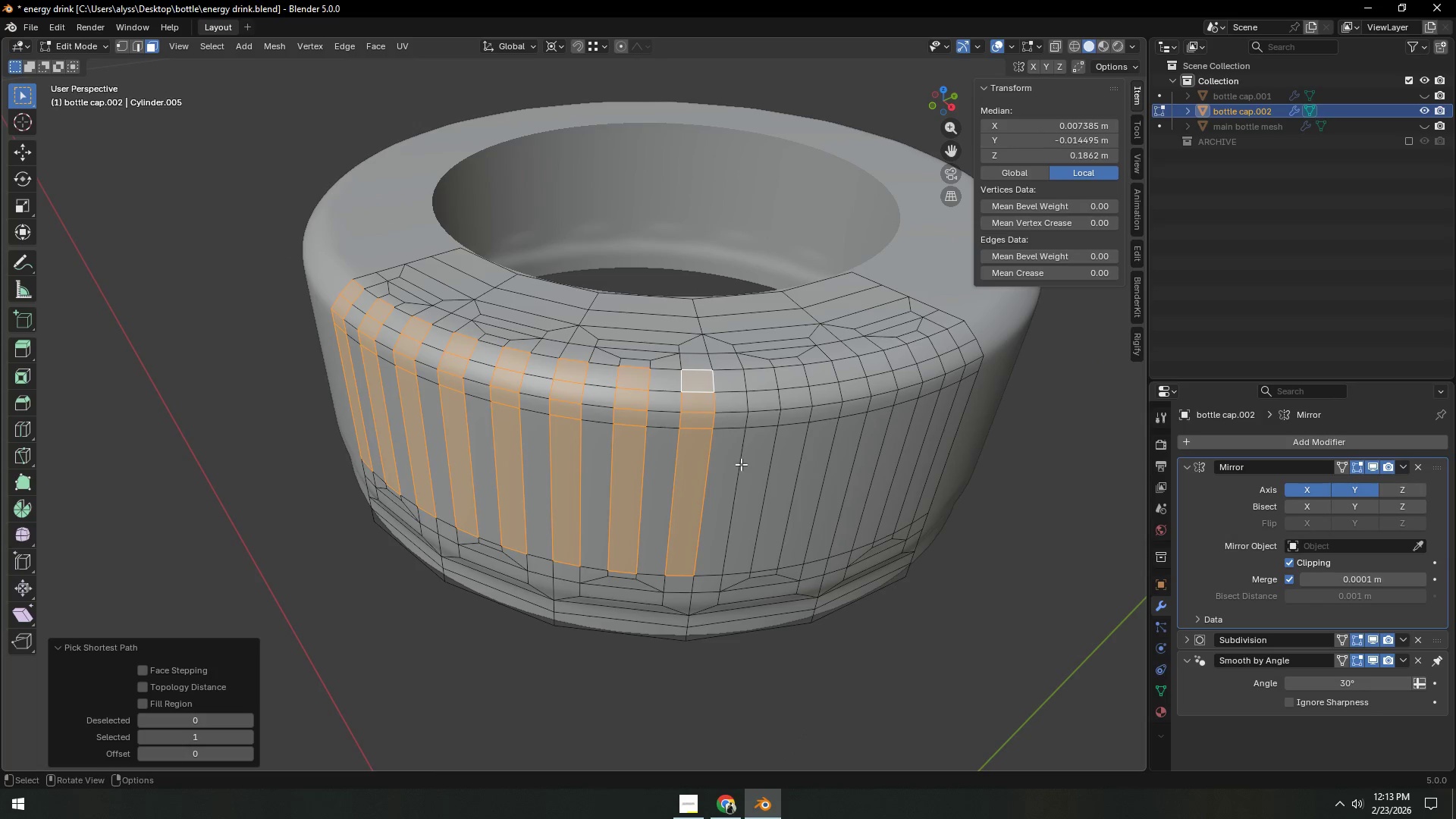 
hold_key(key=ShiftLeft, duration=0.38)
left_click([748, 496])
 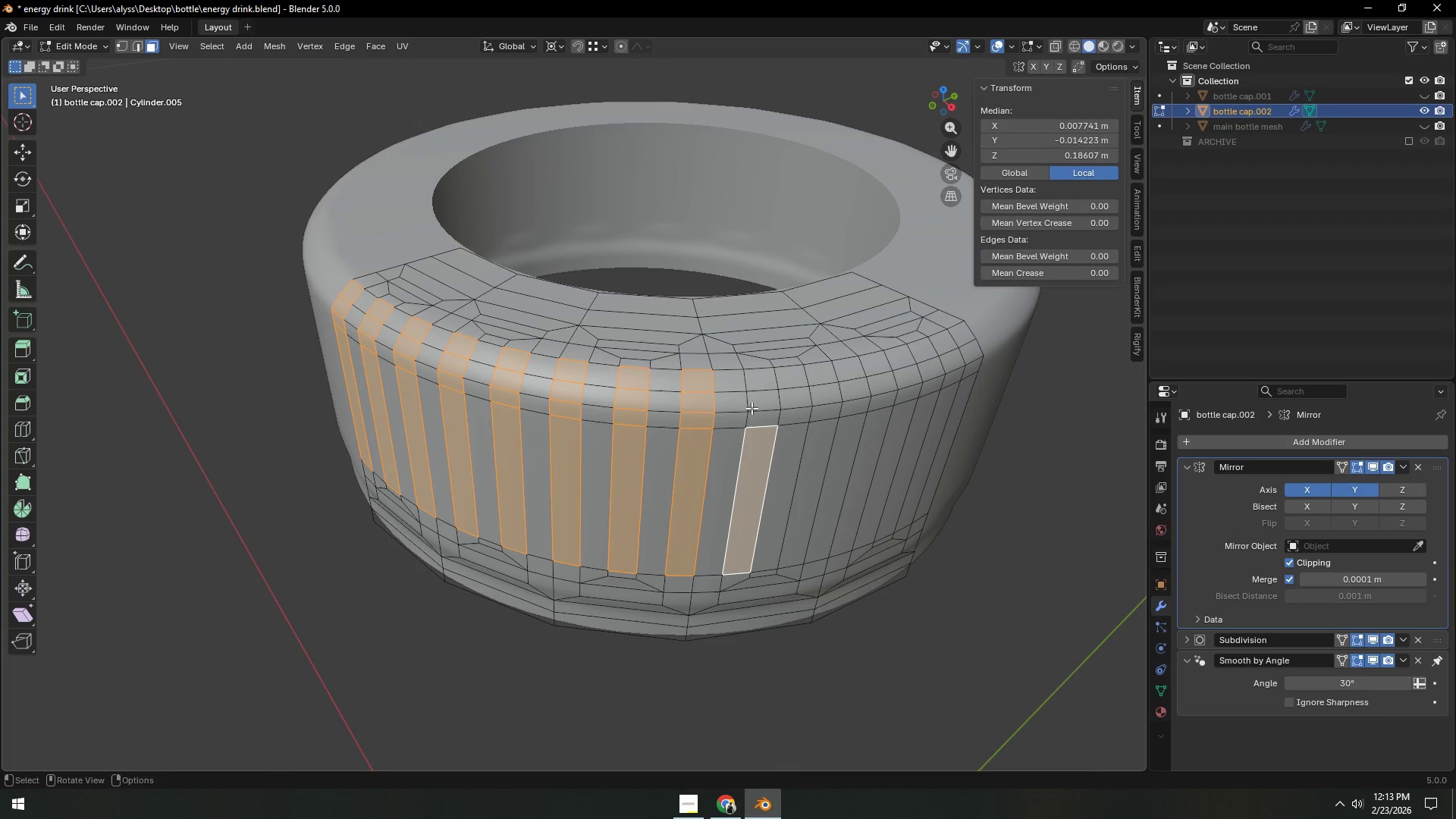 
hold_key(key=ControlLeft, duration=0.81)
left_click([758, 385])
 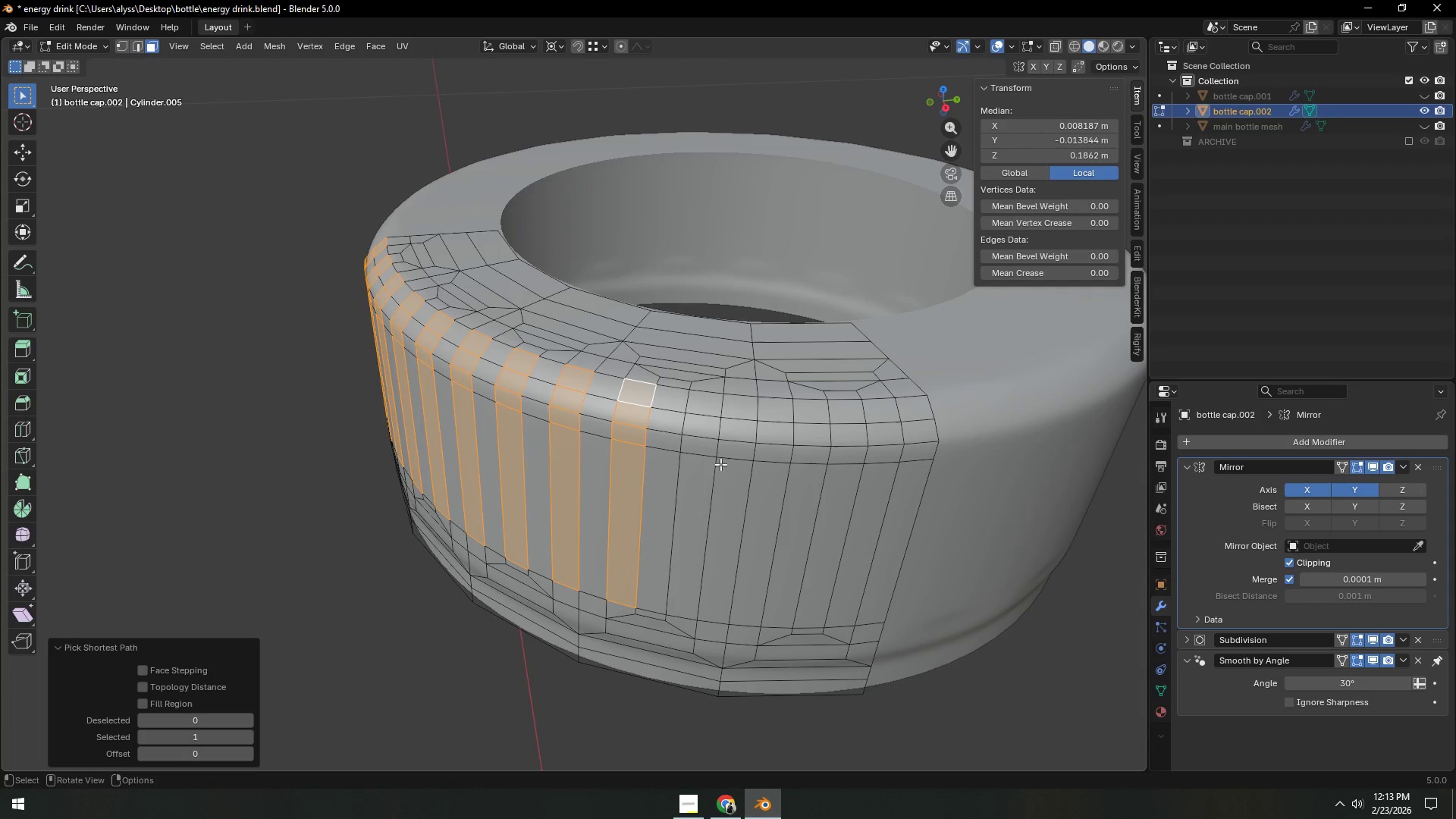 
hold_key(key=ShiftLeft, duration=0.42)
left_click([681, 535])
 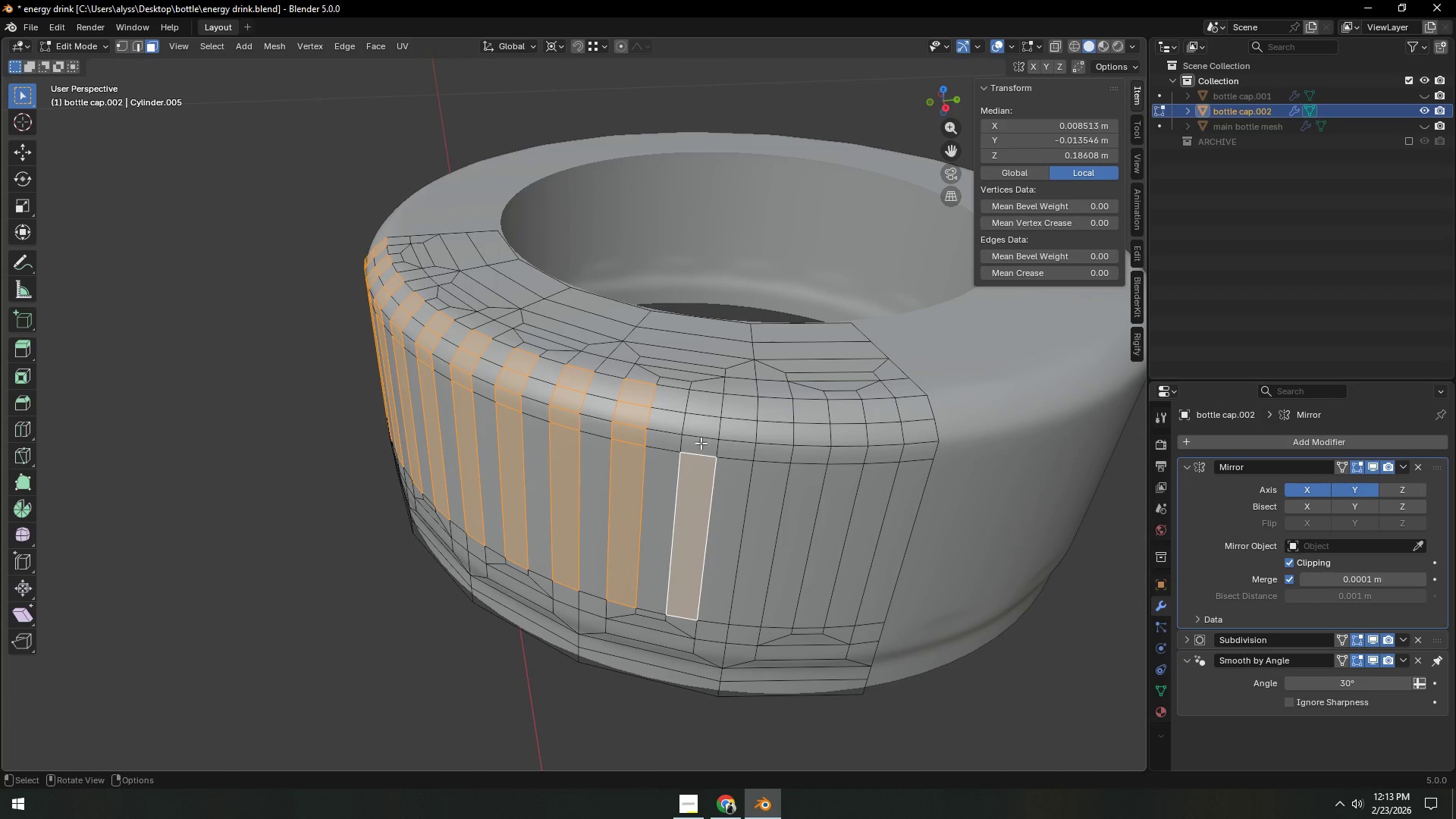 
hold_key(key=ControlLeft, duration=0.39)
left_click([706, 406])
 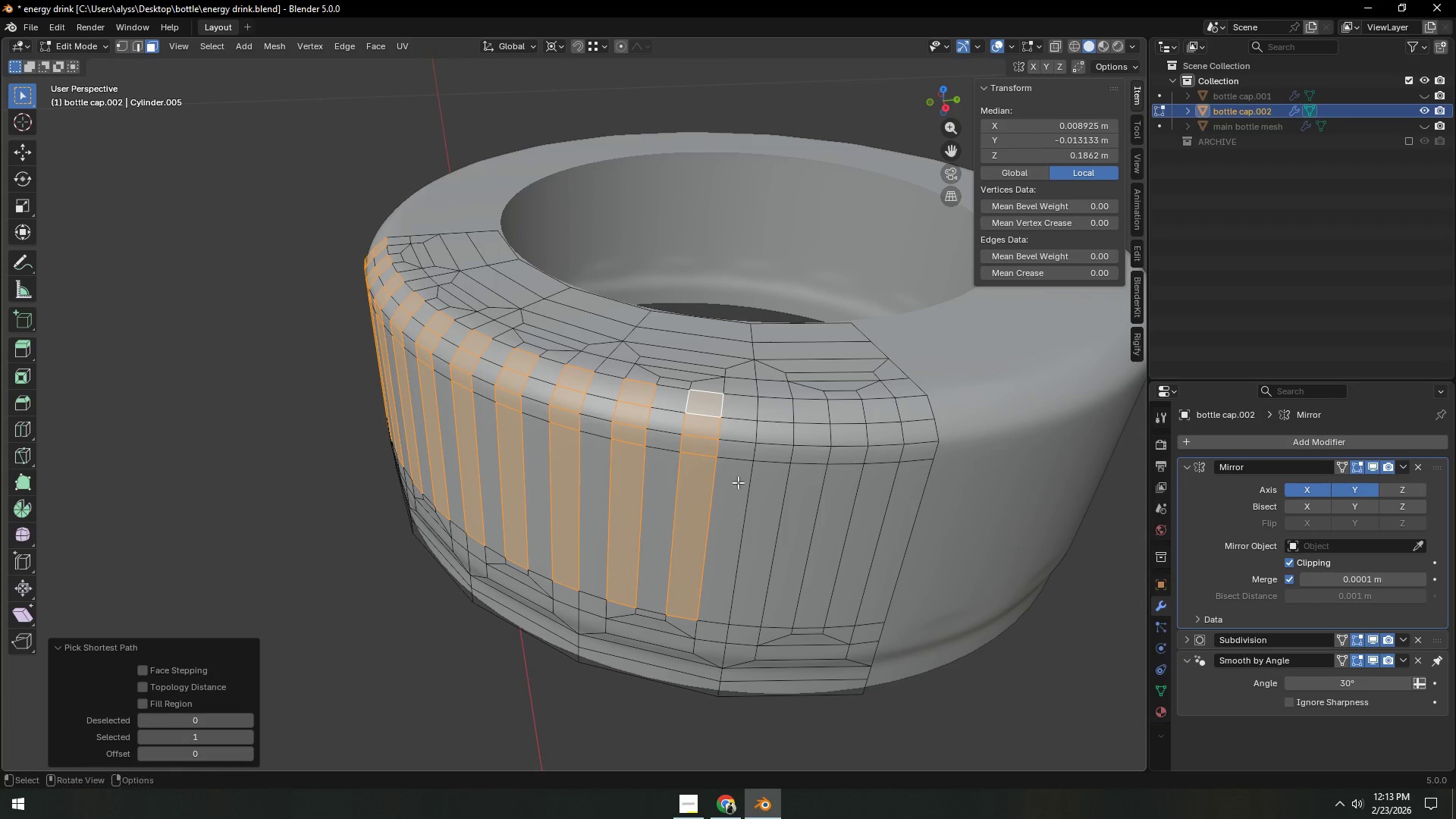 
hold_key(key=ShiftLeft, duration=0.33)
left_click([758, 541])
 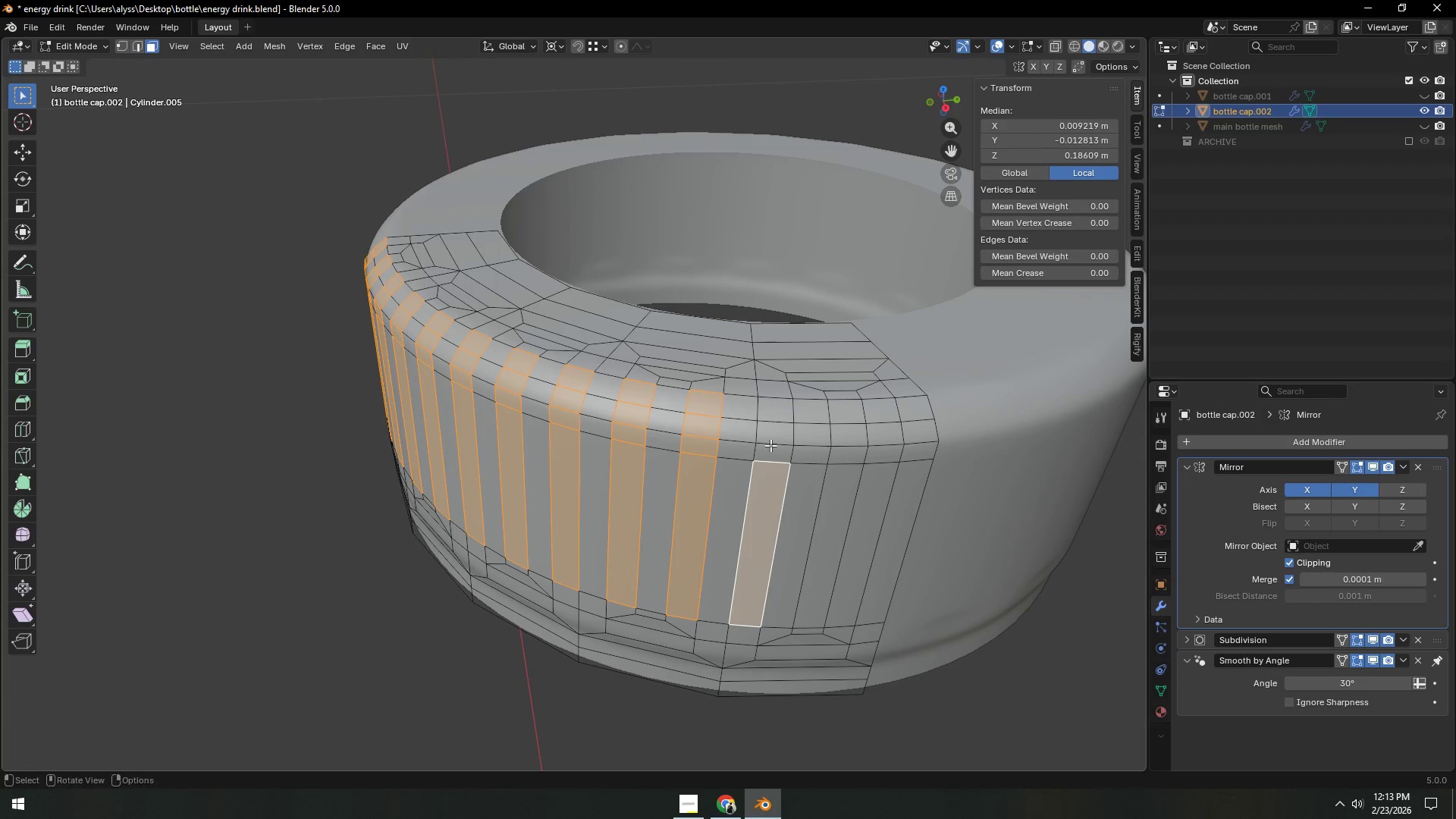 
hold_key(key=ControlLeft, duration=0.45)
left_click([774, 411])
 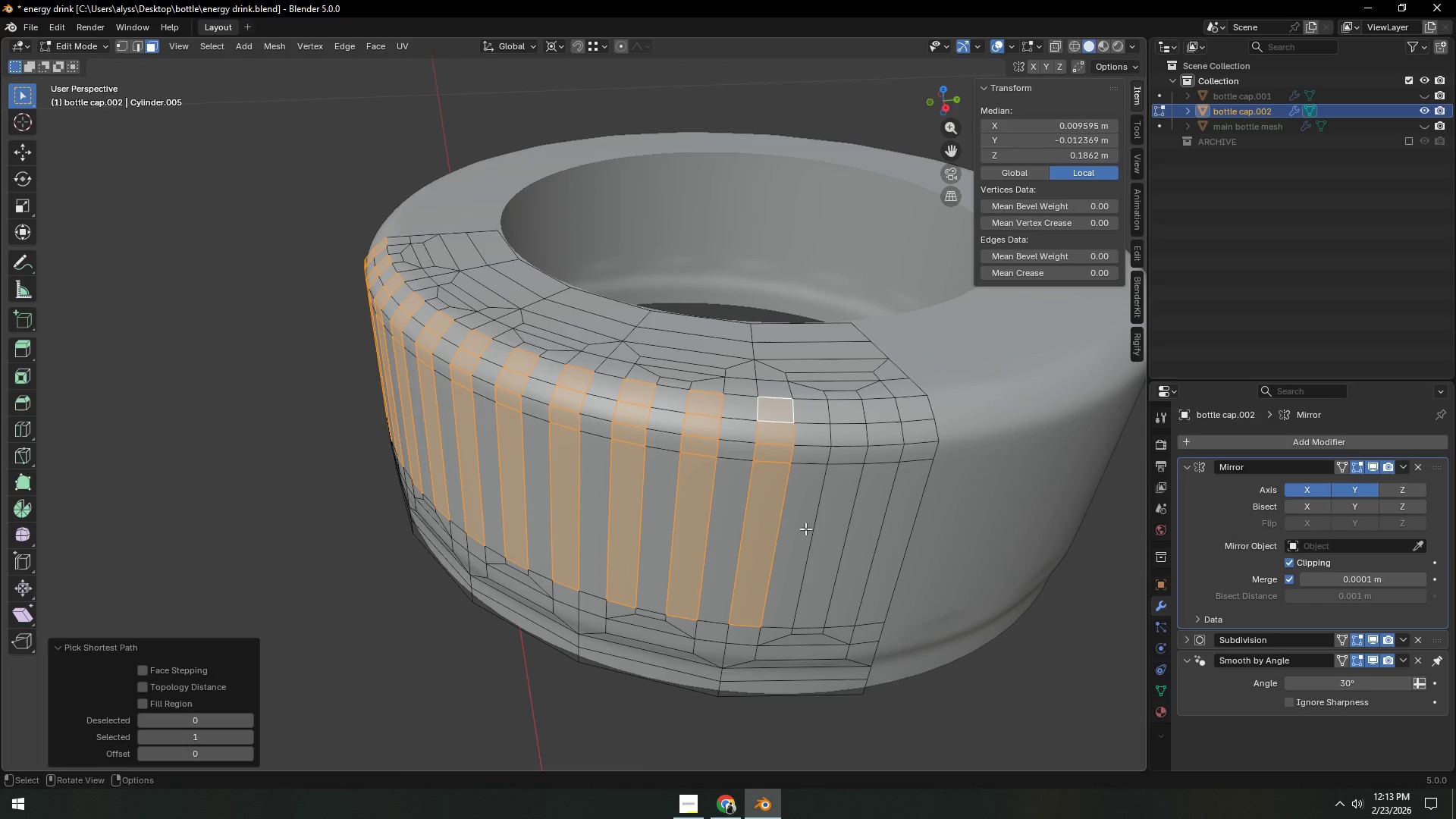 
hold_key(key=ShiftLeft, duration=0.55)
left_click([819, 552])
 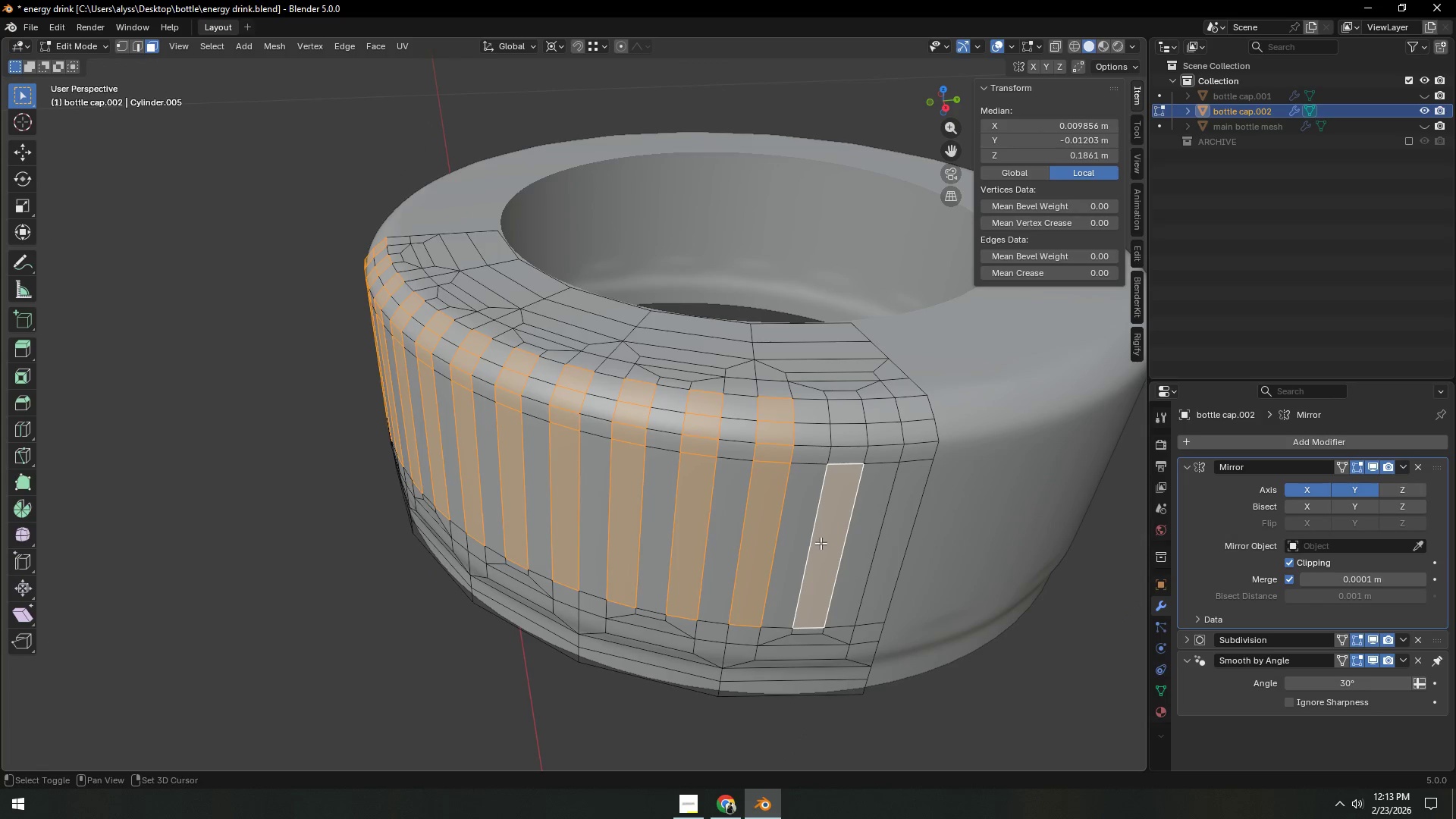 
hold_key(key=ShiftLeft, duration=1.41)
hold_key(key=ControlLeft, duration=0.42)
left_click([848, 411])
 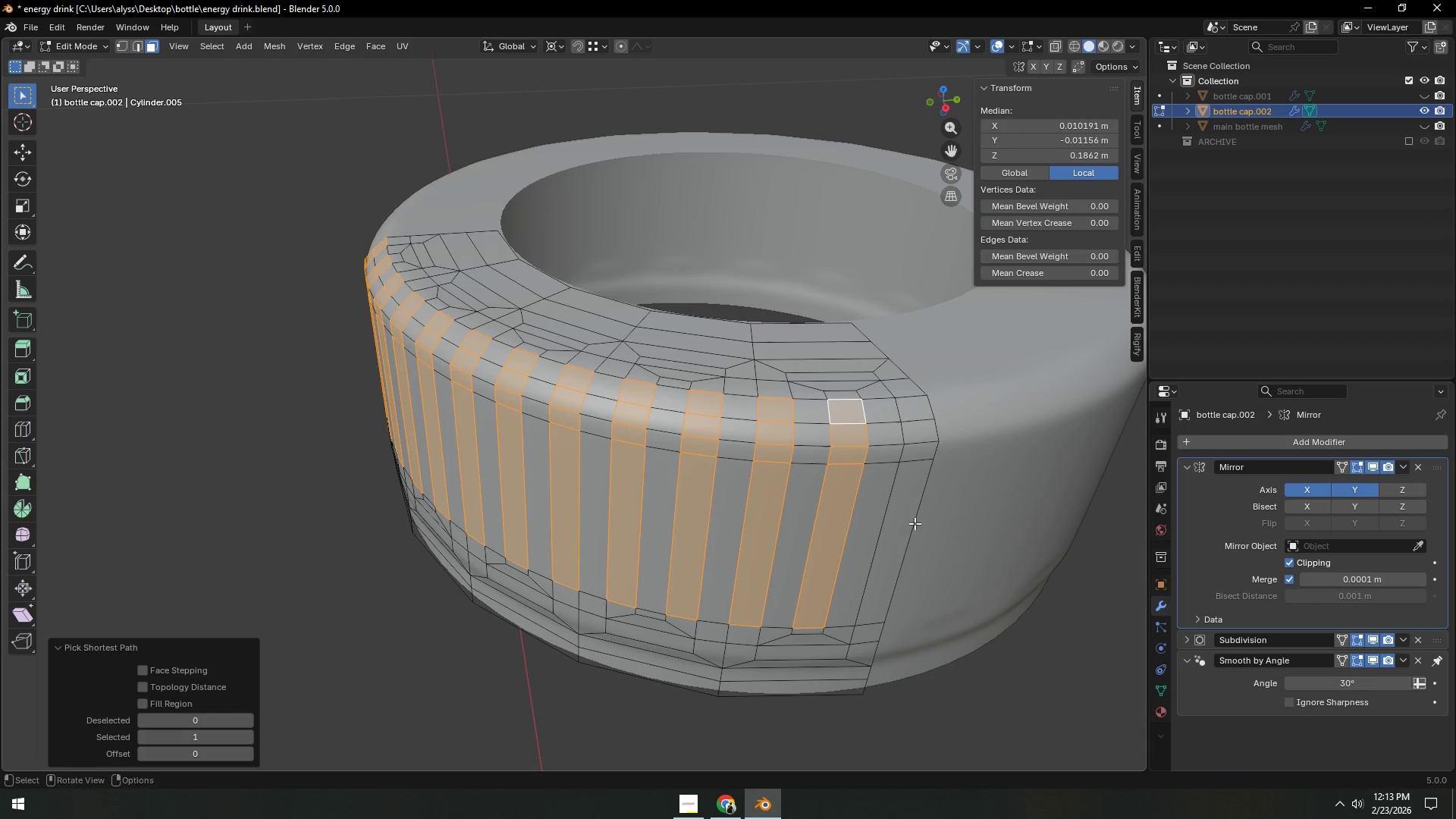 
left_click([902, 526])
 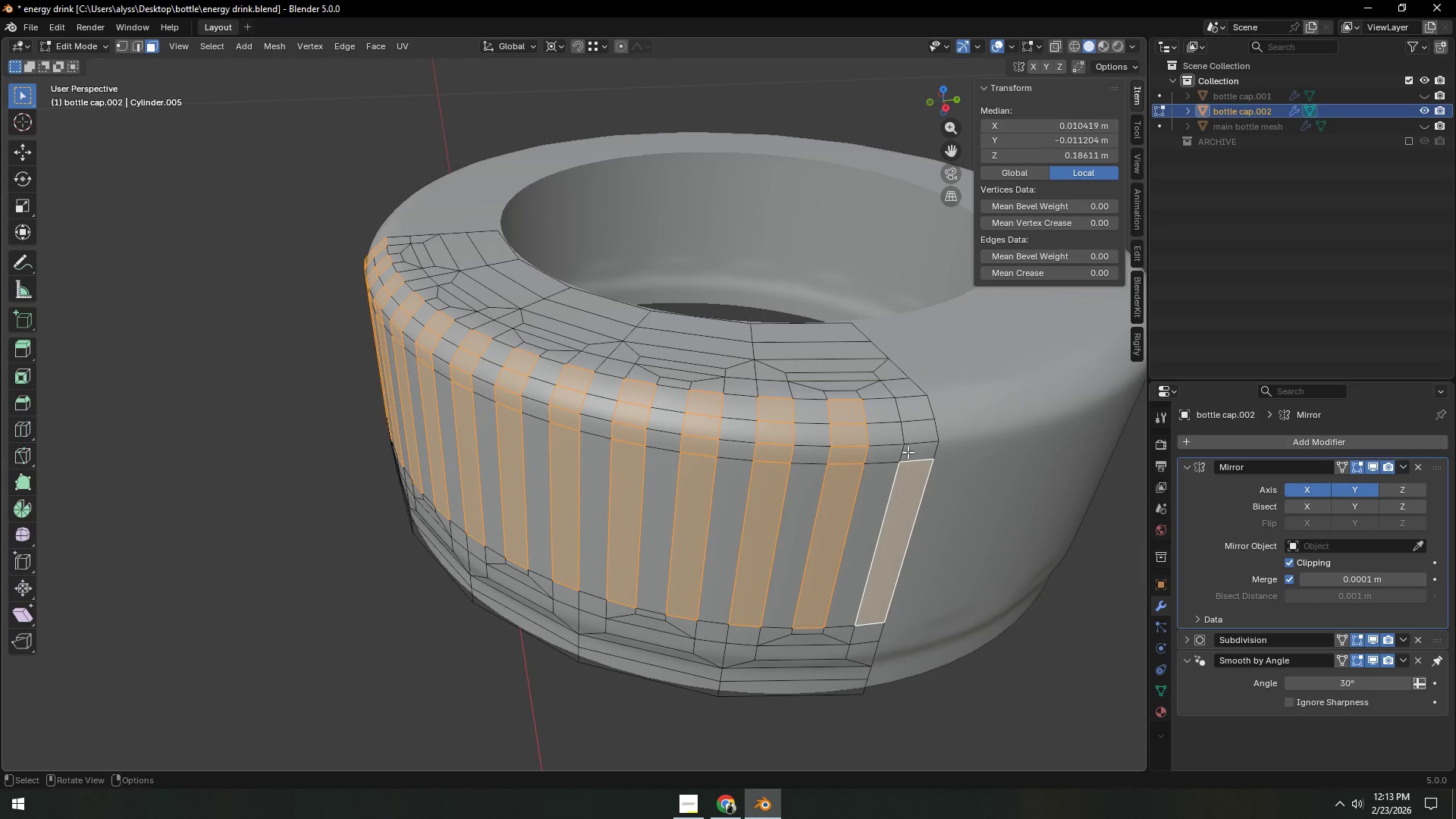 
hold_key(key=ControlLeft, duration=0.38)
left_click([913, 410])
 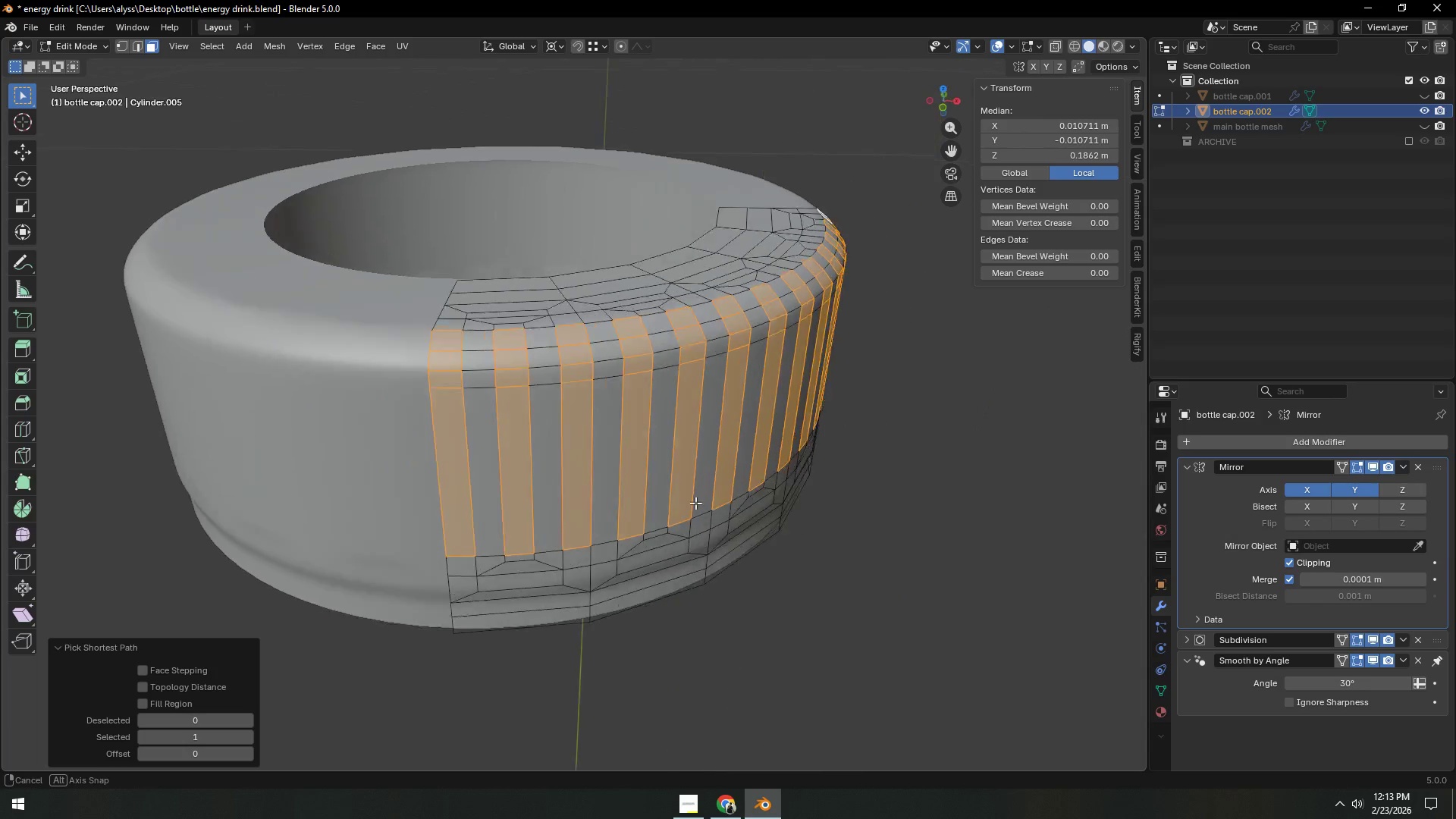 
scroll: coordinate [723, 503], scroll_direction: up, amount: 2.0
 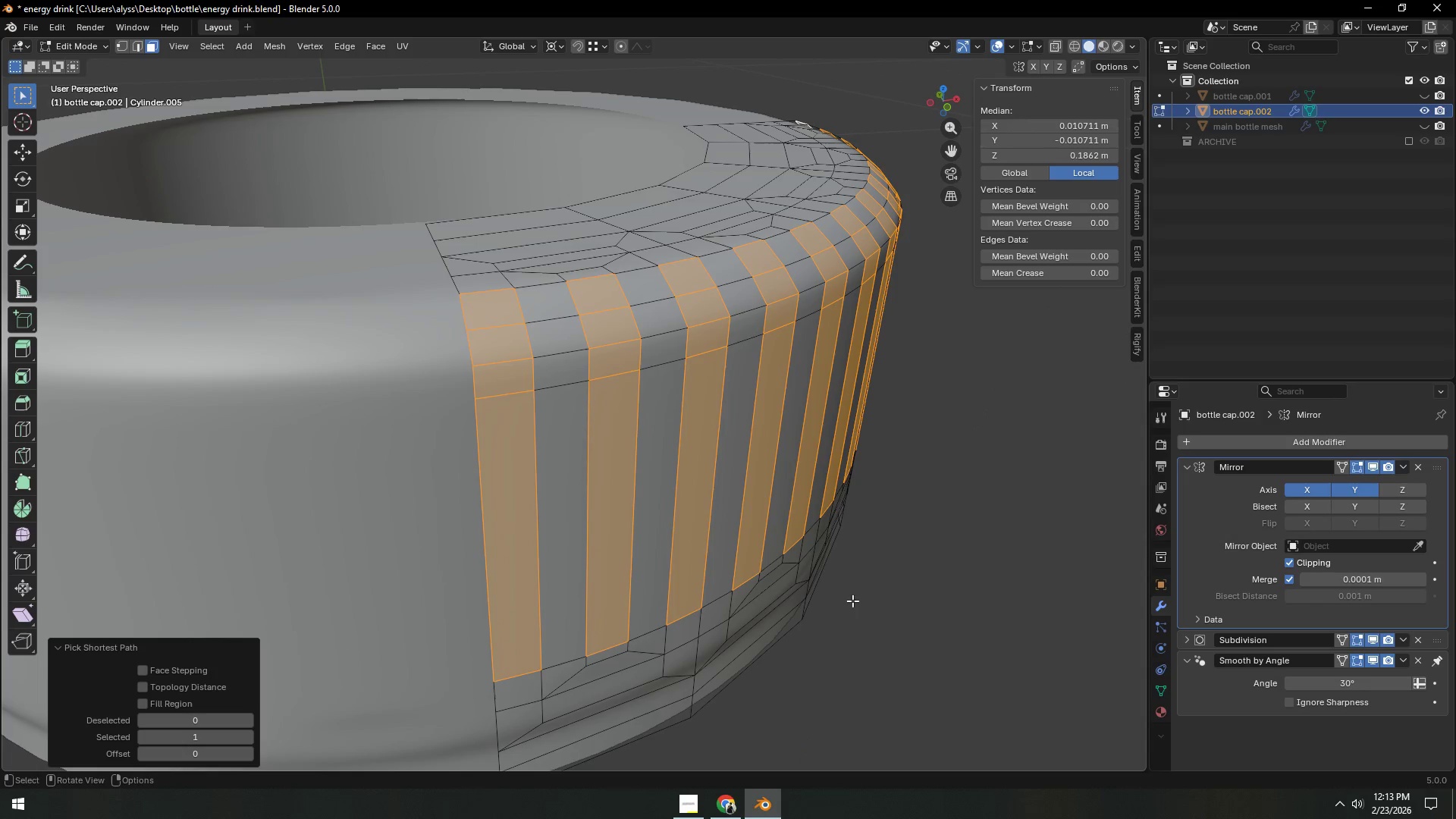 
wait(5.14)
 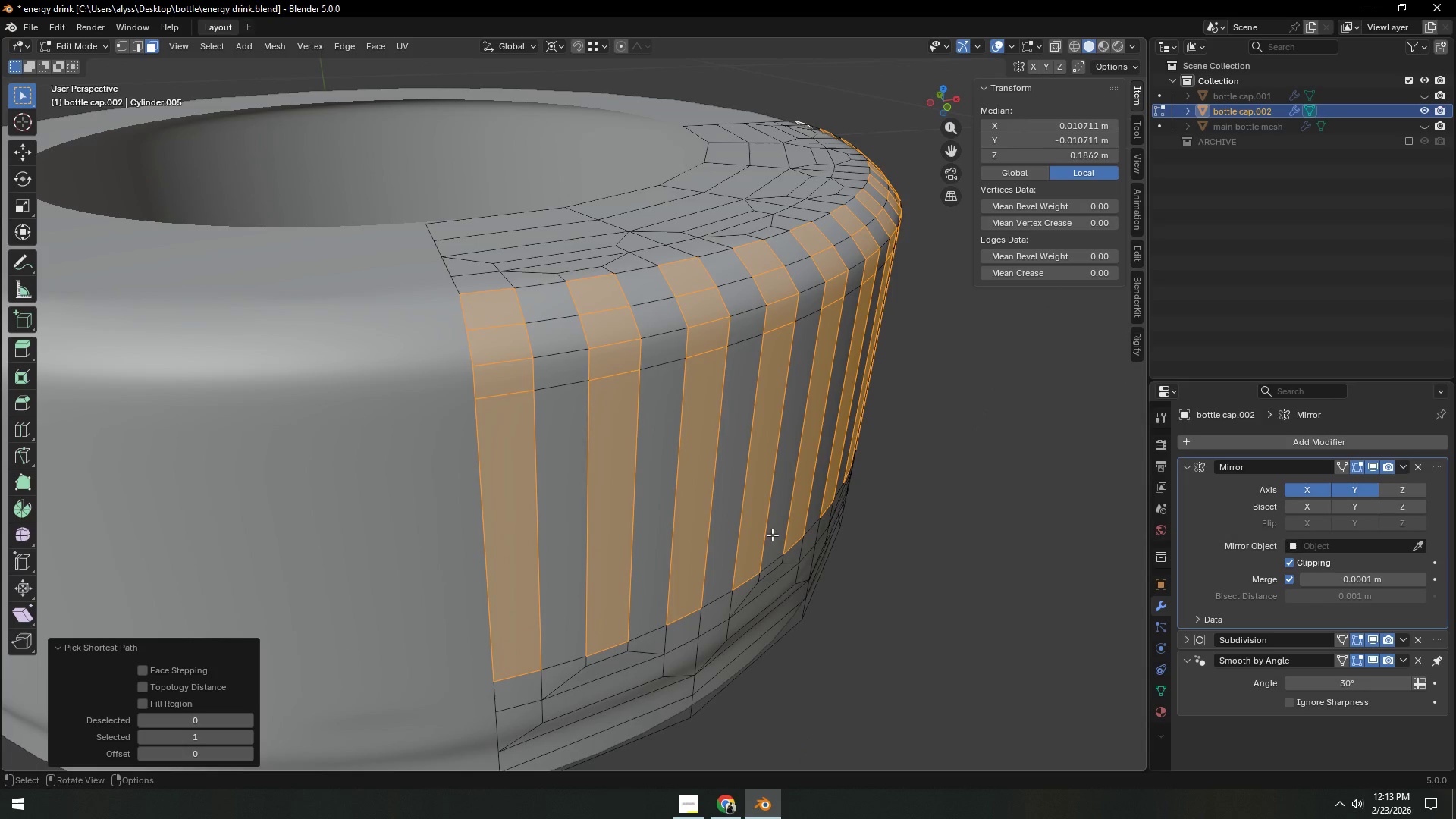 
hold_key(key=AltLeft, duration=1.52)
 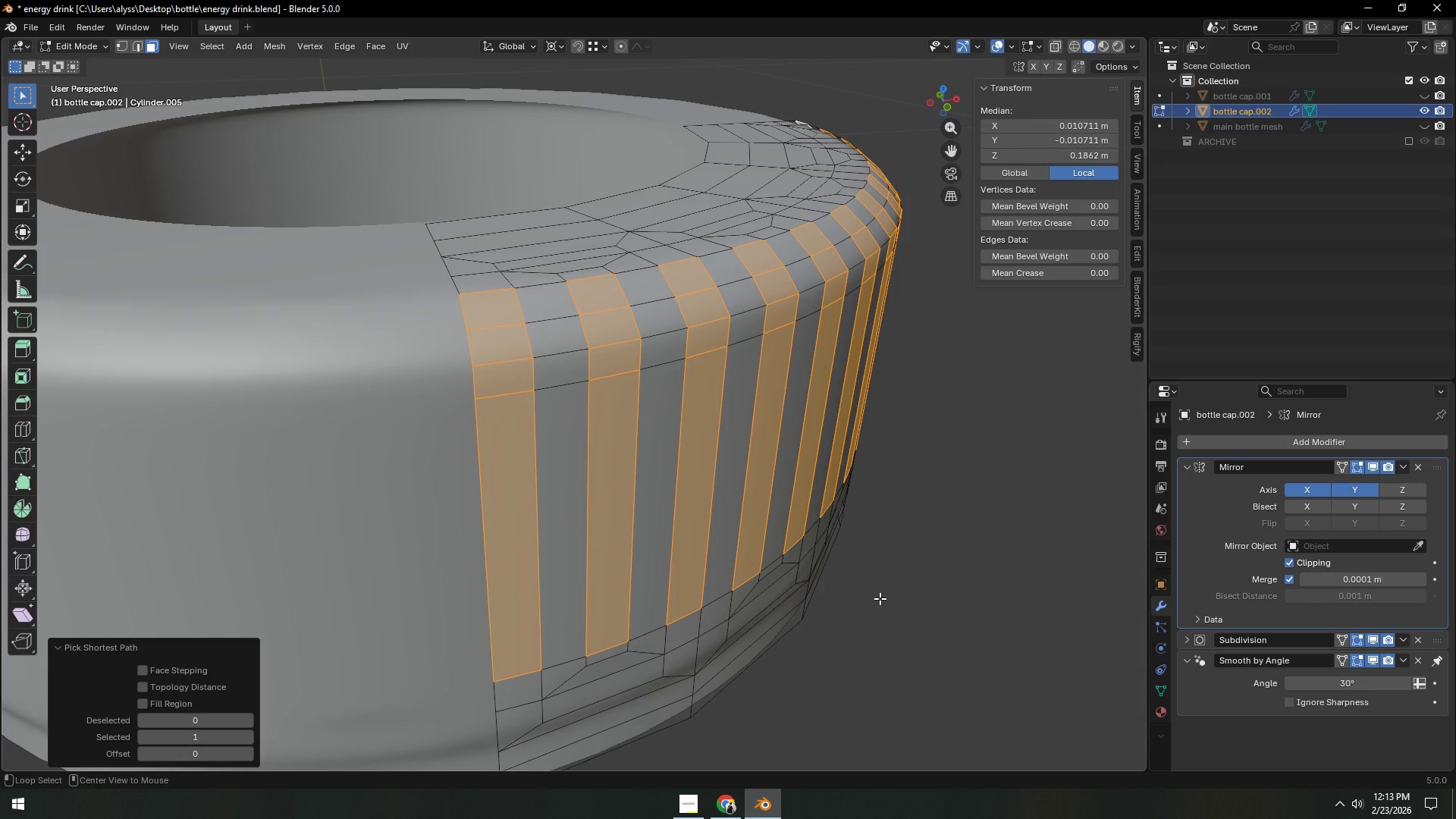 
key(Alt+E)
 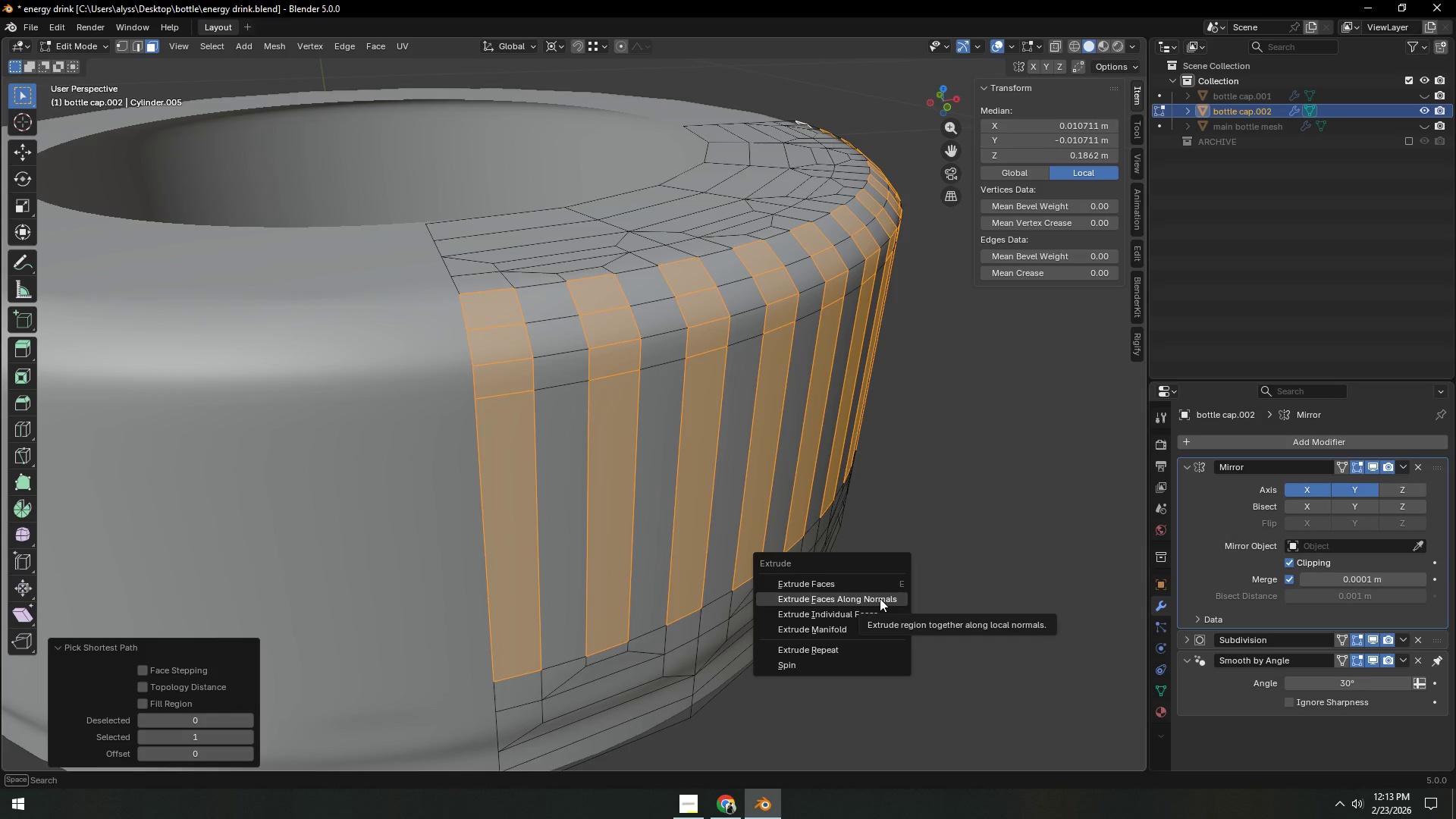 
left_click([880, 598])
 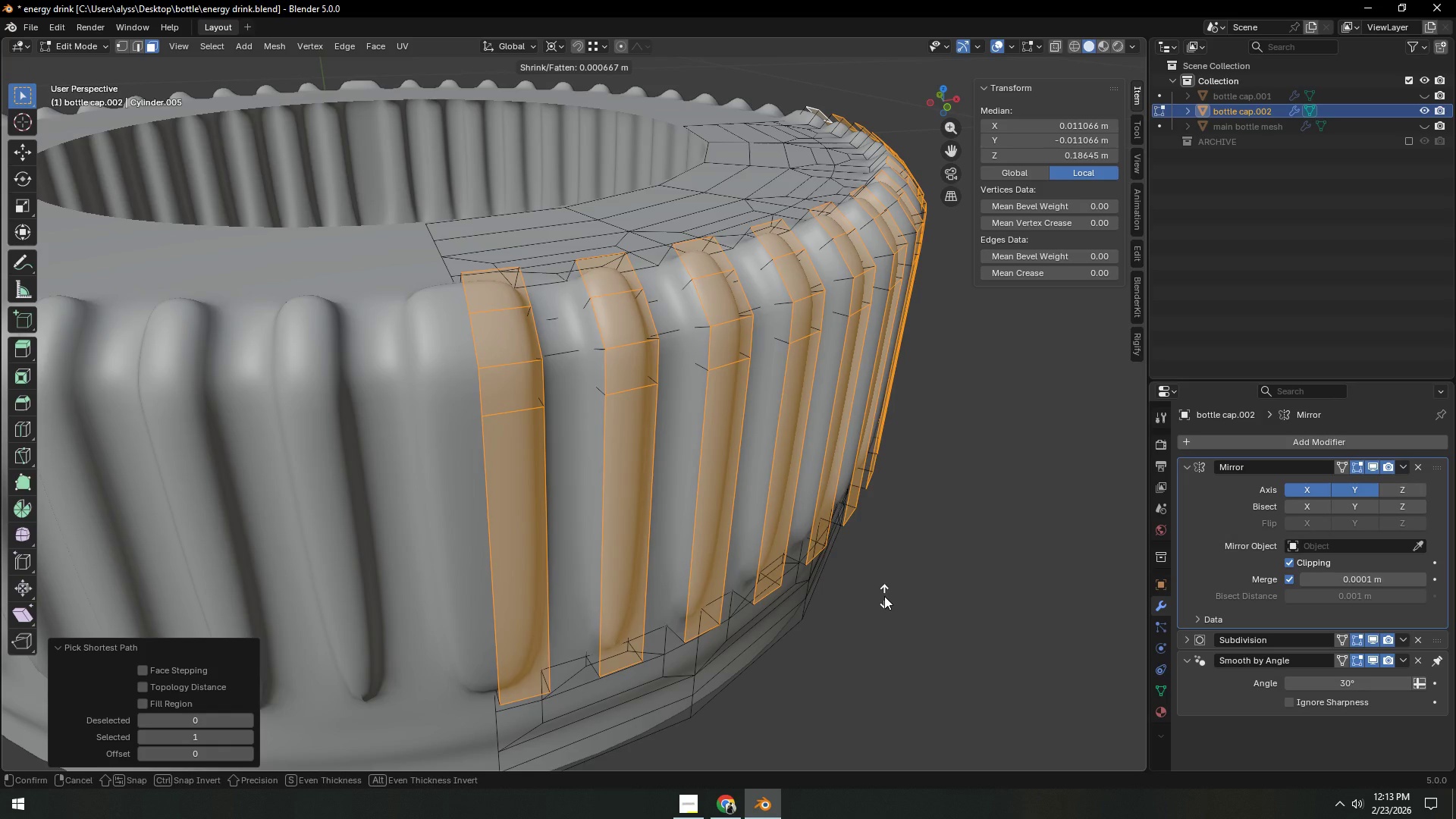 
wait(9.58)
 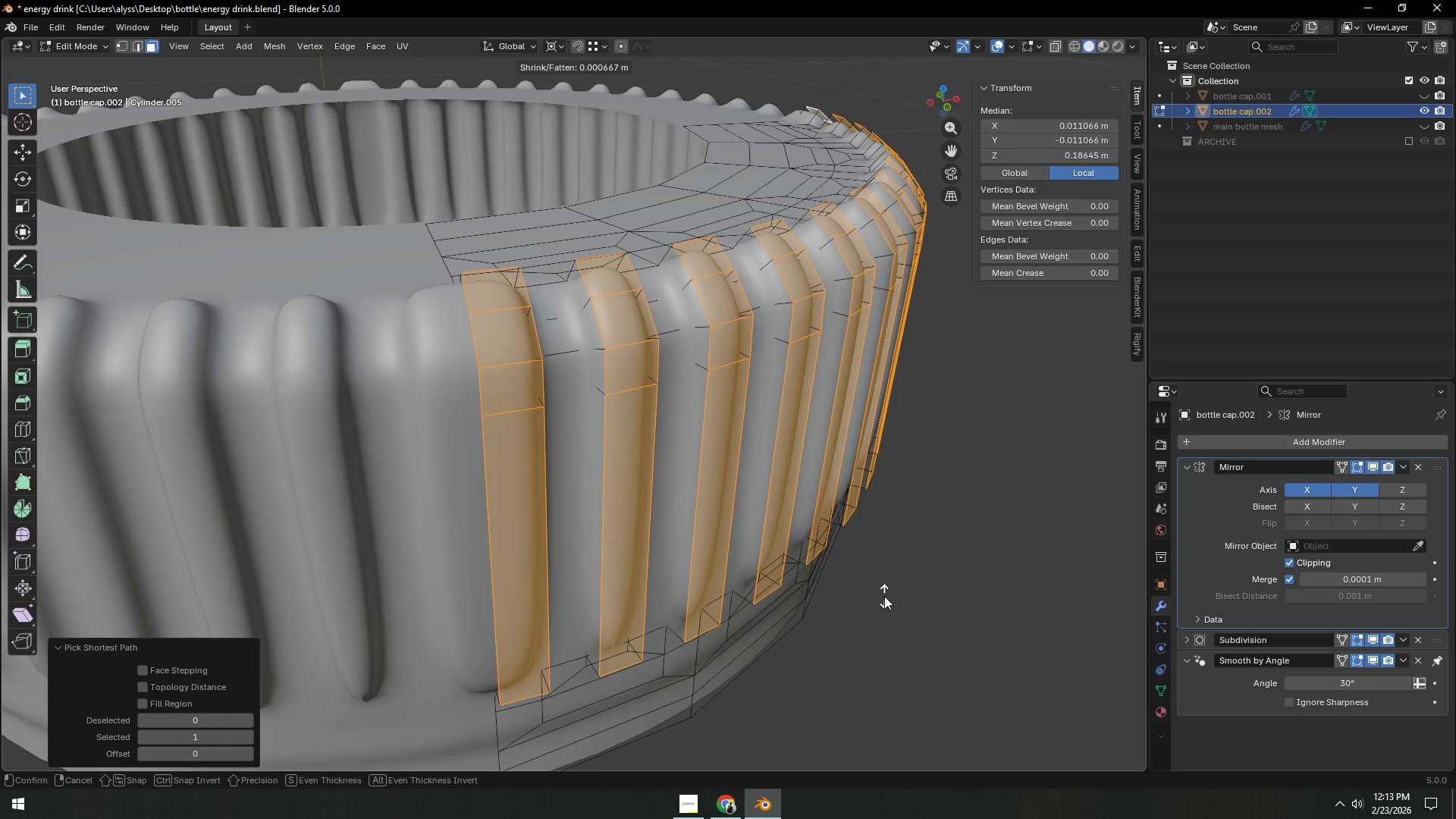 
key(Control+Z)
 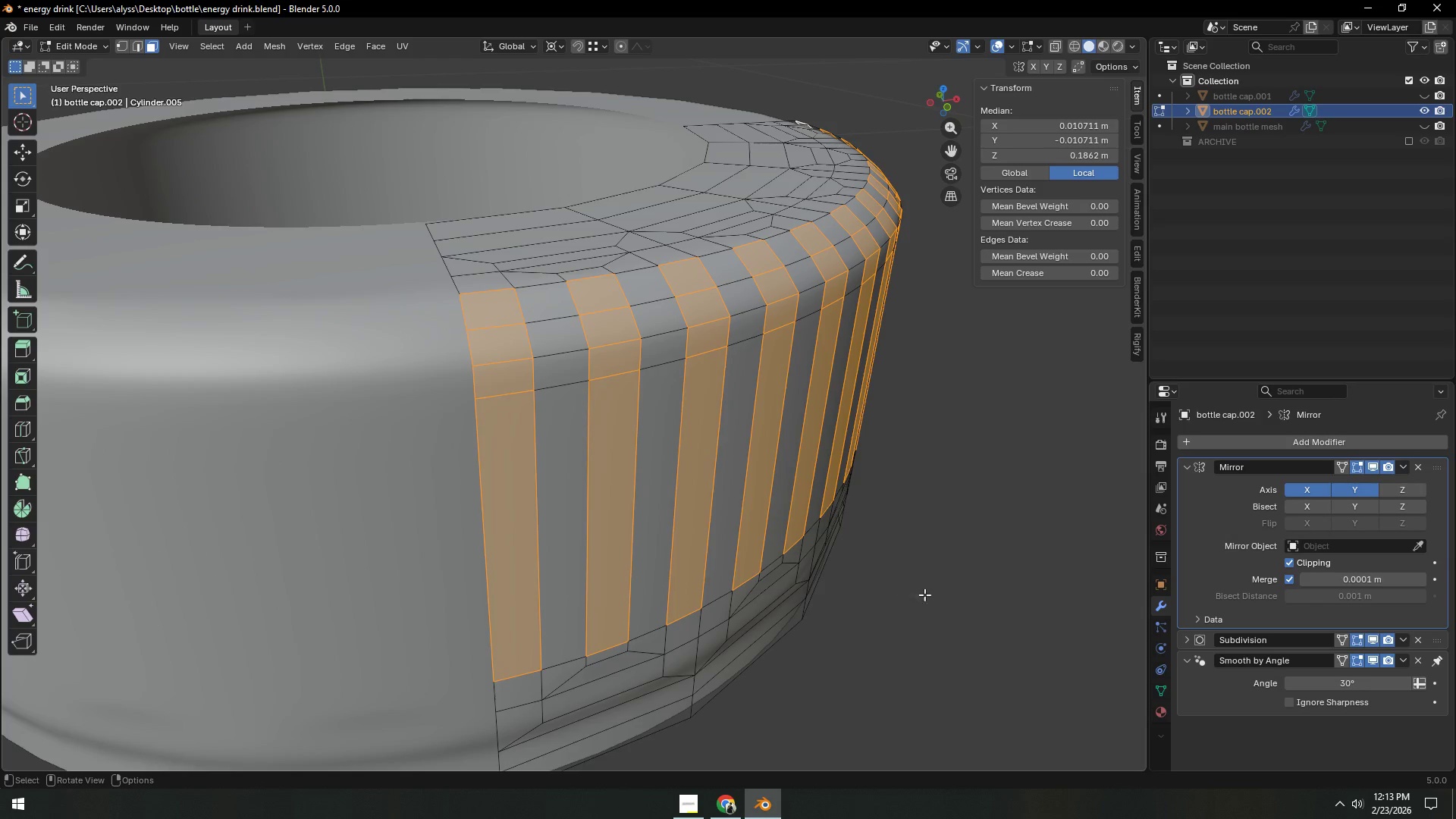 
left_click([927, 593])
 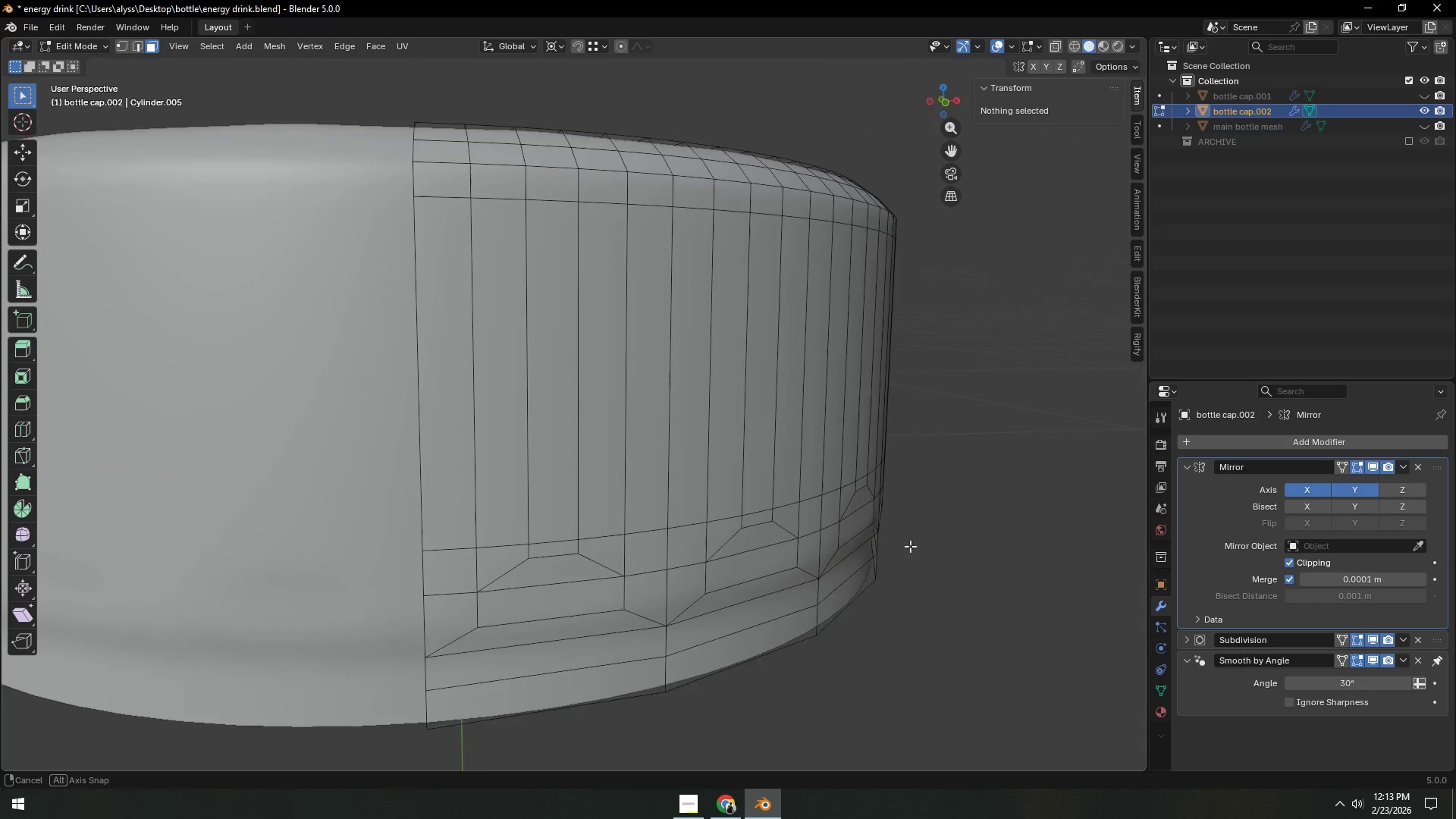 
scroll: coordinate [883, 519], scroll_direction: up, amount: 1.0
 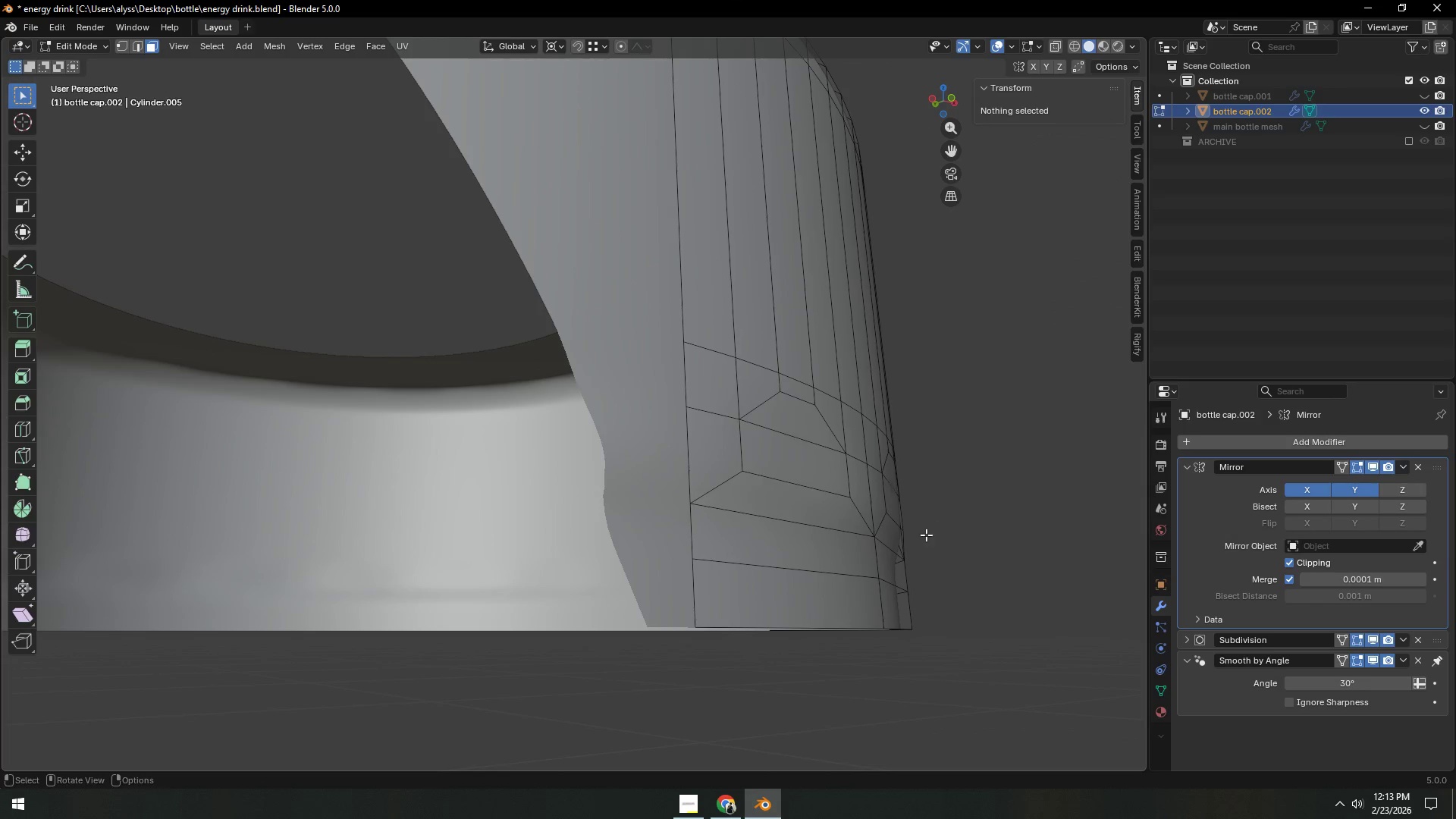 
hold_key(key=AltLeft, duration=0.62)
left_click([896, 549])
 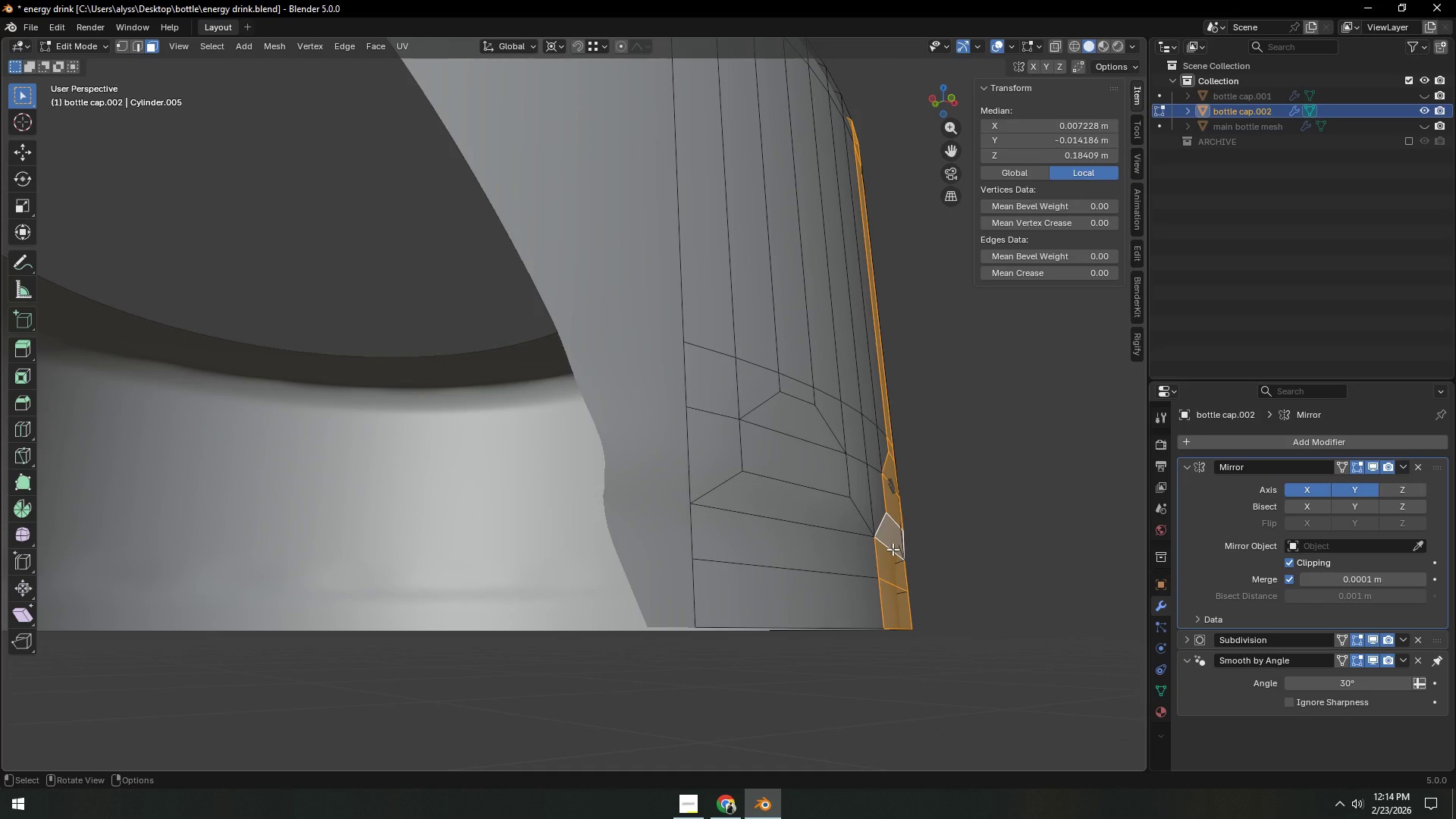 
key(2)
 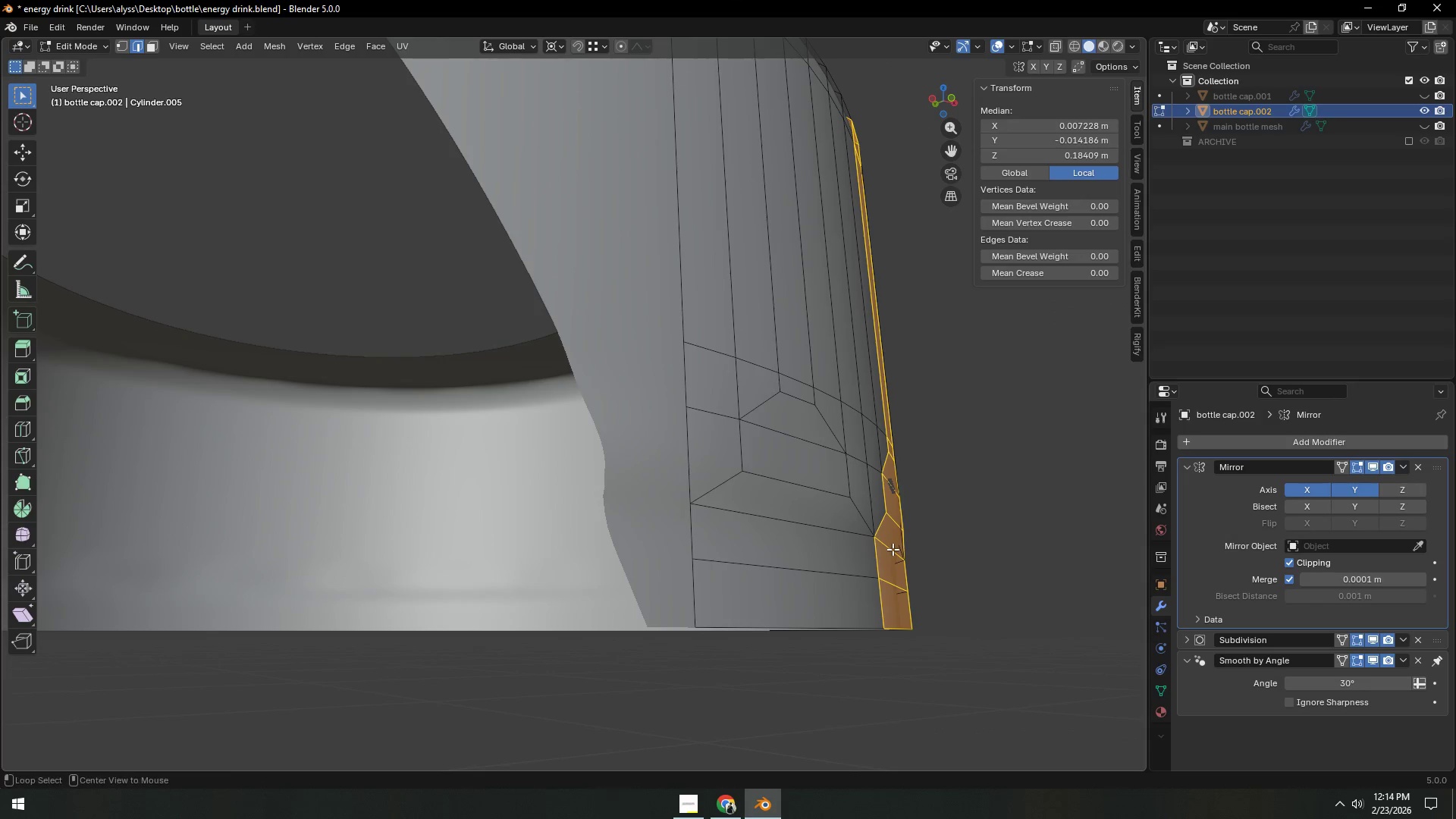 
hold_key(key=AltLeft, duration=0.58)
 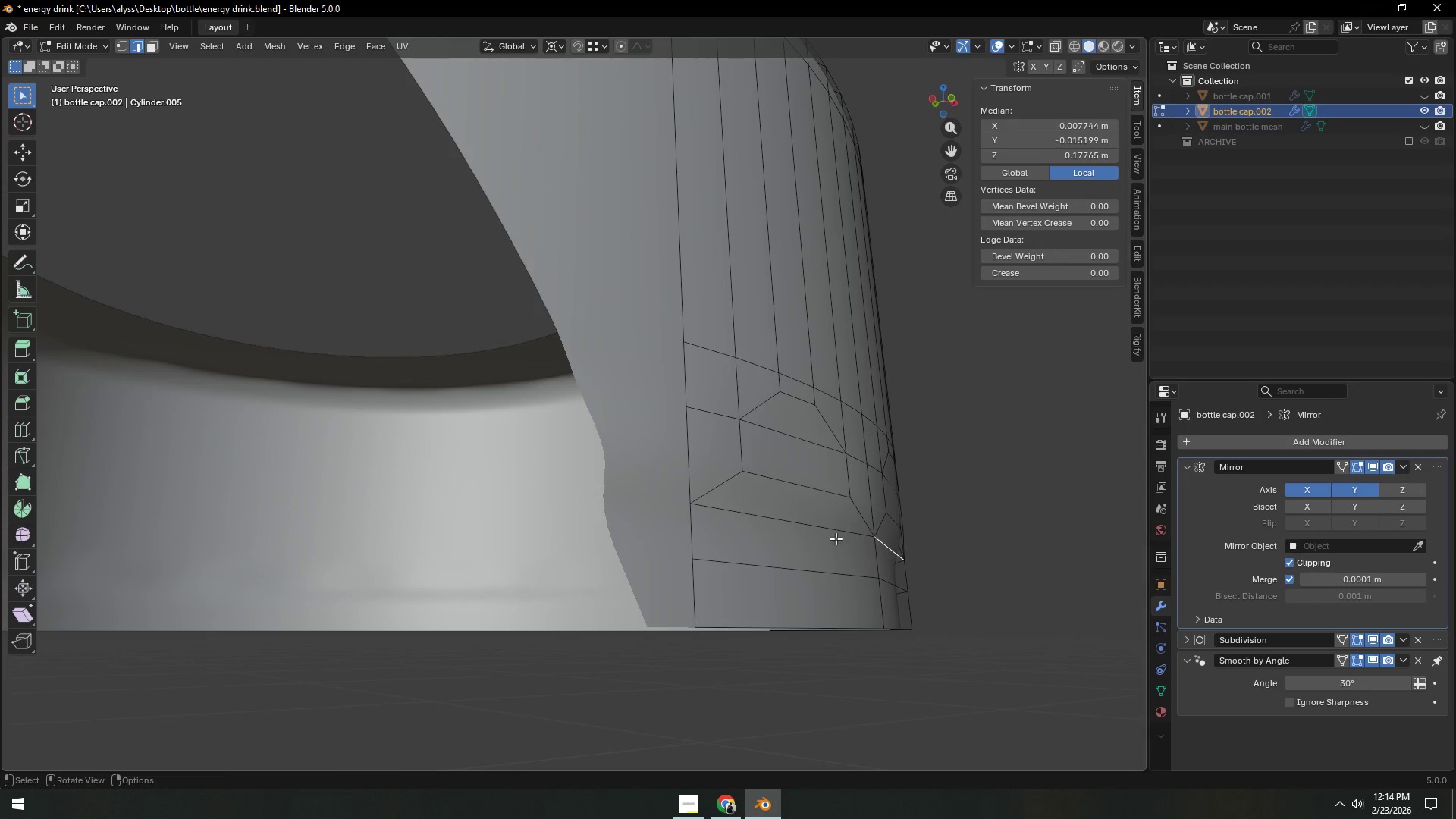 
hold_key(key=AltLeft, duration=0.59)
hold_key(key=ShiftLeft, duration=0.47)
left_click([829, 535])
 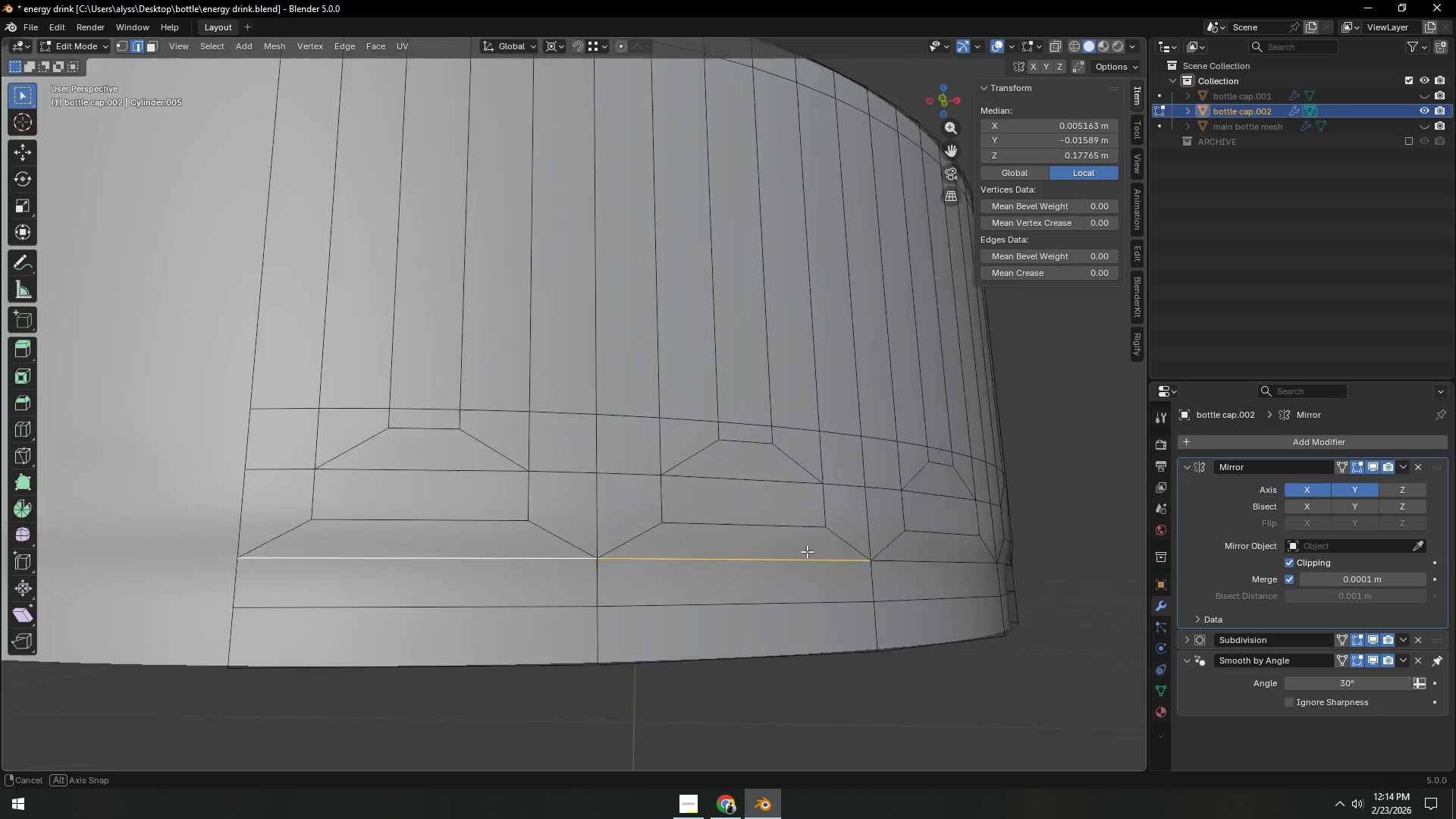 
scroll: coordinate [818, 554], scroll_direction: down, amount: 3.0
 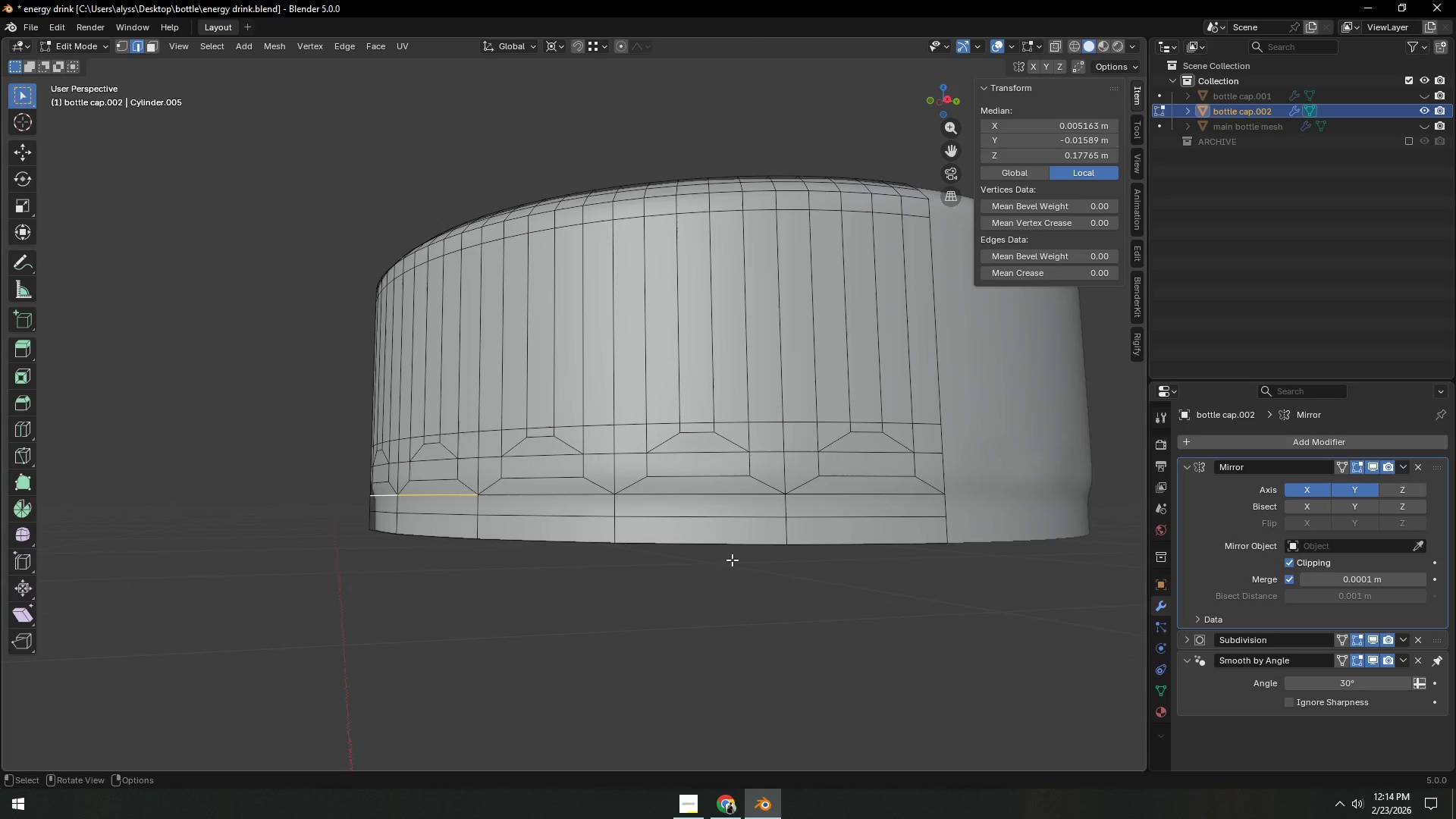 
hold_key(key=ControlLeft, duration=0.42)
left_click([876, 495])
 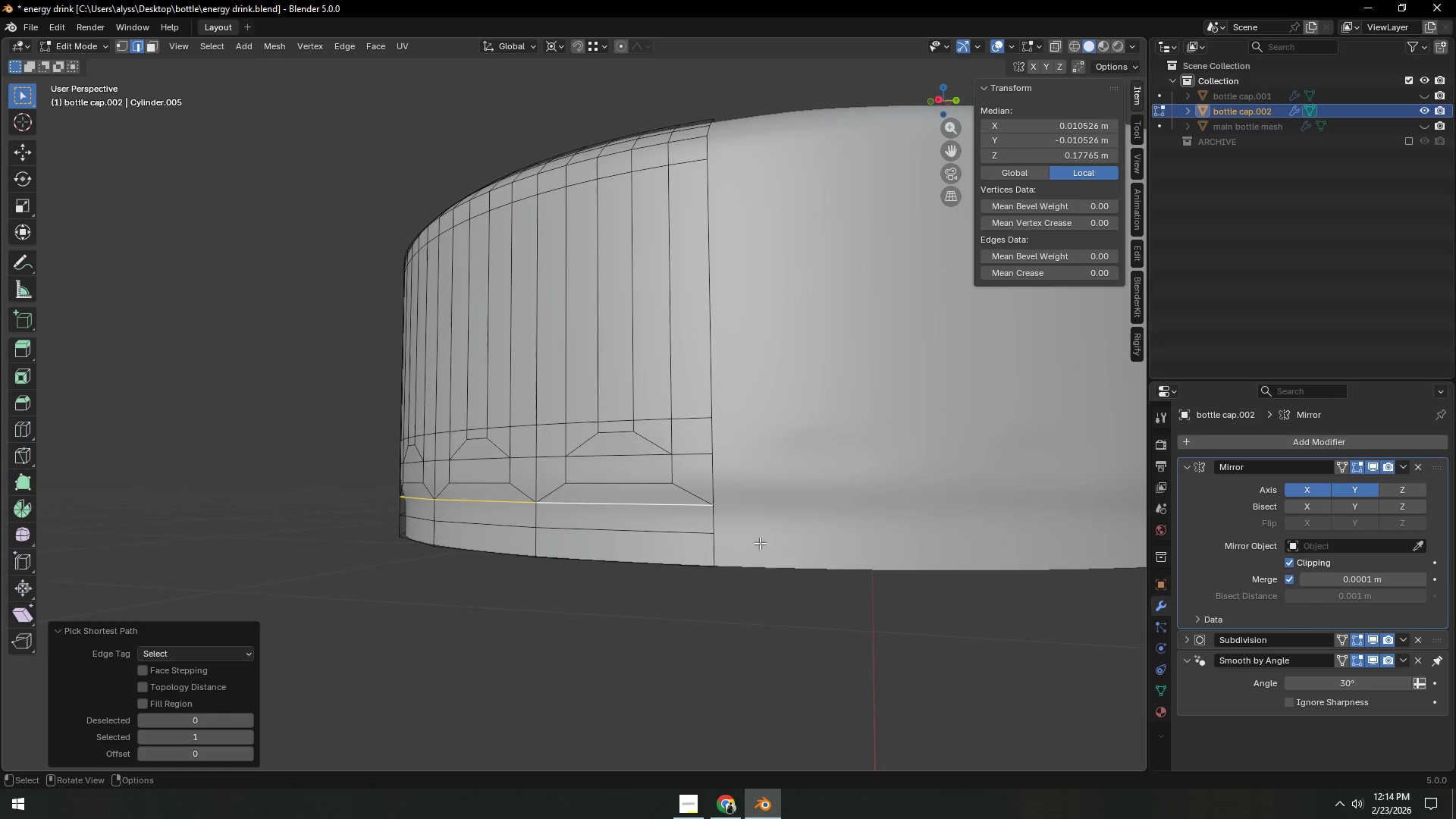 
hold_key(key=ShiftLeft, duration=0.36)
 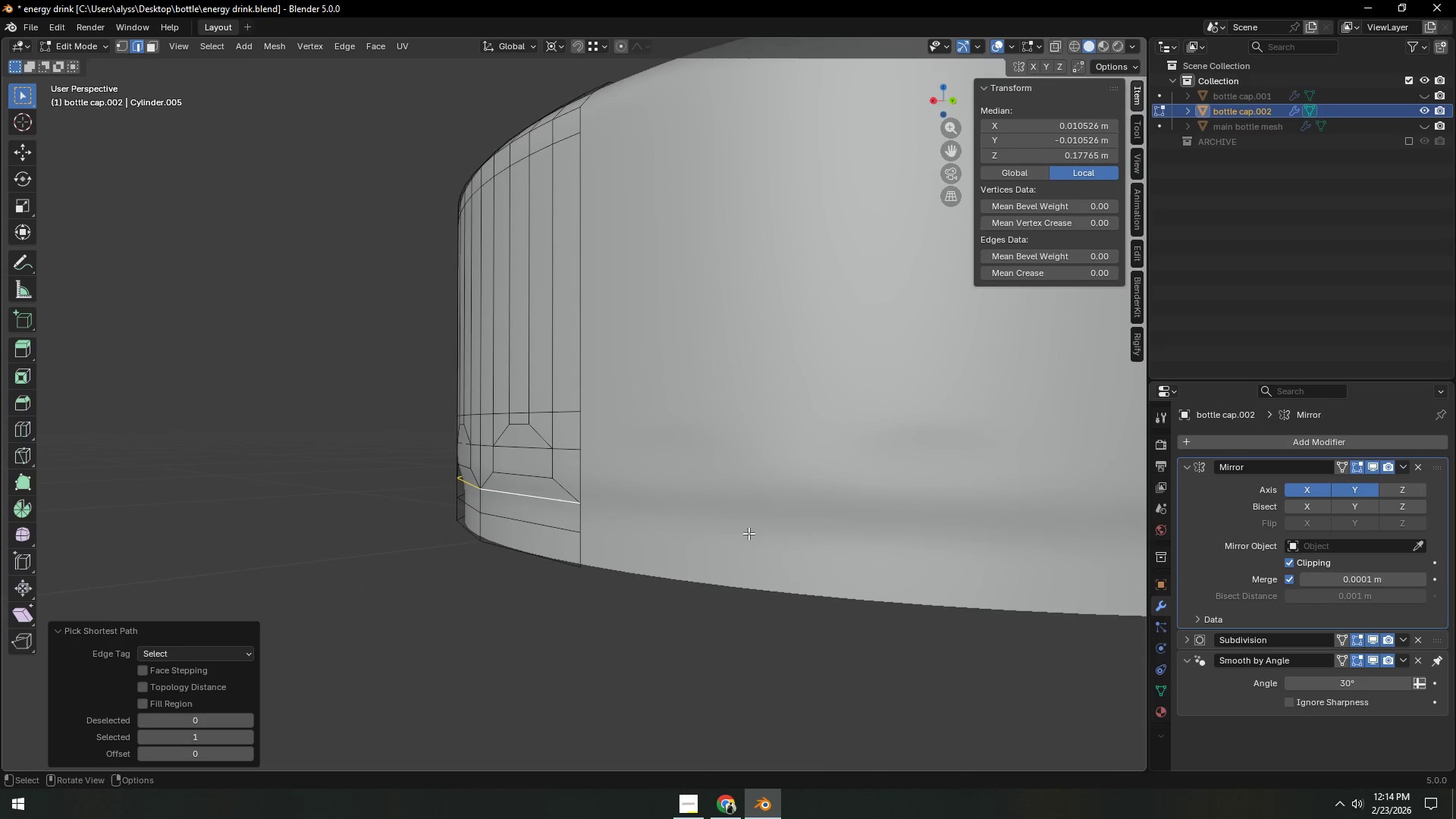 
hold_key(key=ShiftLeft, duration=0.33)
 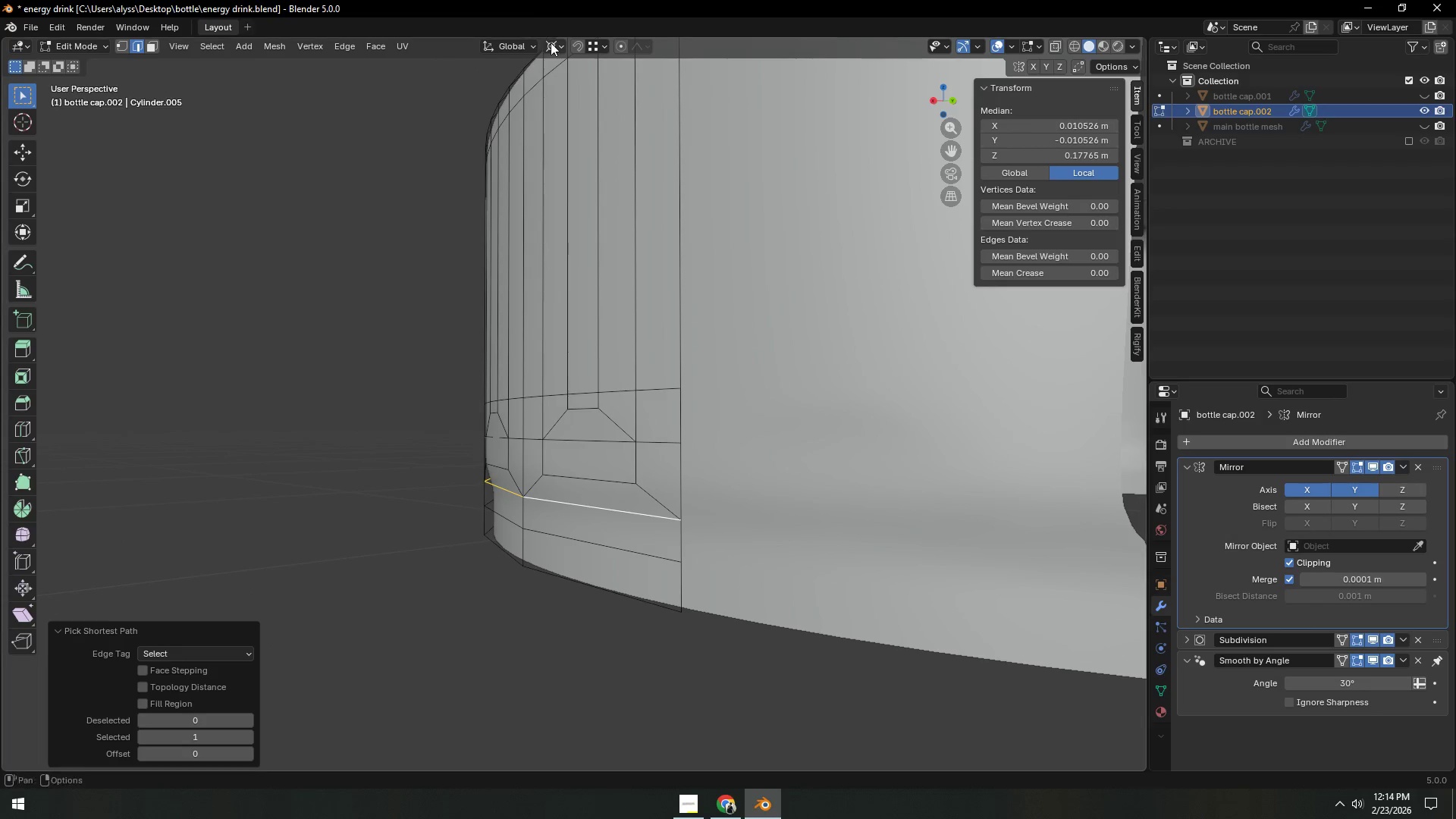 
scroll: coordinate [745, 535], scroll_direction: up, amount: 1.0
 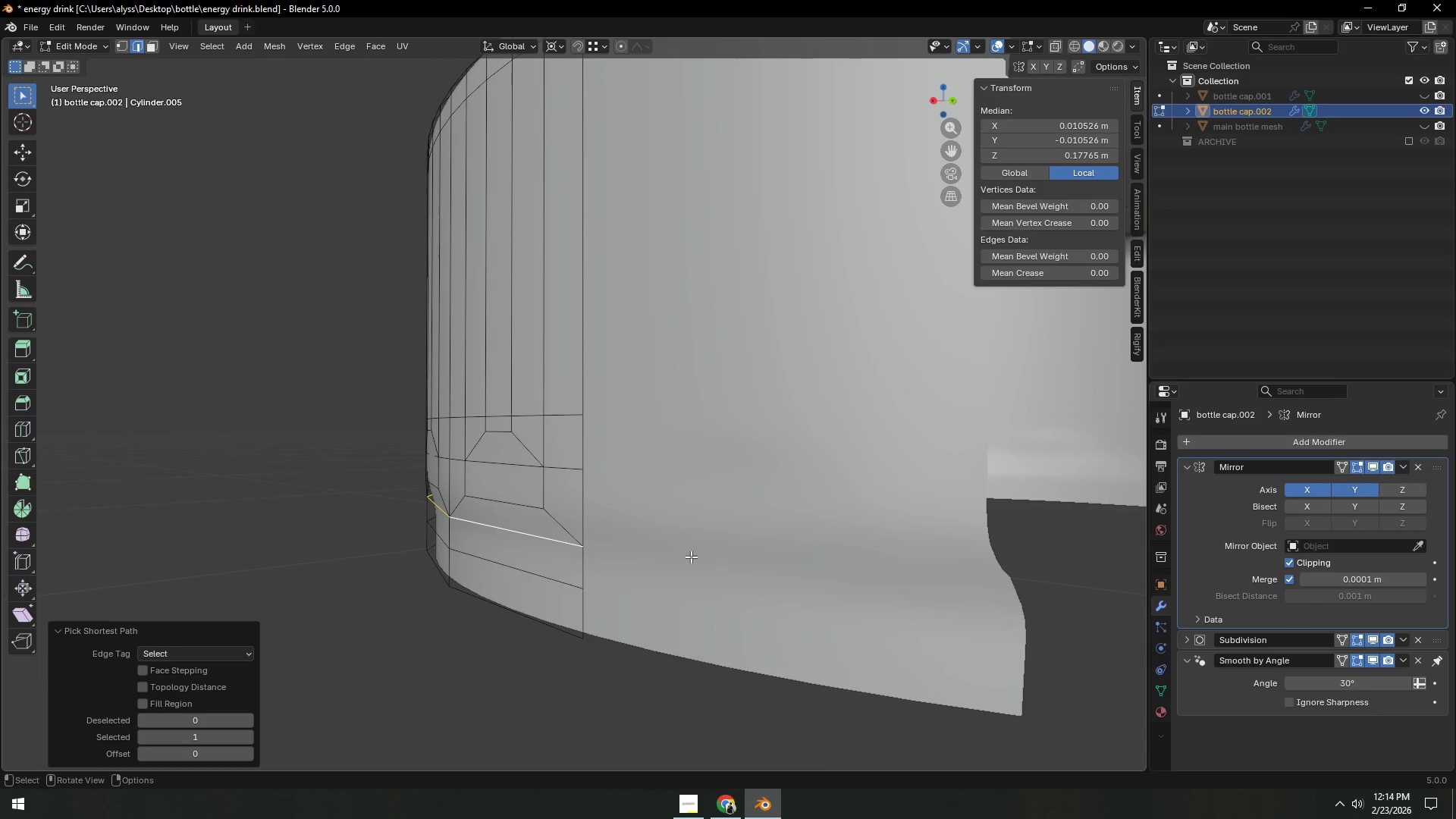 
double_click([551, 42])
 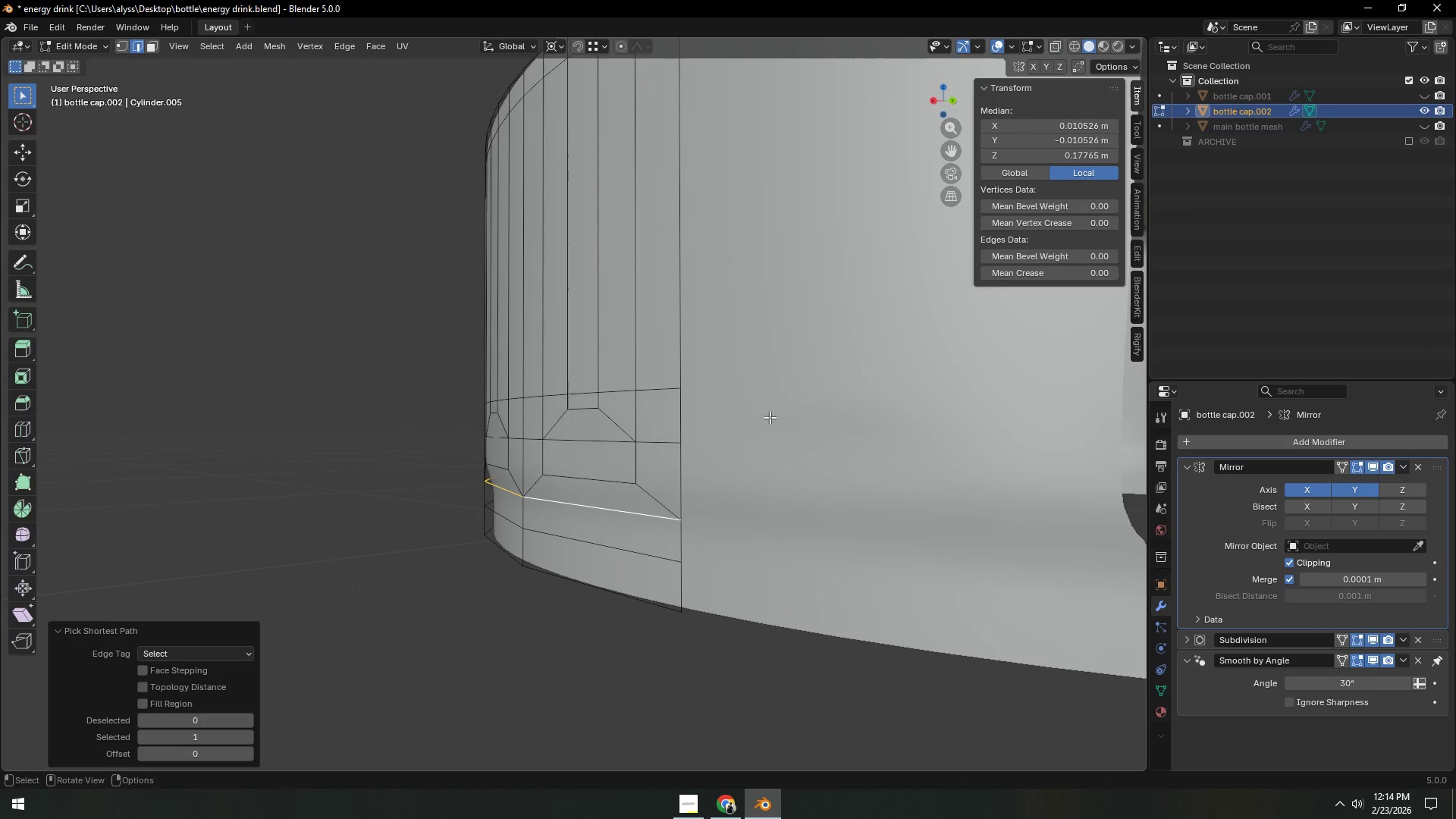 
key(S)
 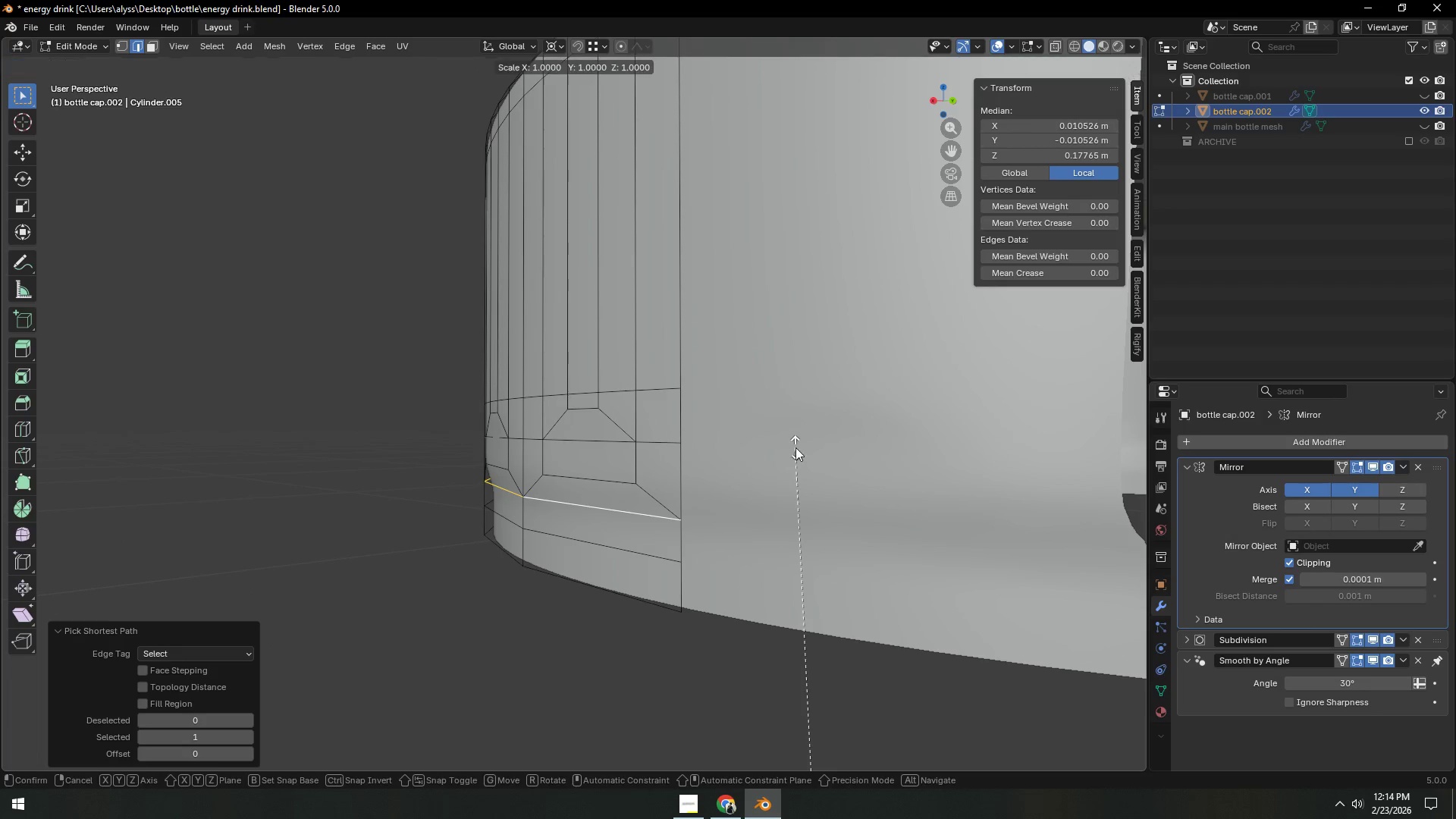 
key(Shift+ShiftLeft)
 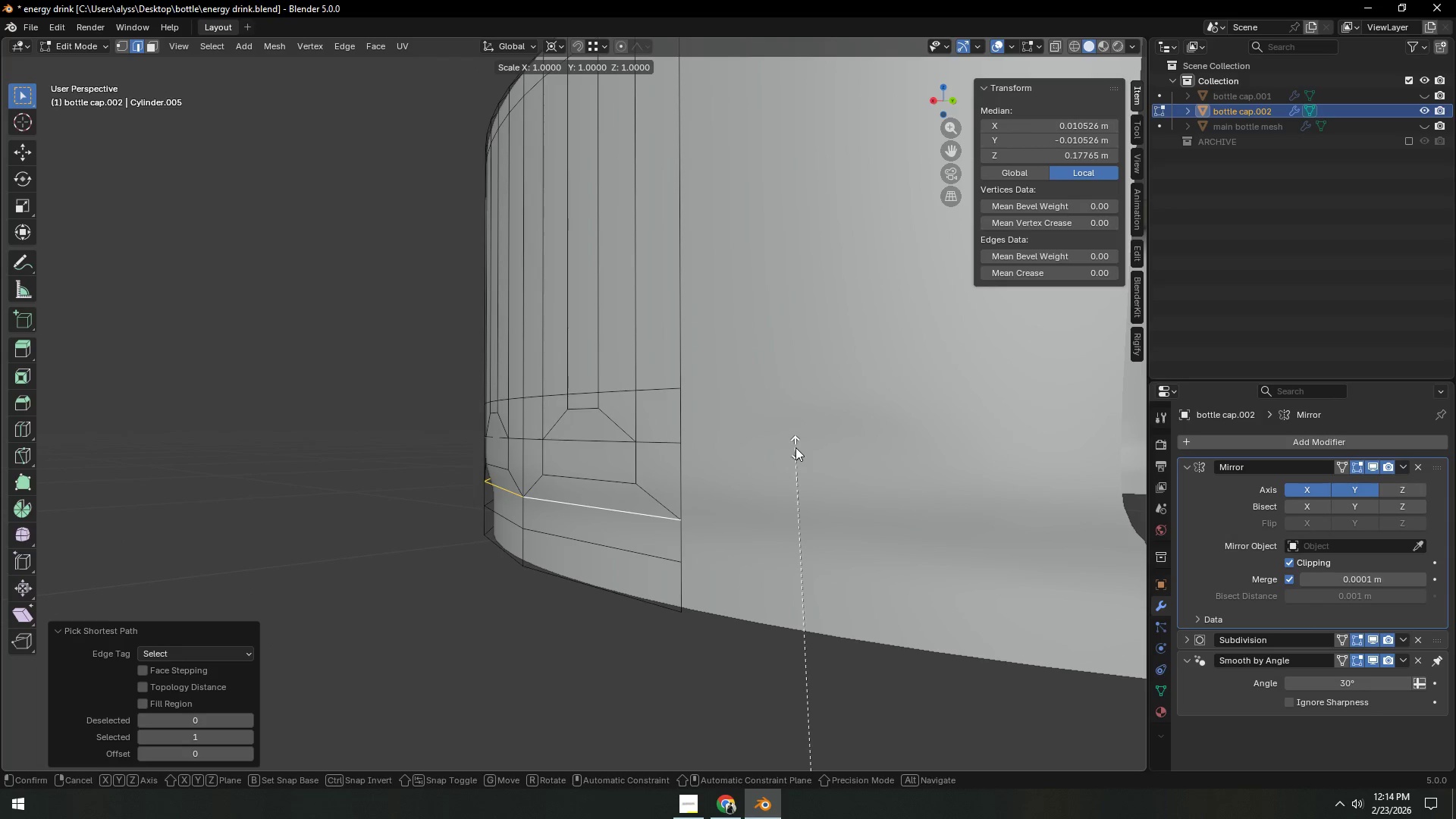 
key(Shift+Z)
 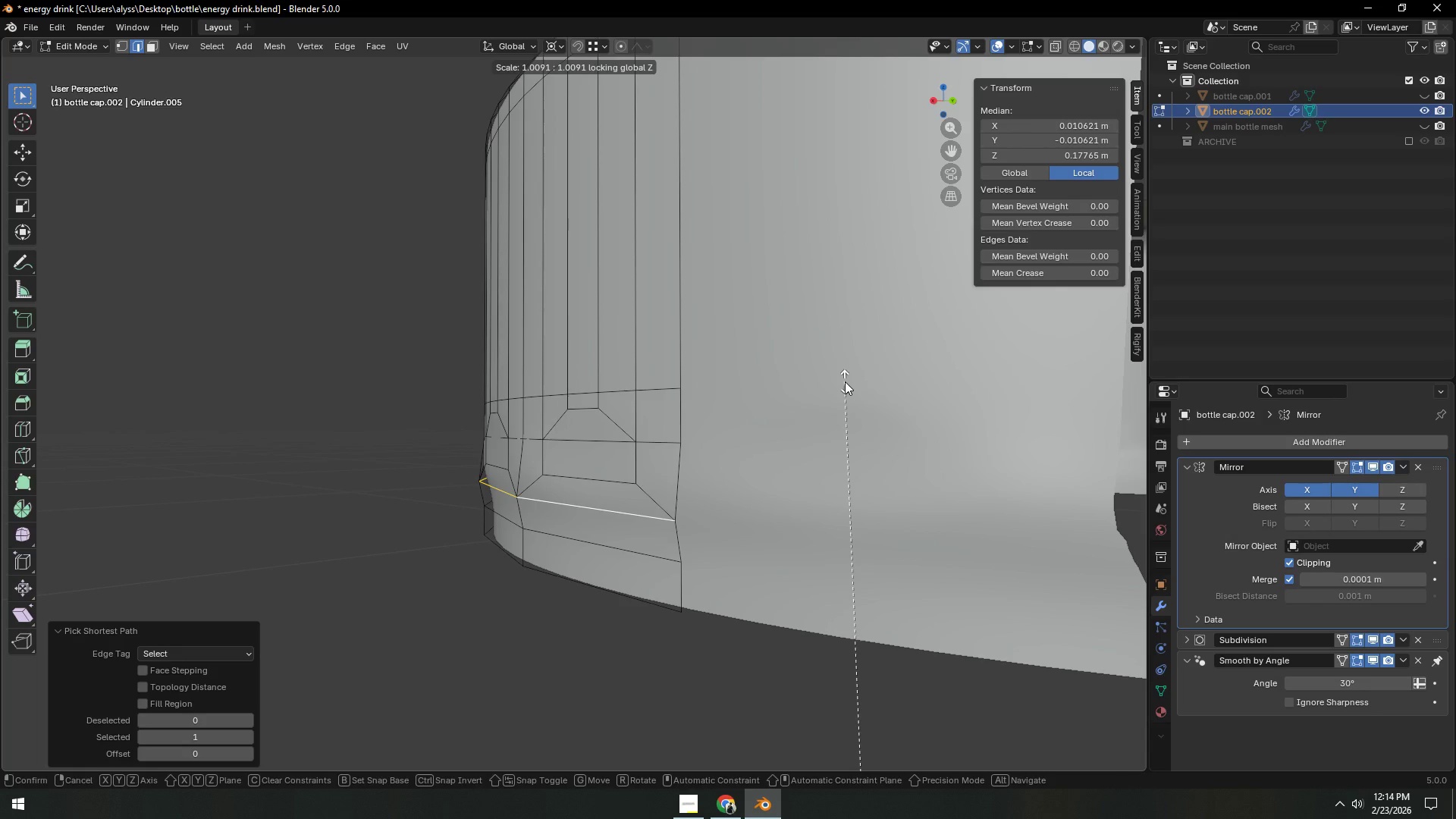 
wait(7.66)
 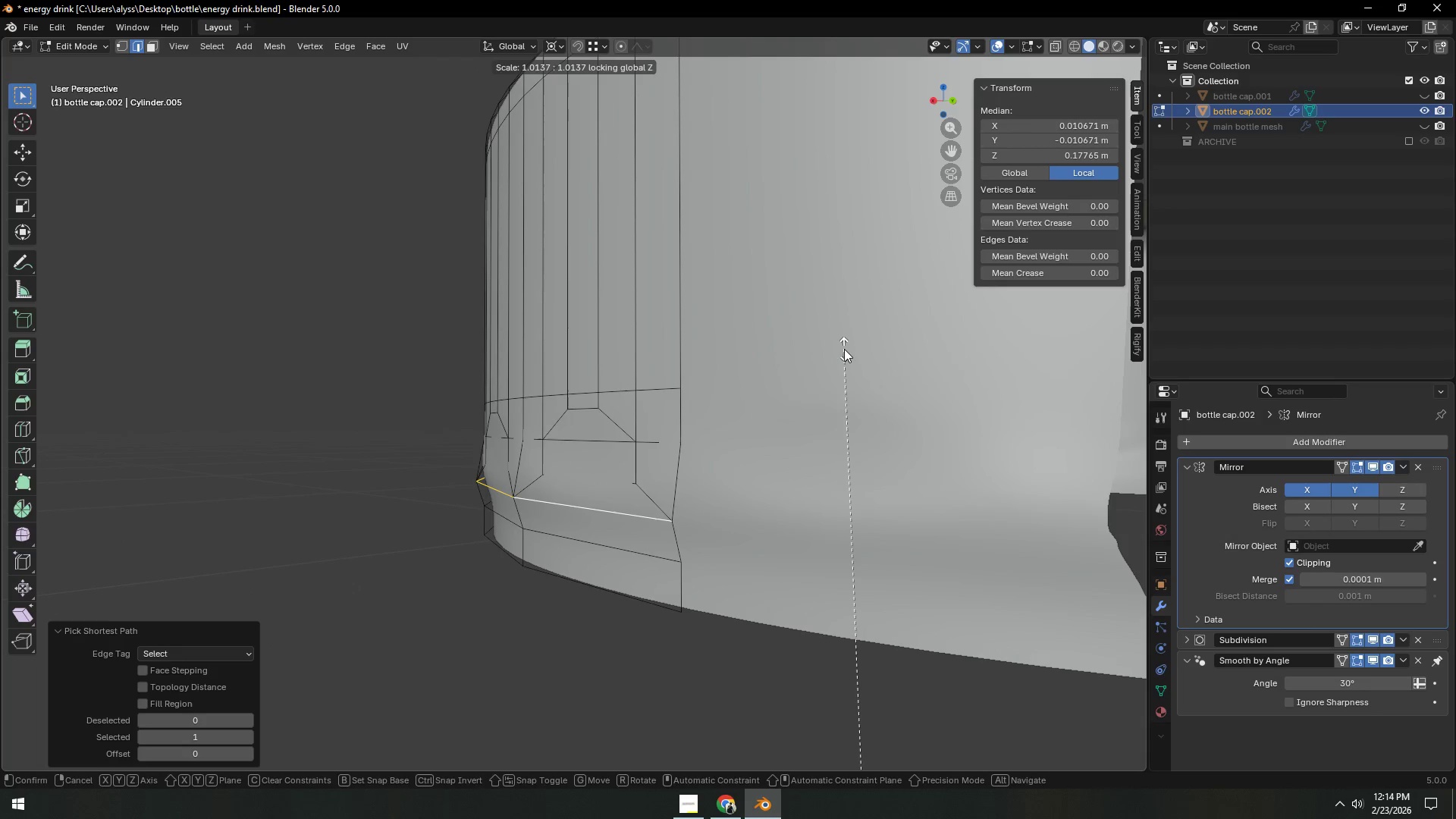 
left_click([845, 381])
 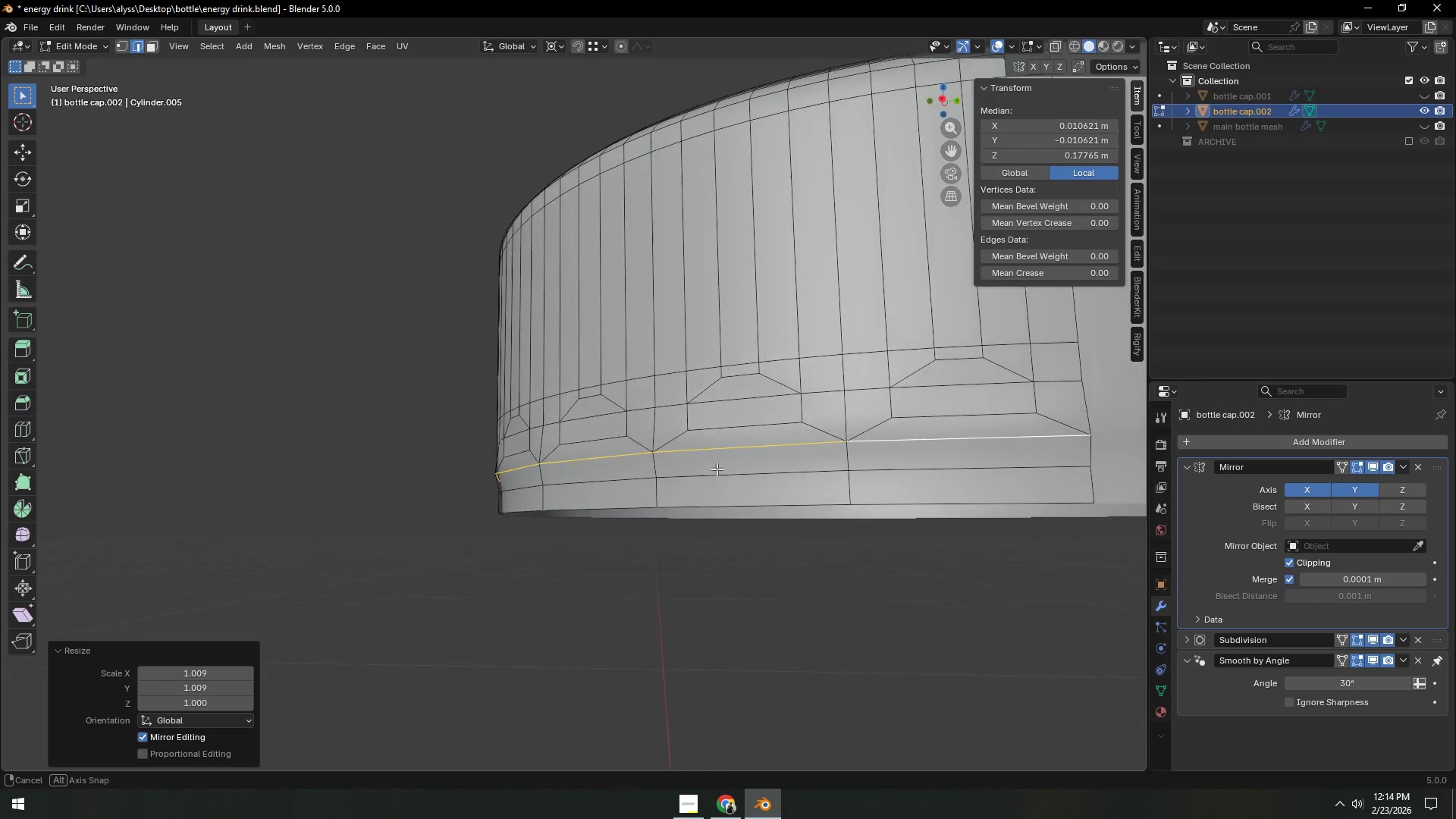 
key(Control+Z)
 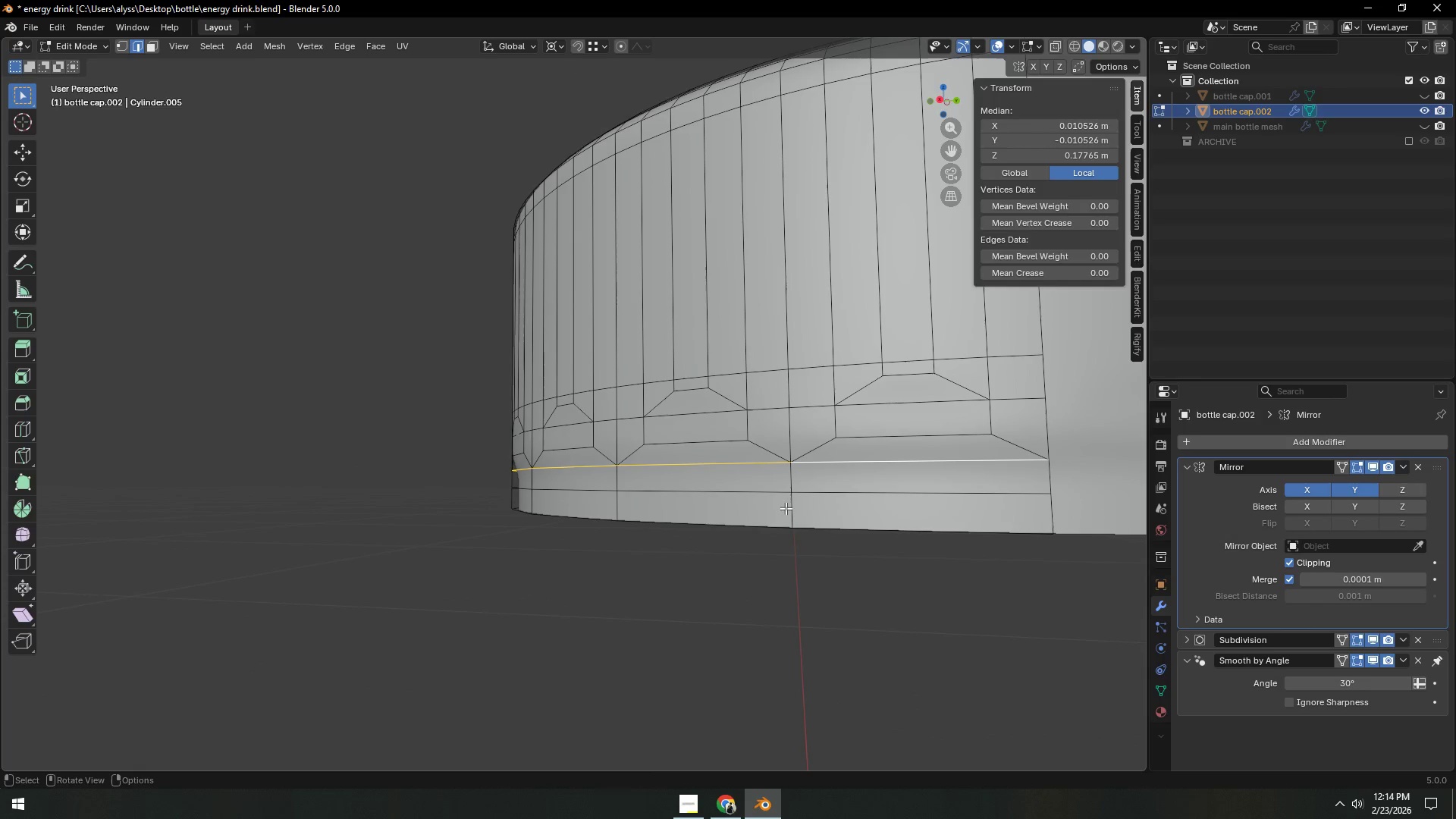 
hold_key(key=ShiftLeft, duration=1.56)
hold_key(key=AltLeft, duration=1.31)
left_click([846, 495])
 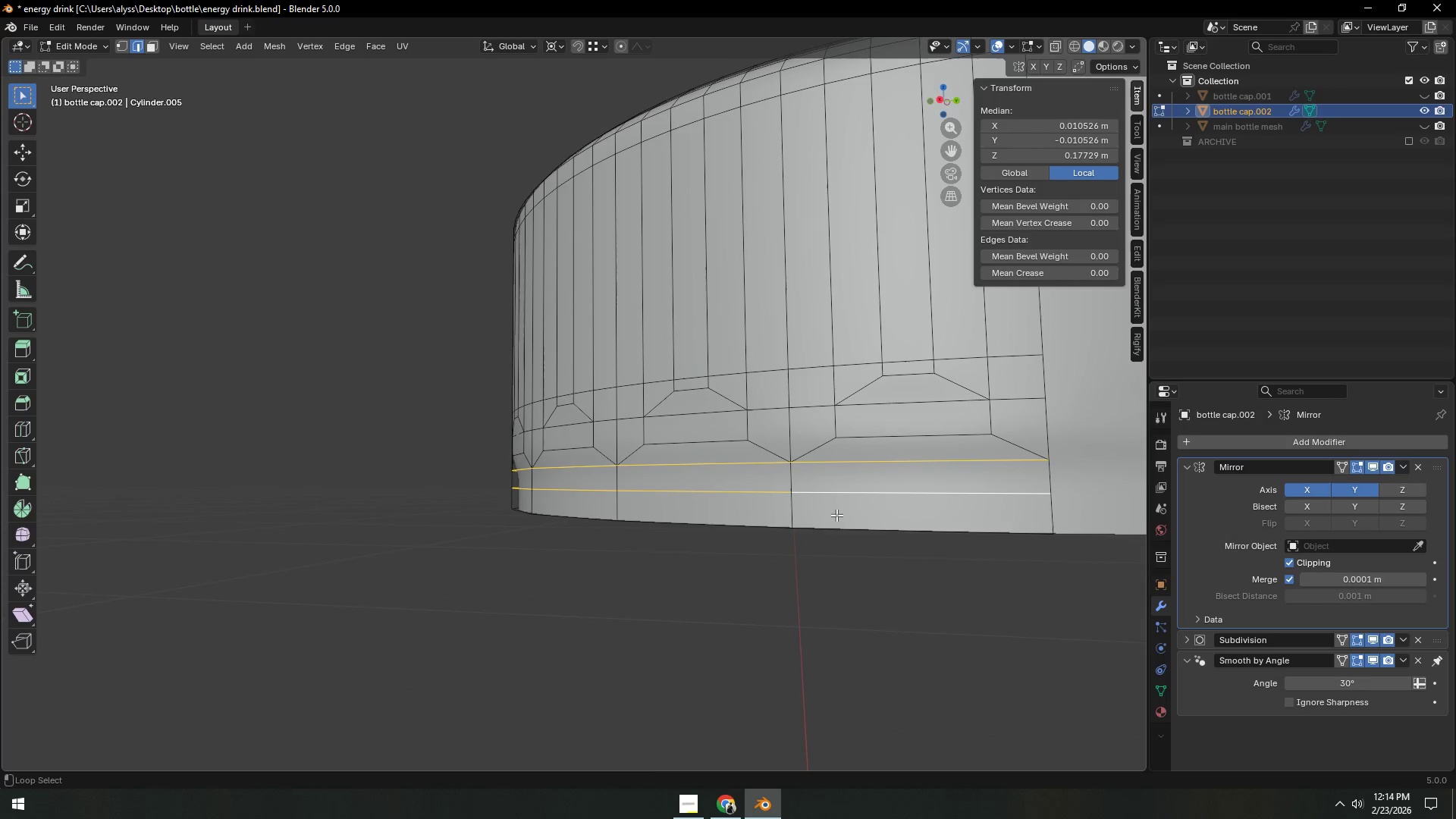 
left_click([833, 519])
 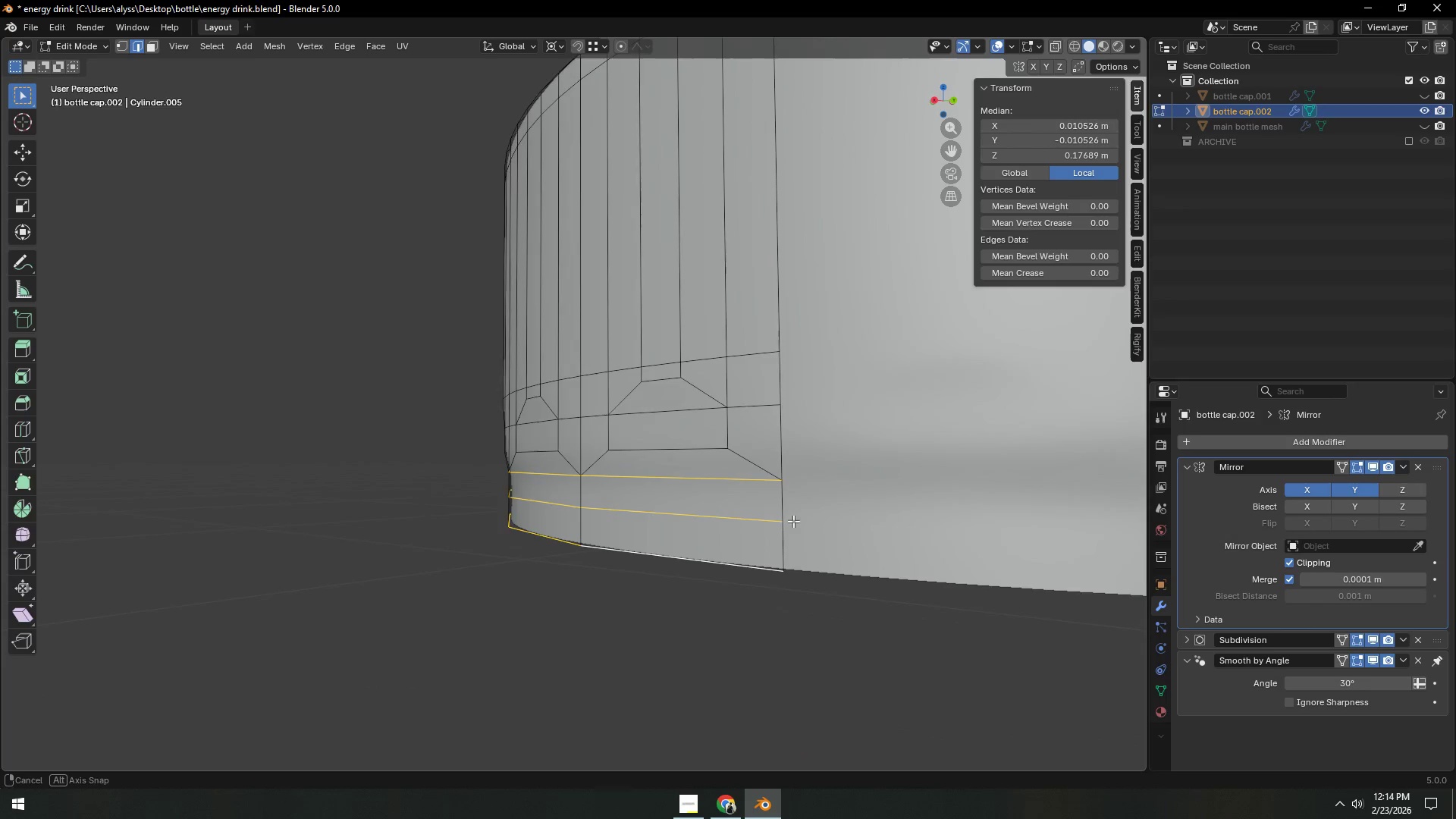 
key(S)
 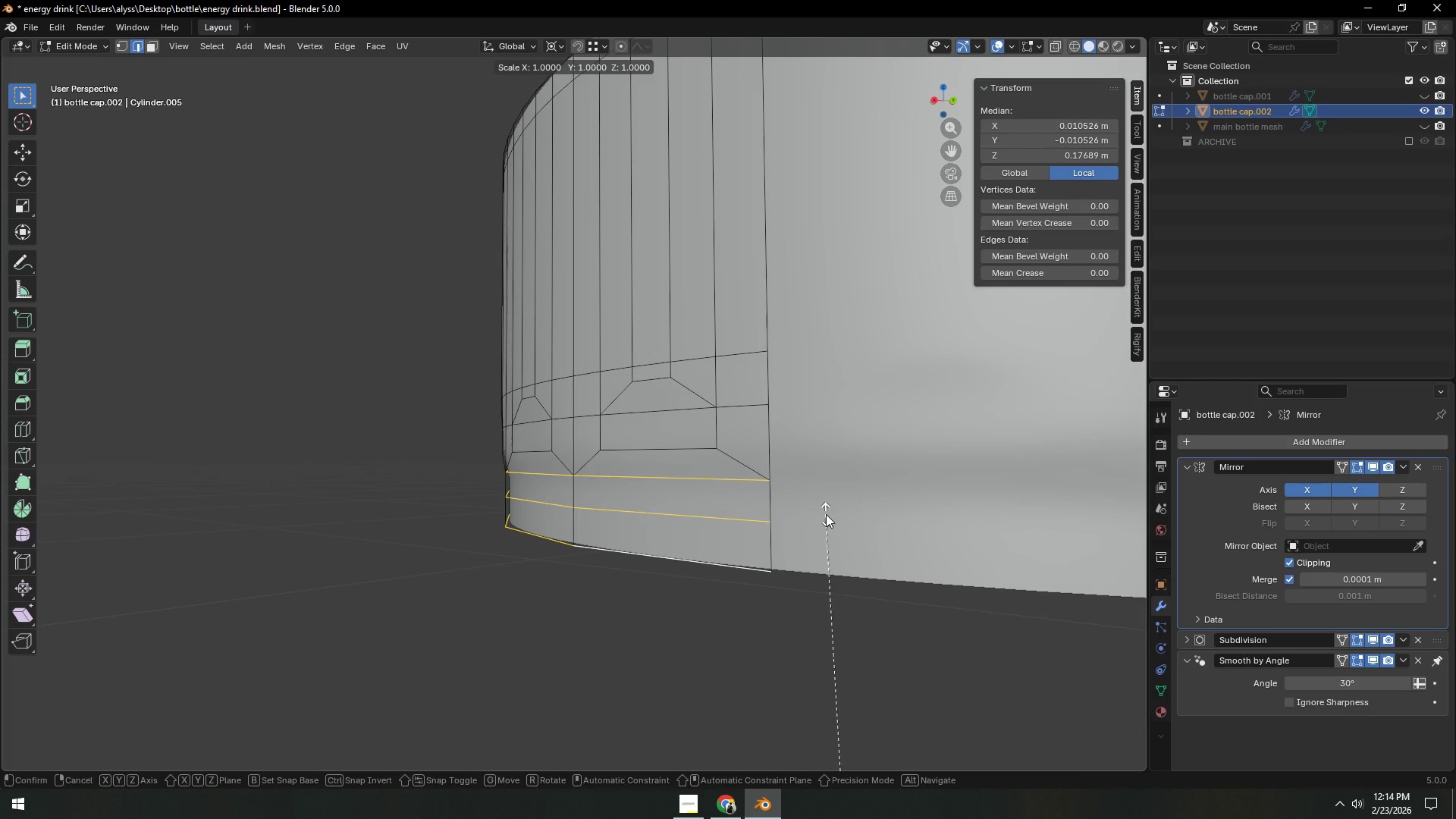 
scroll: coordinate [818, 516], scroll_direction: none, amount: 0.0
 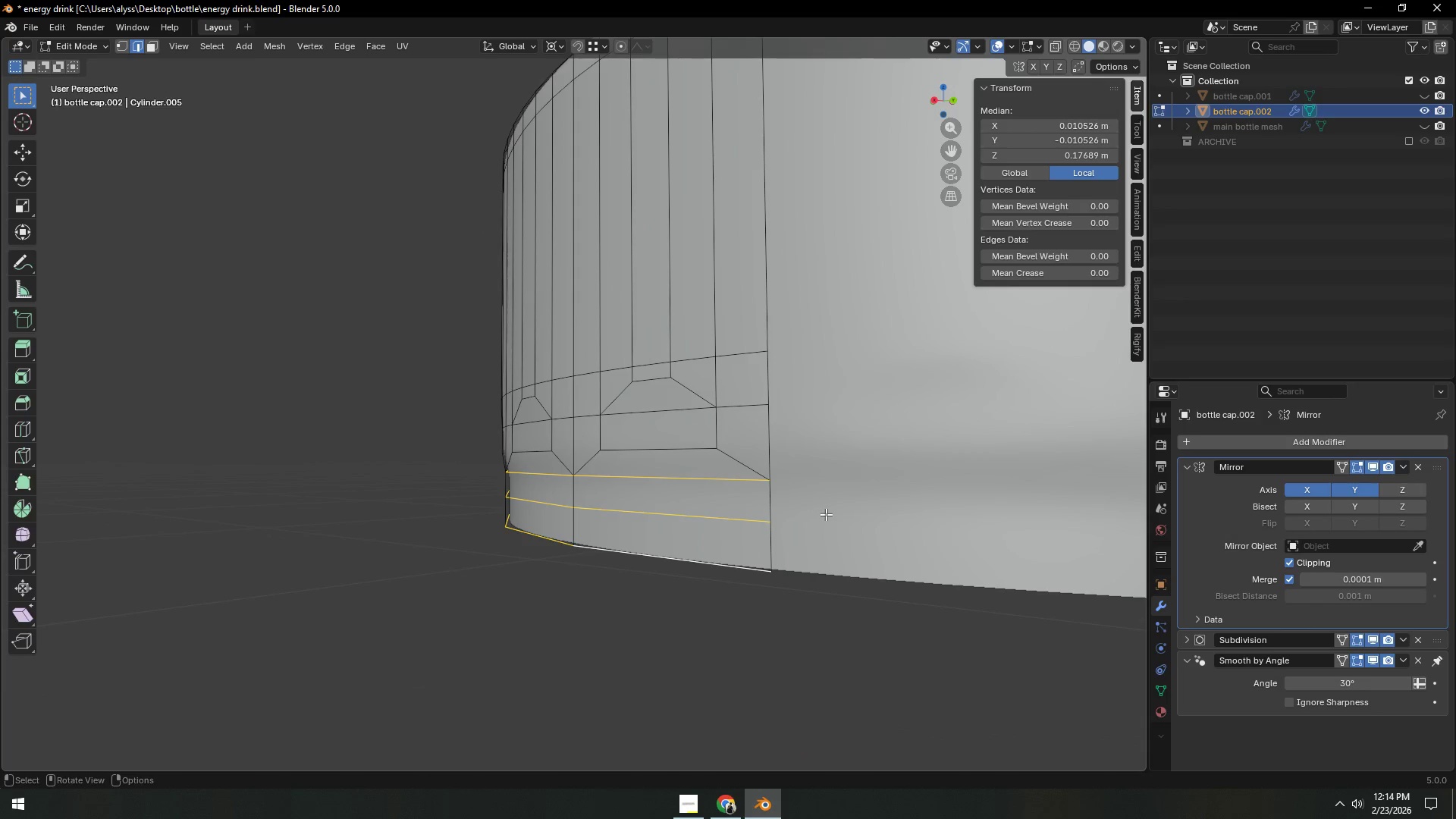 
key(Shift+Z)
 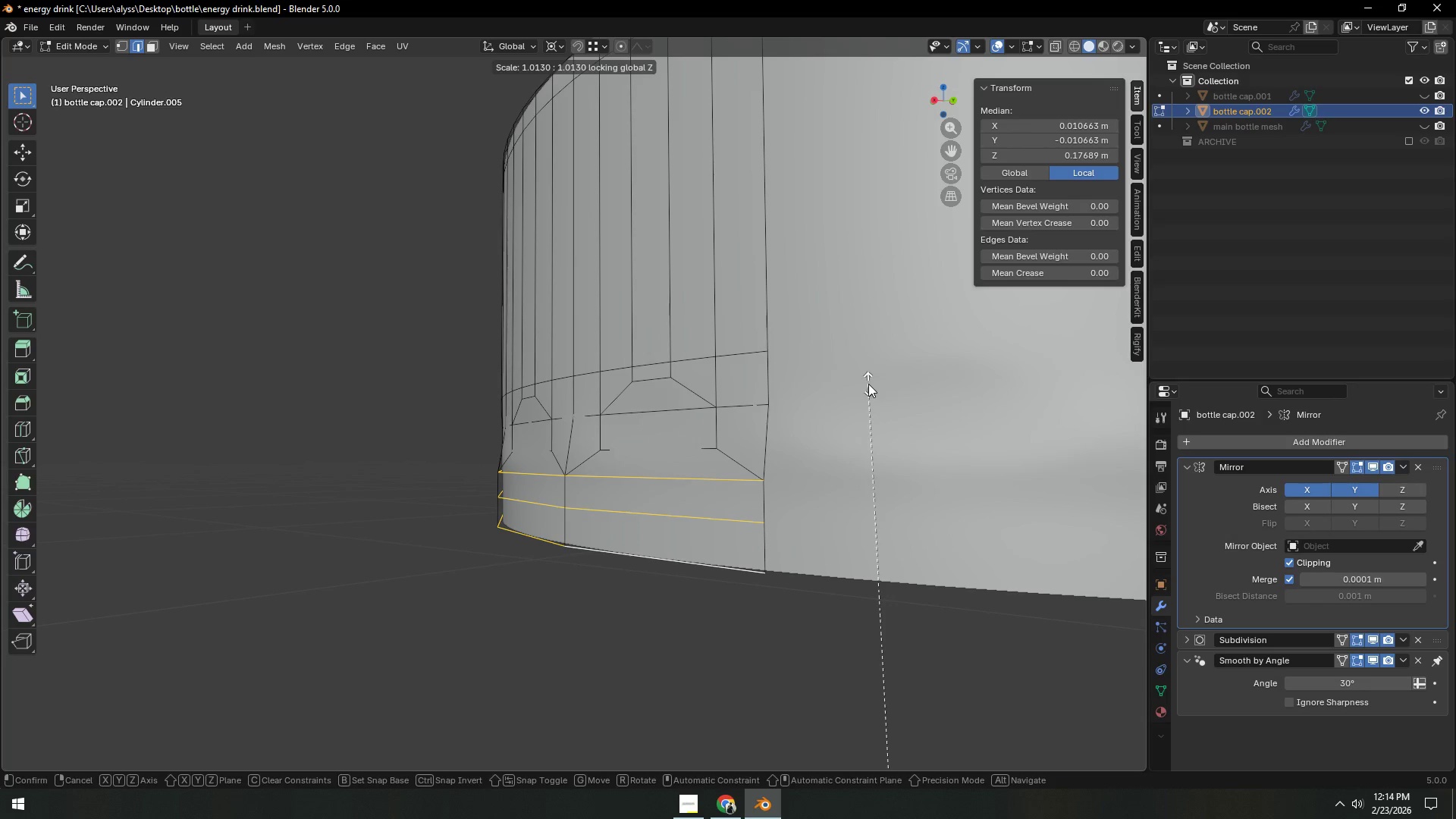 
wait(5.39)
 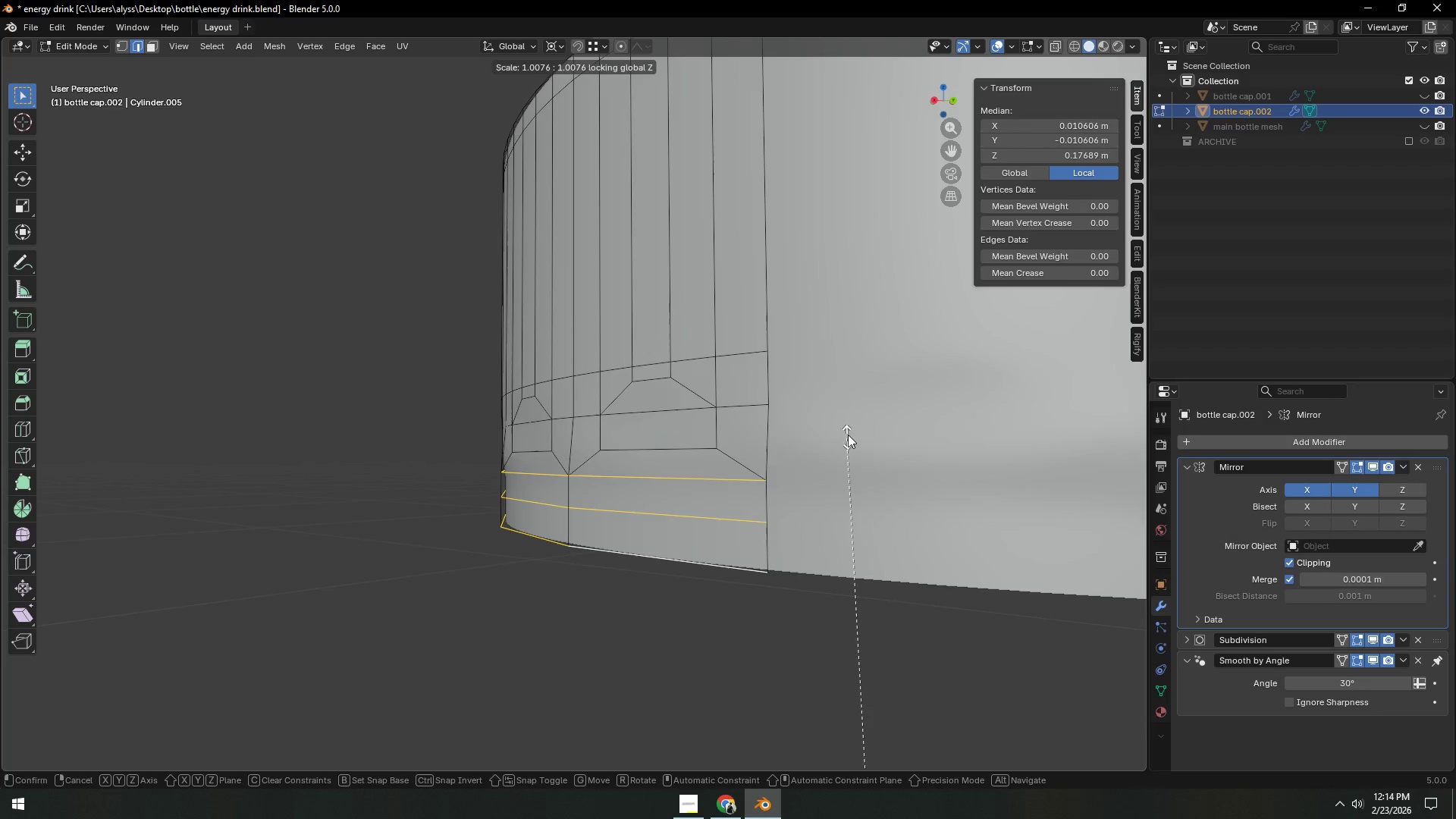 
right_click([869, 381])
 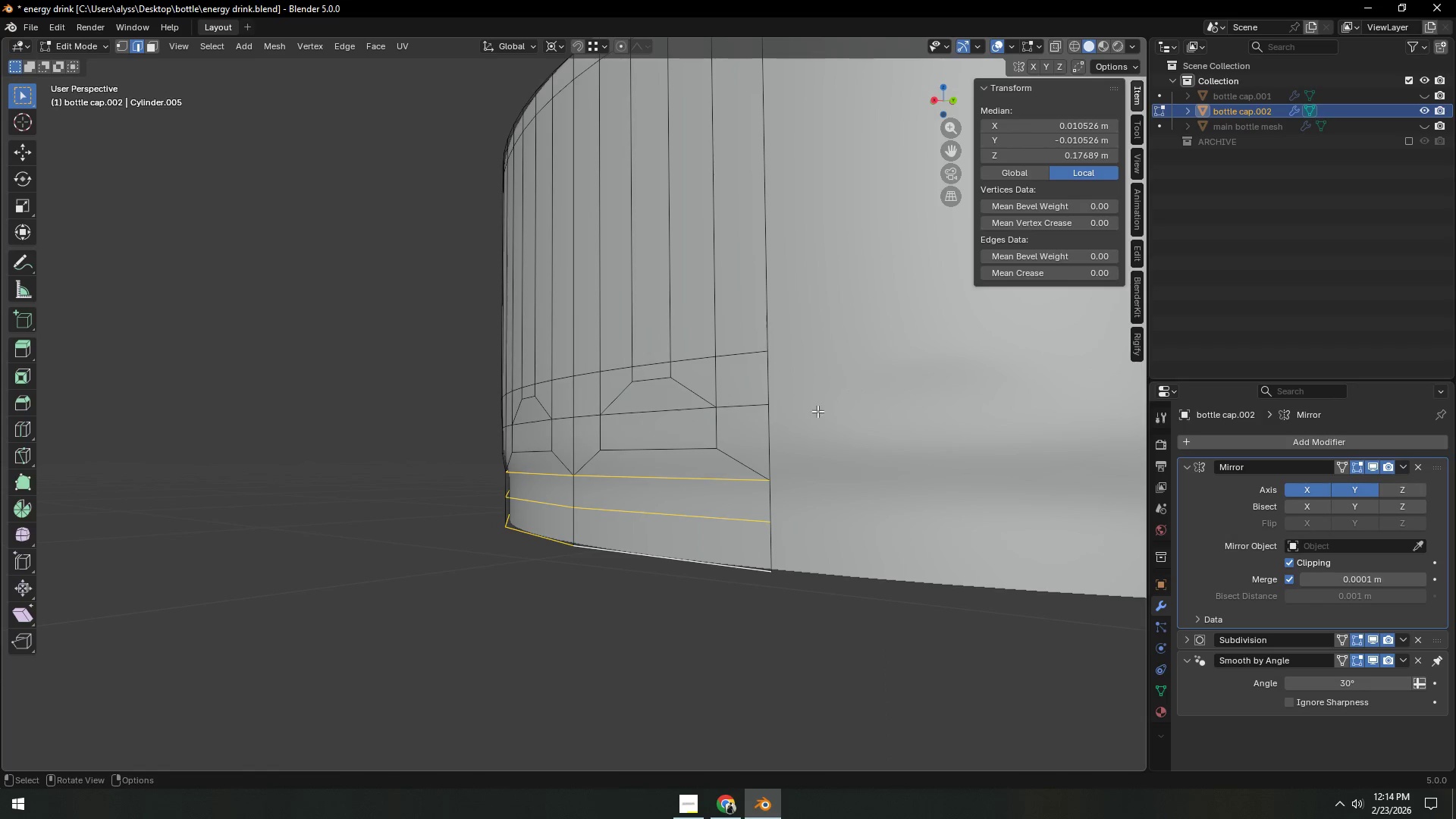 
hold_key(key=ShiftLeft, duration=0.44)
left_click([664, 445])
 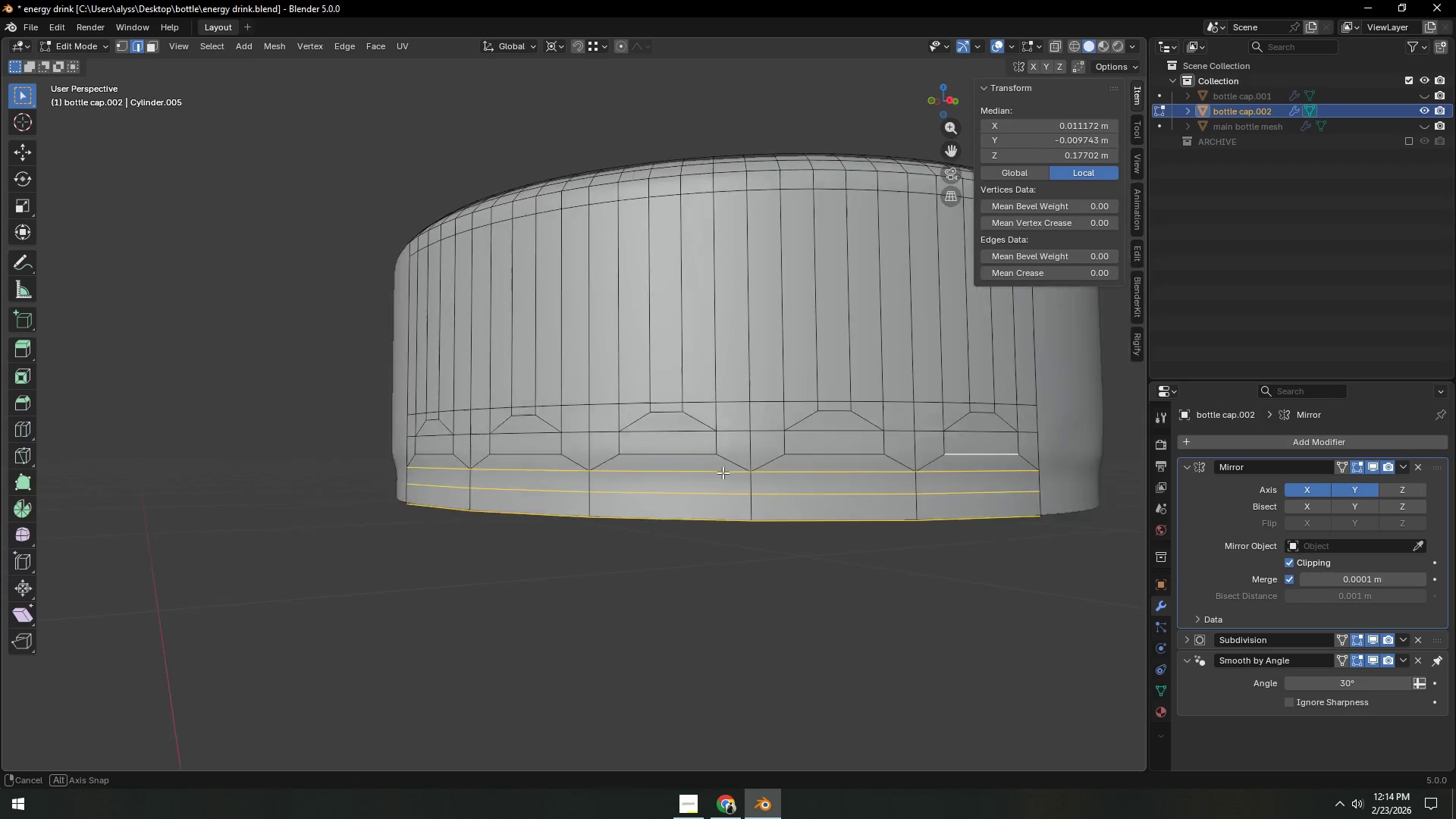 
hold_key(key=ShiftLeft, duration=0.61)
left_click([828, 457])
 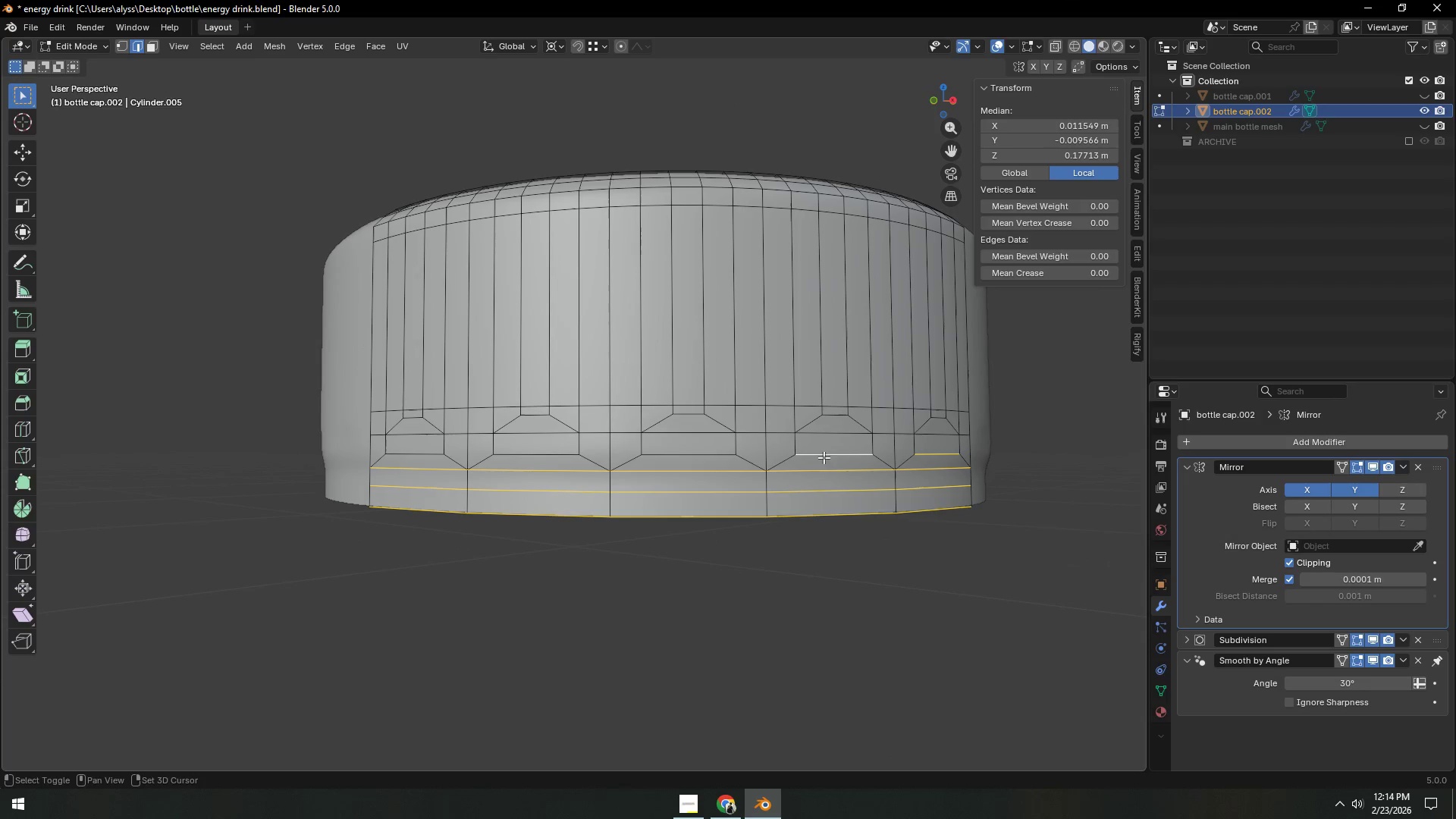 
hold_key(key=ShiftLeft, duration=1.52)
left_click([683, 452])
 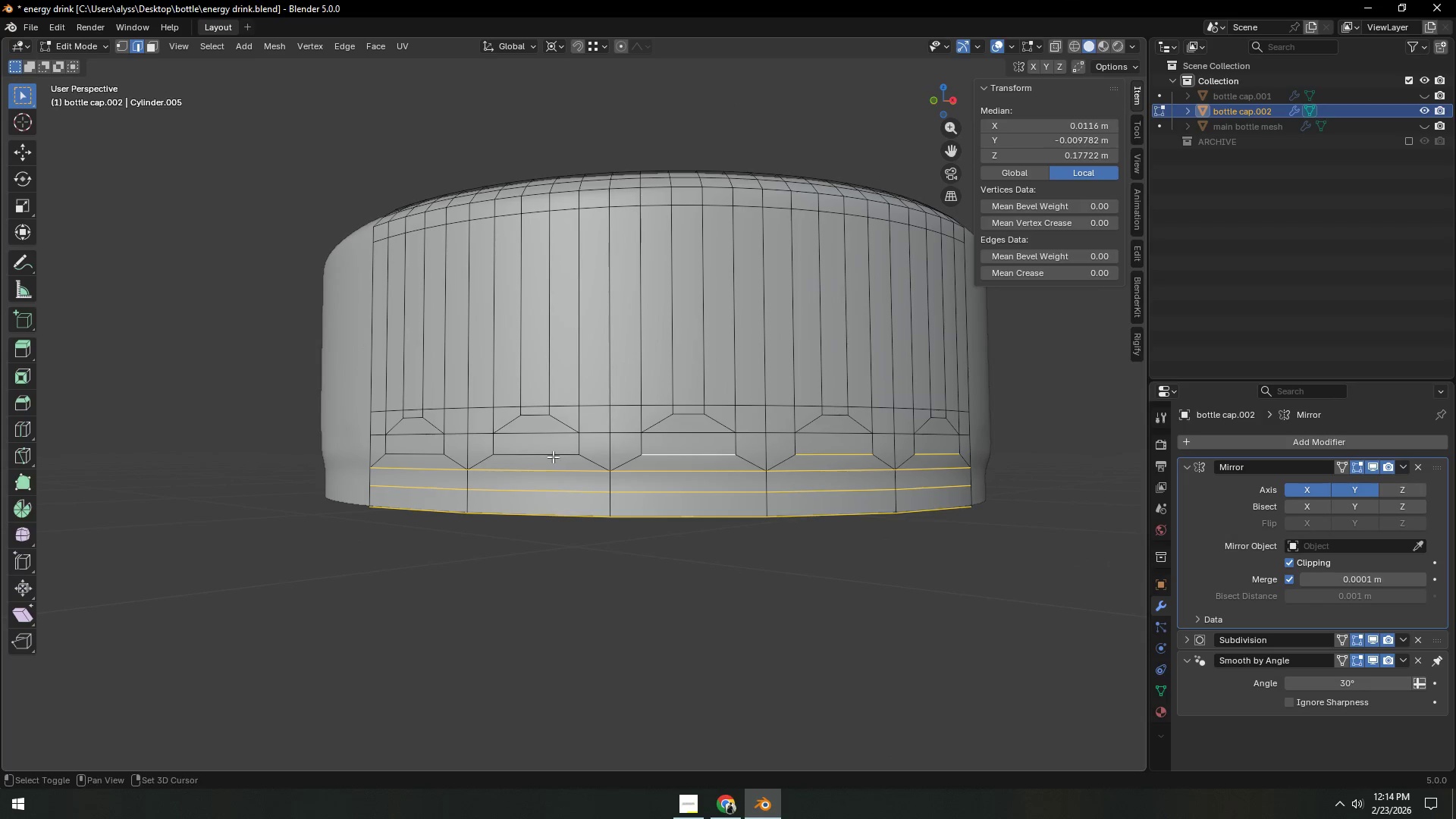 
left_click([552, 456])
 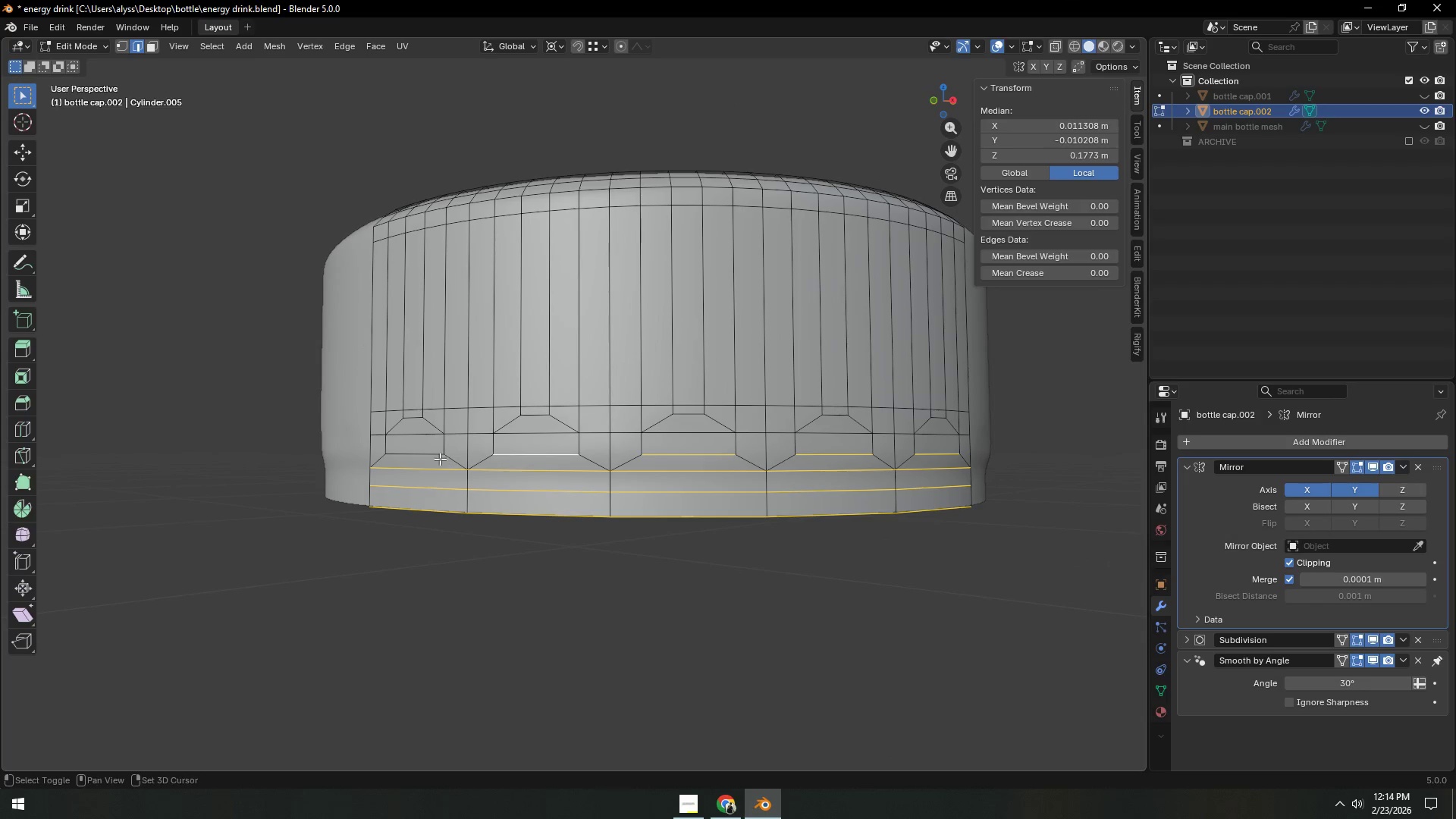 
left_click([427, 456])
 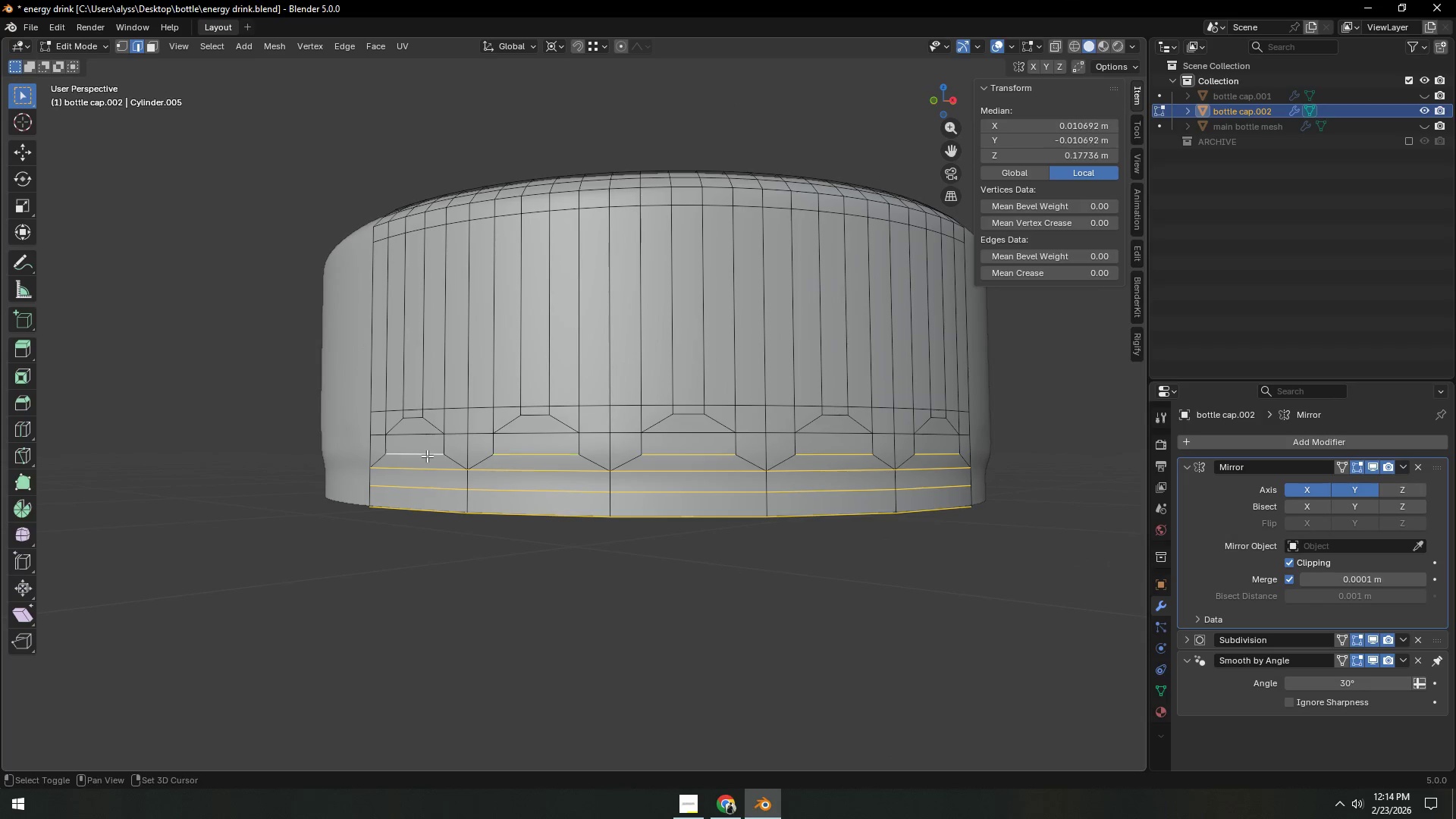 
key(Shift+ShiftLeft)
 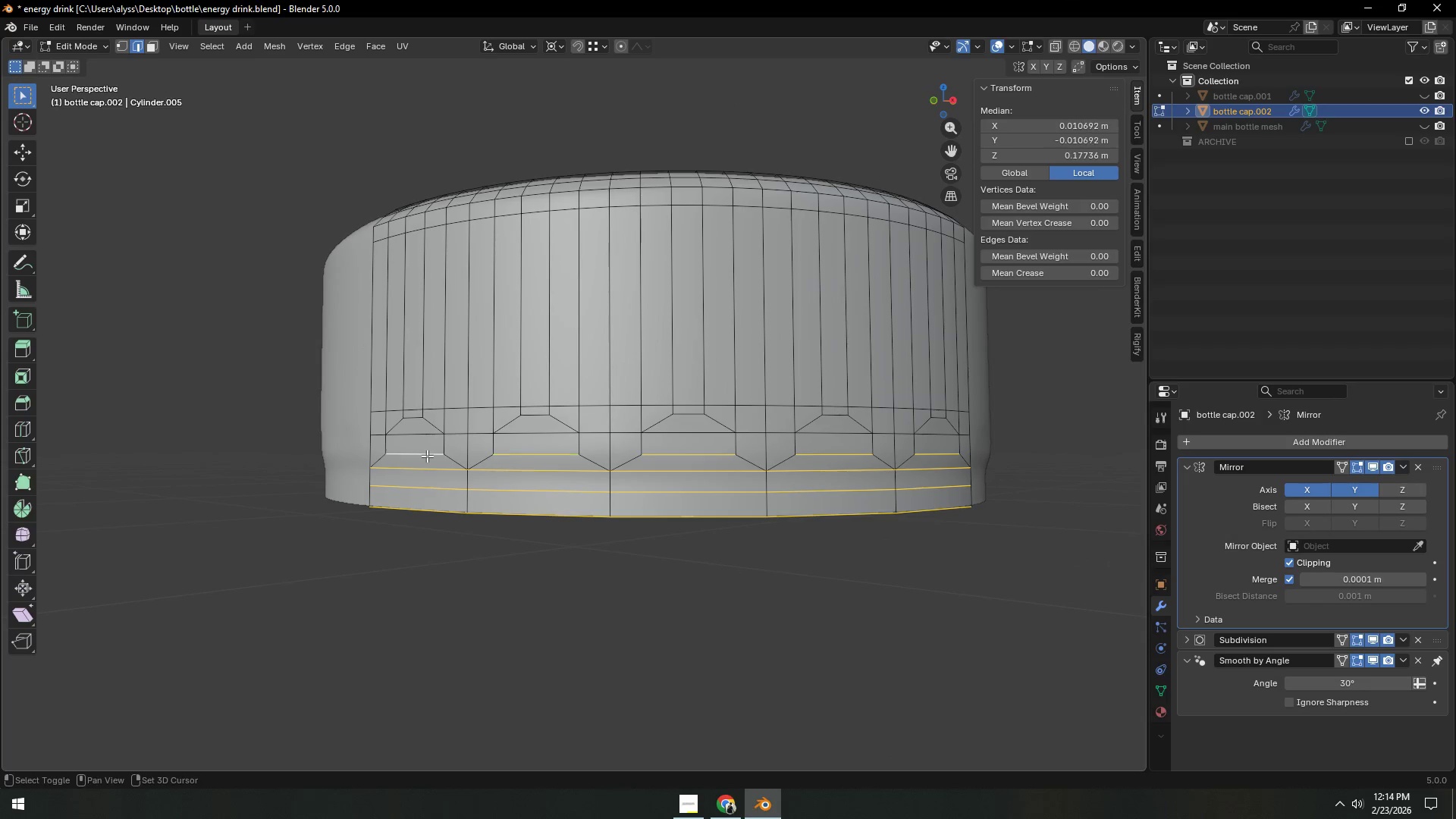 
key(Shift+ShiftLeft)
 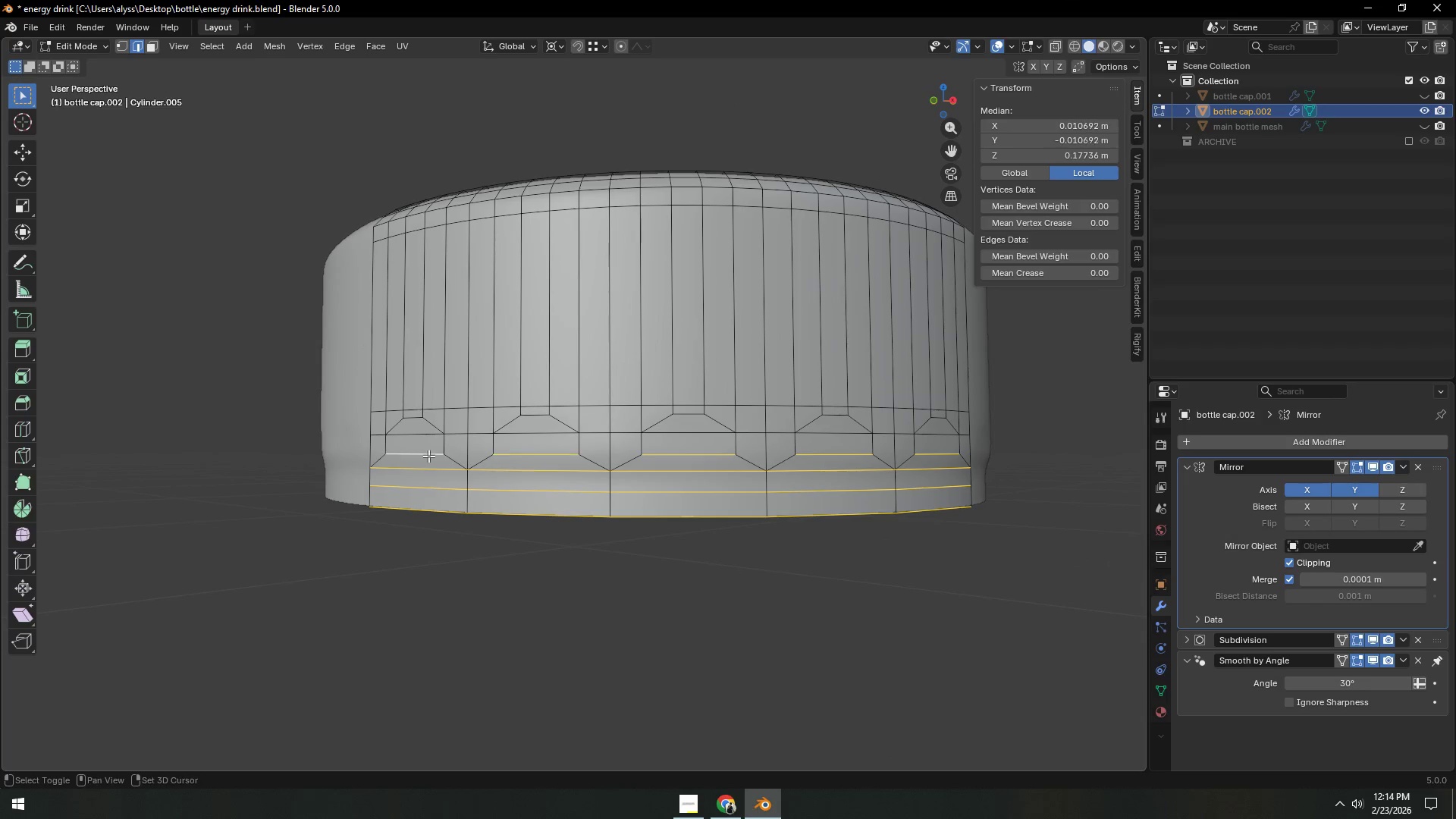 
key(Shift+ShiftLeft)
 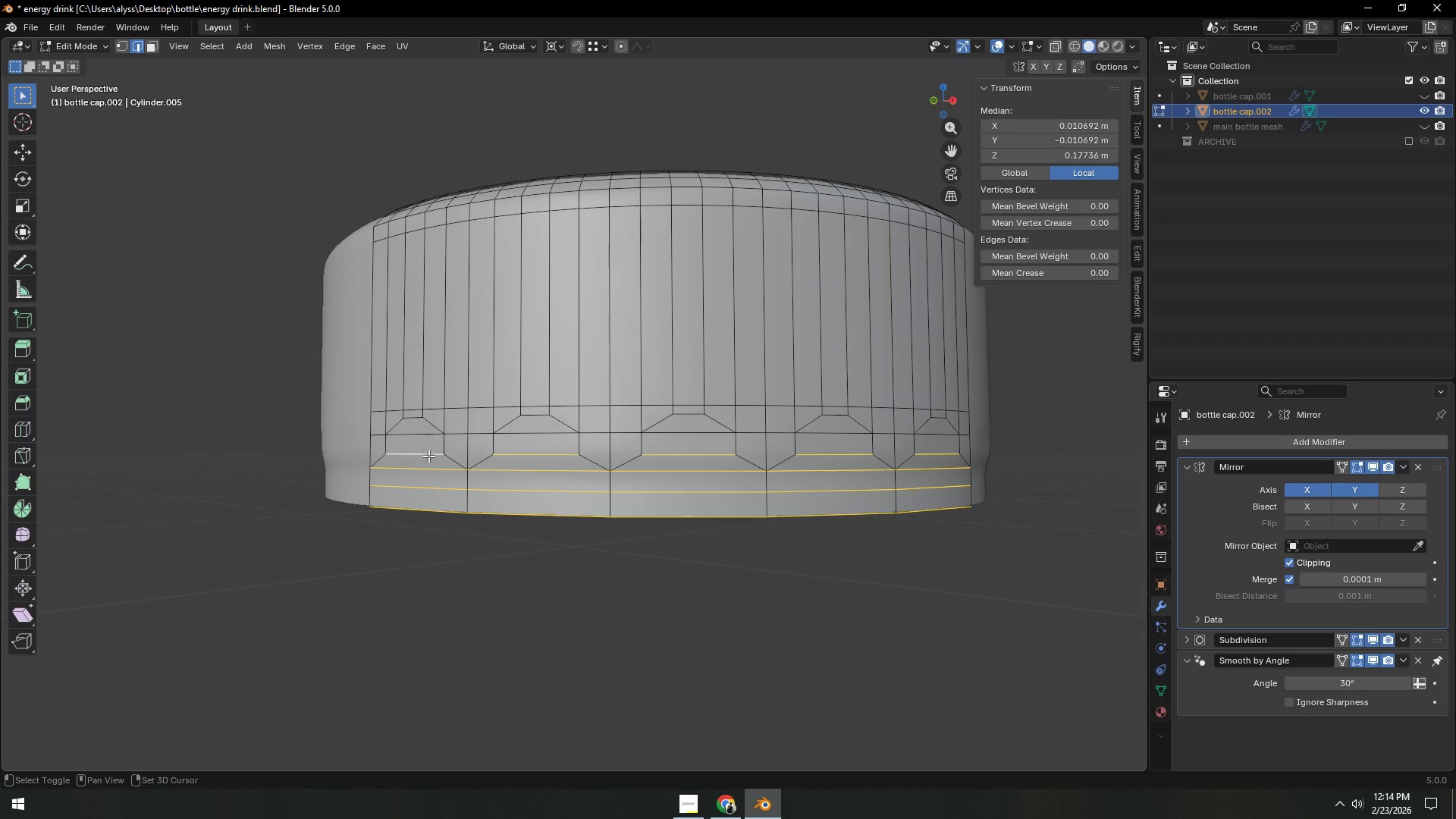 
key(Shift+ShiftLeft)
 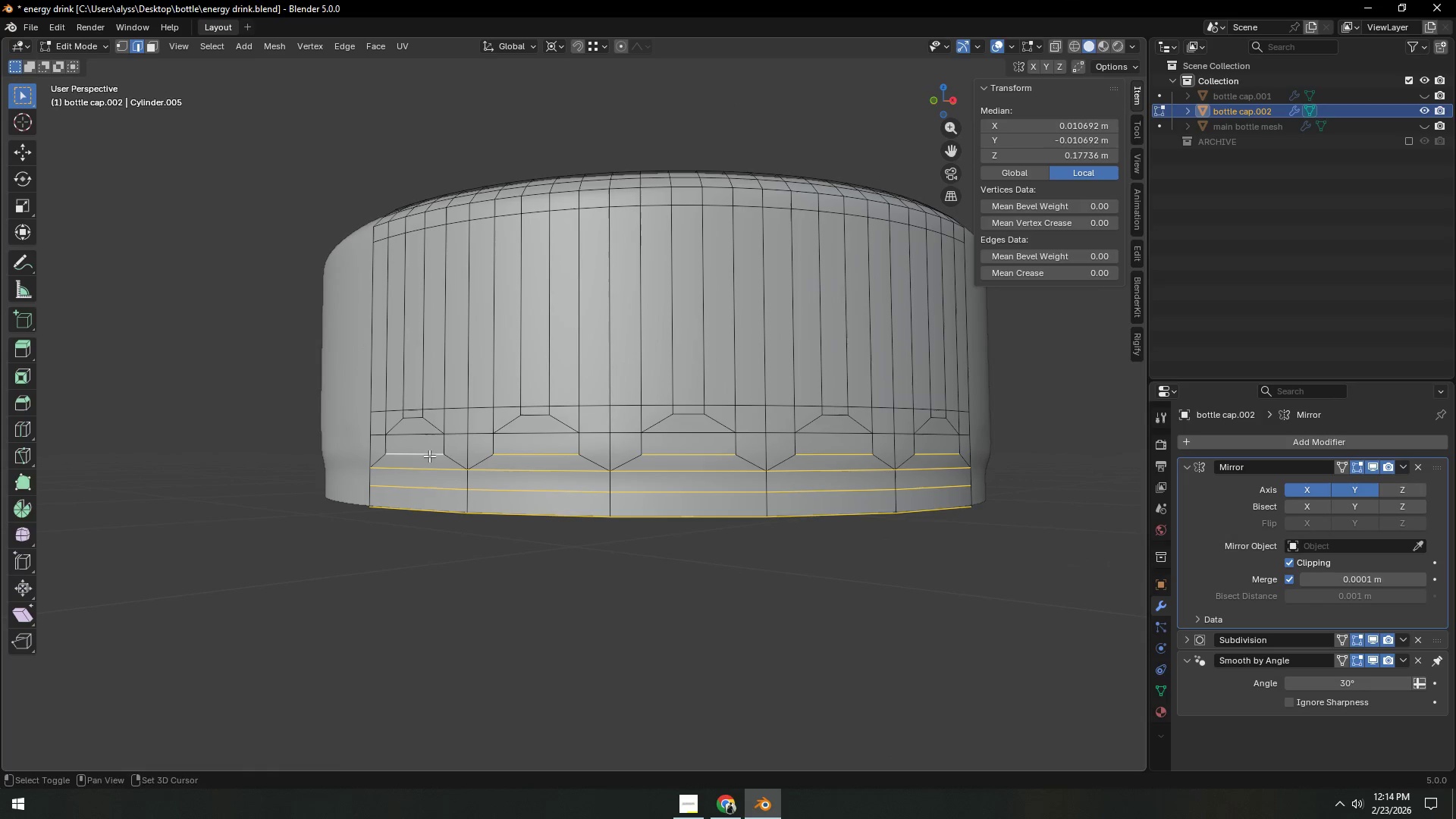 
key(Shift+ShiftLeft)
 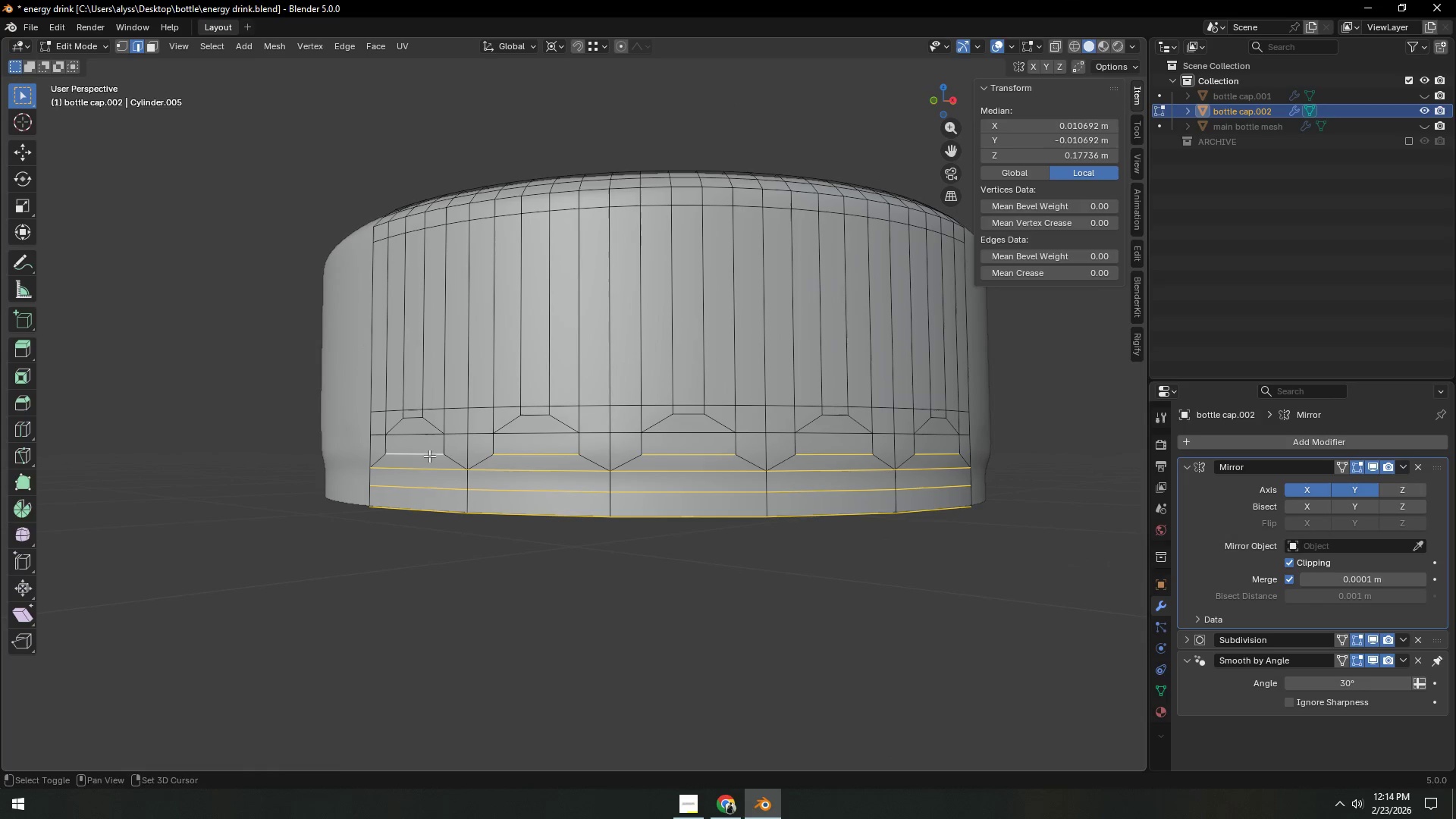 
key(Shift+ShiftLeft)
 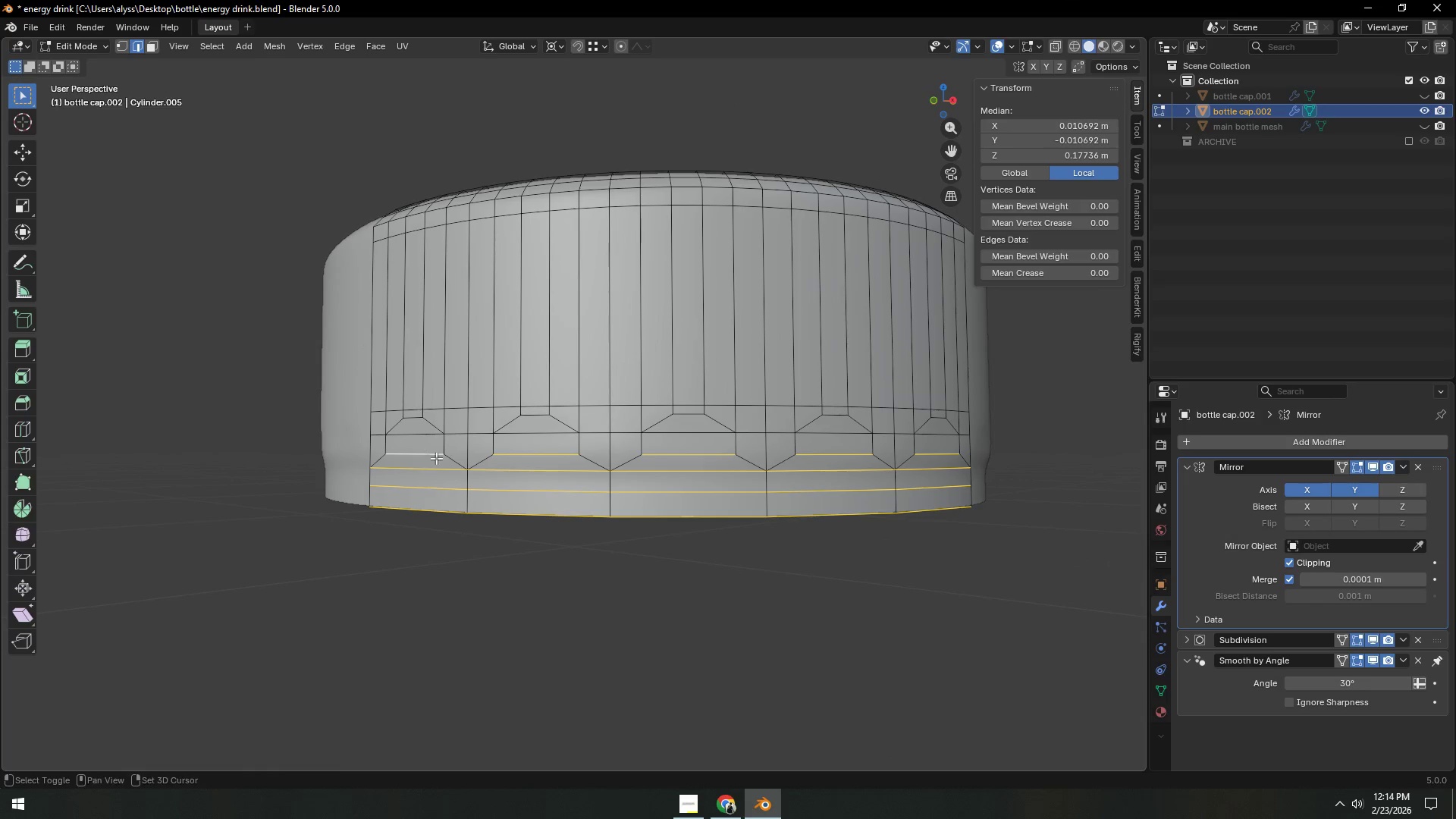 
key(Shift+ShiftLeft)
 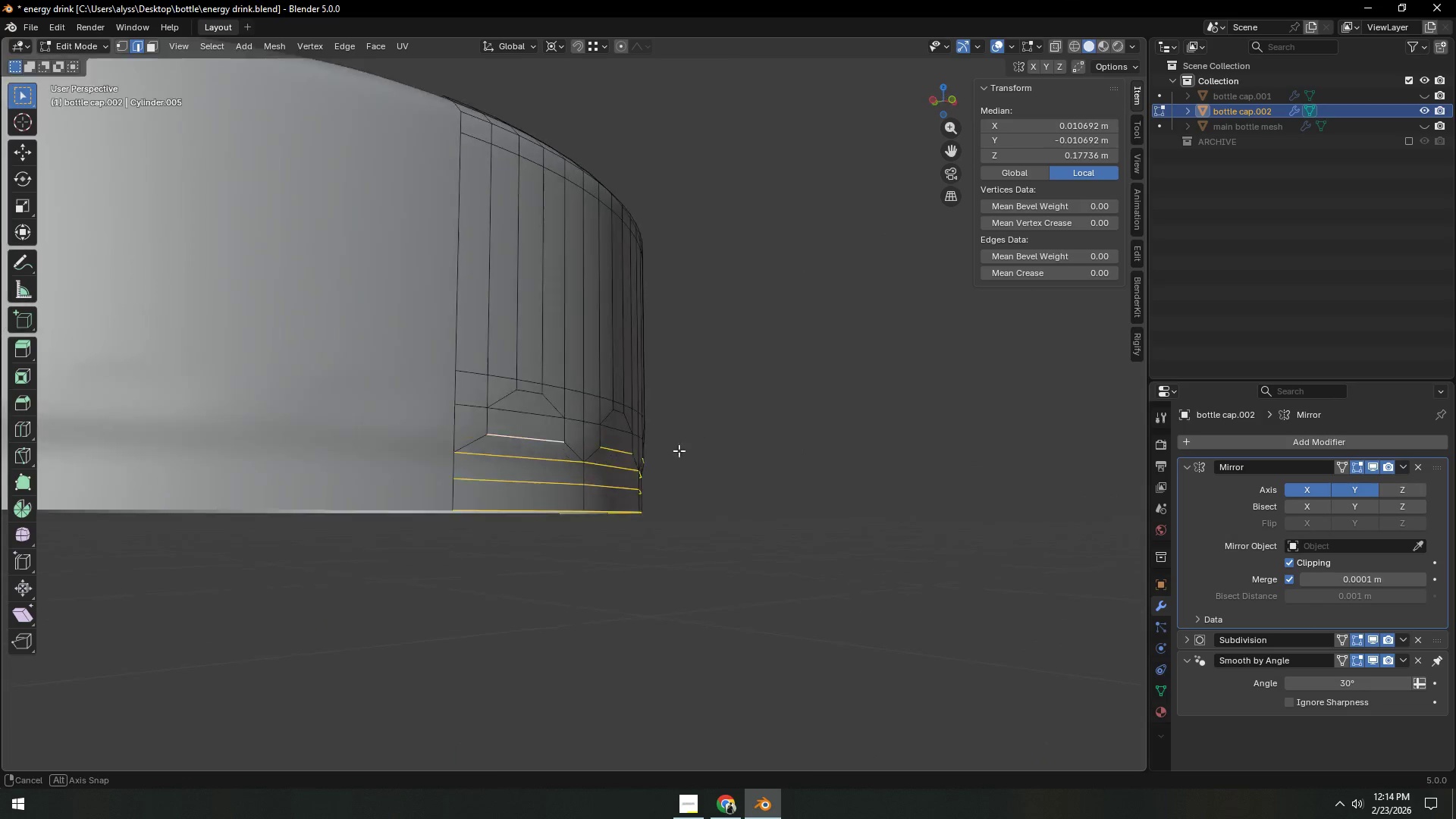 
scroll: coordinate [683, 453], scroll_direction: up, amount: 1.0
 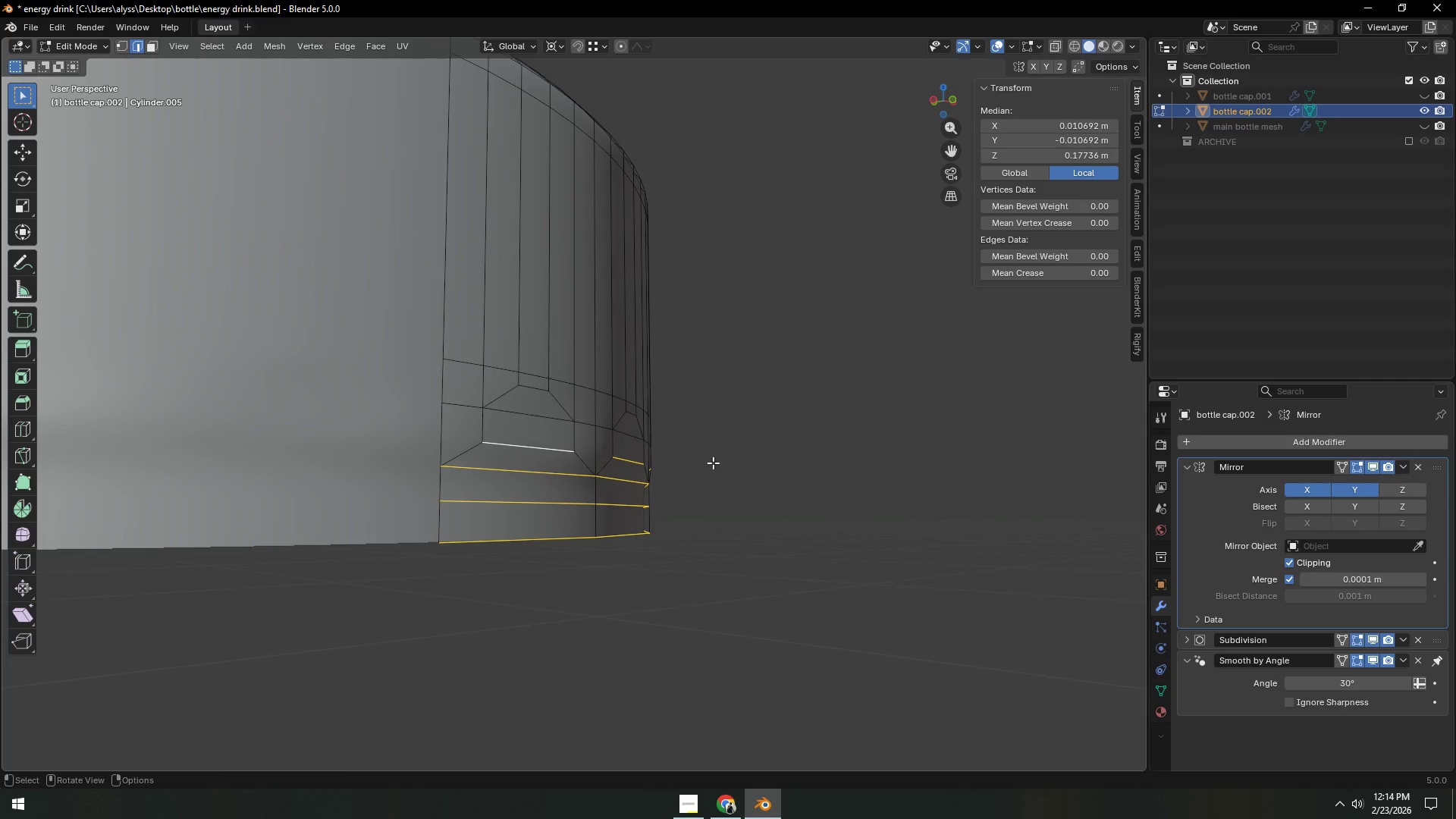 
key(S)
 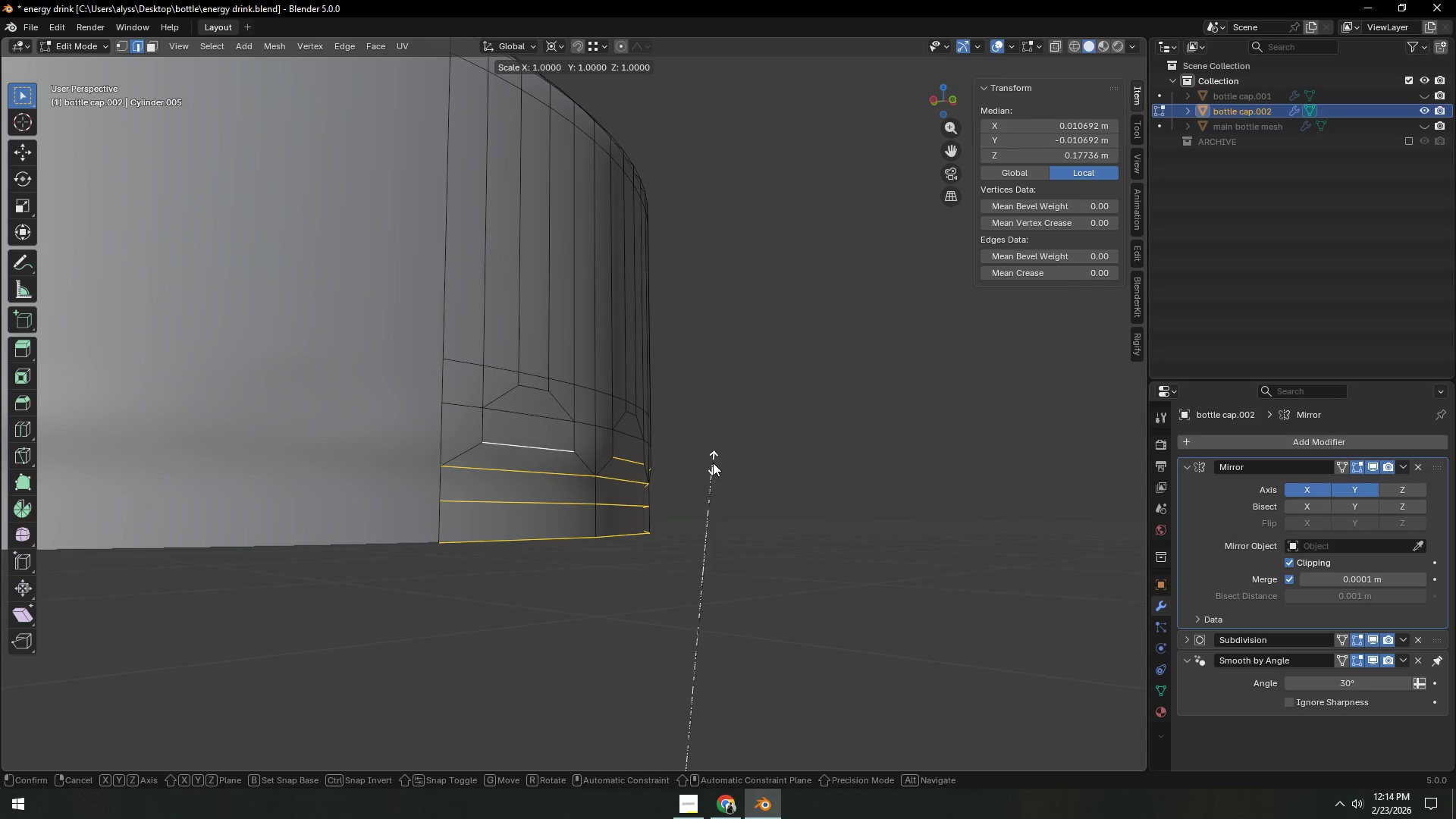 
key(Shift+ShiftLeft)
 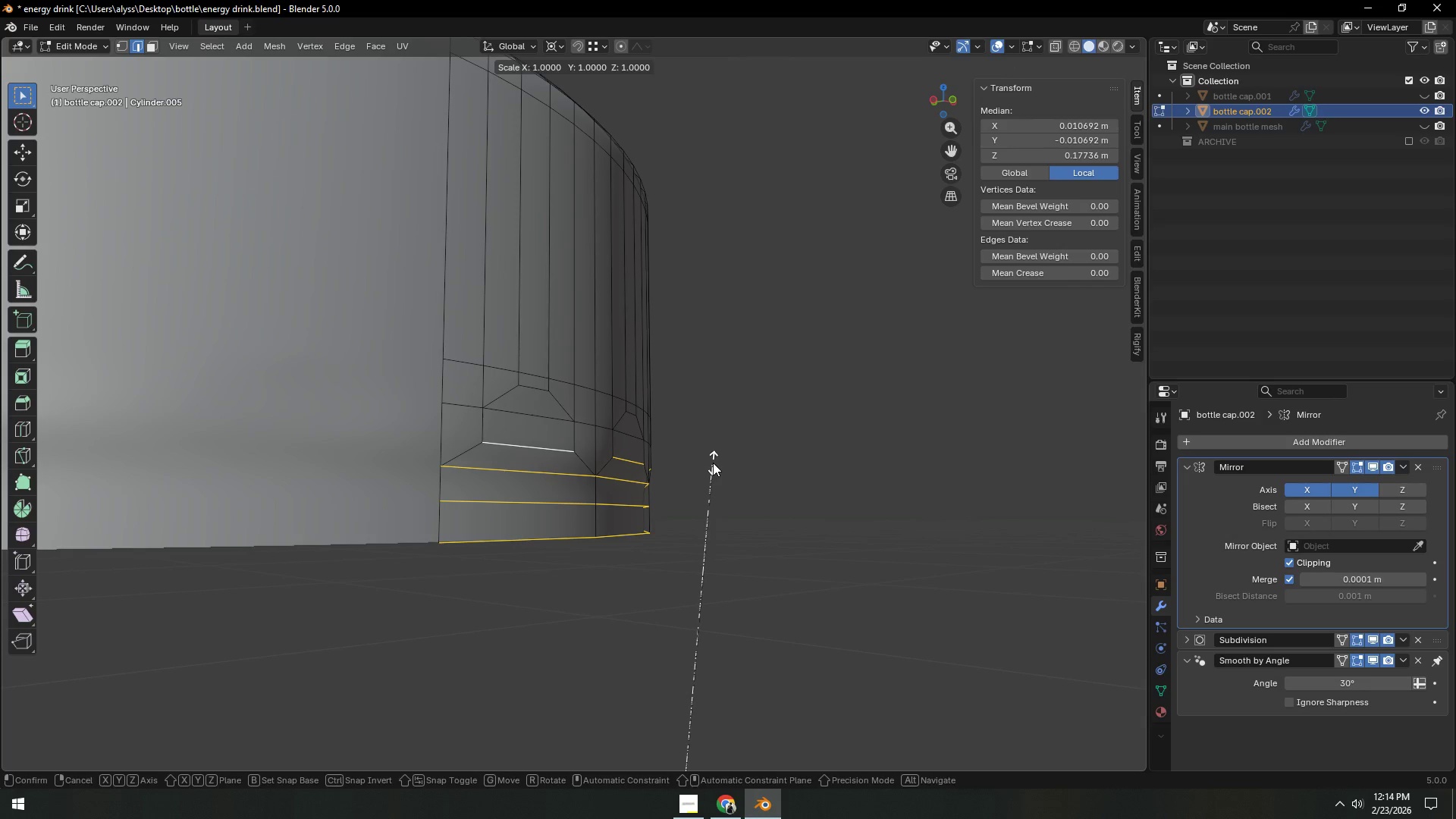 
key(Shift+Z)
 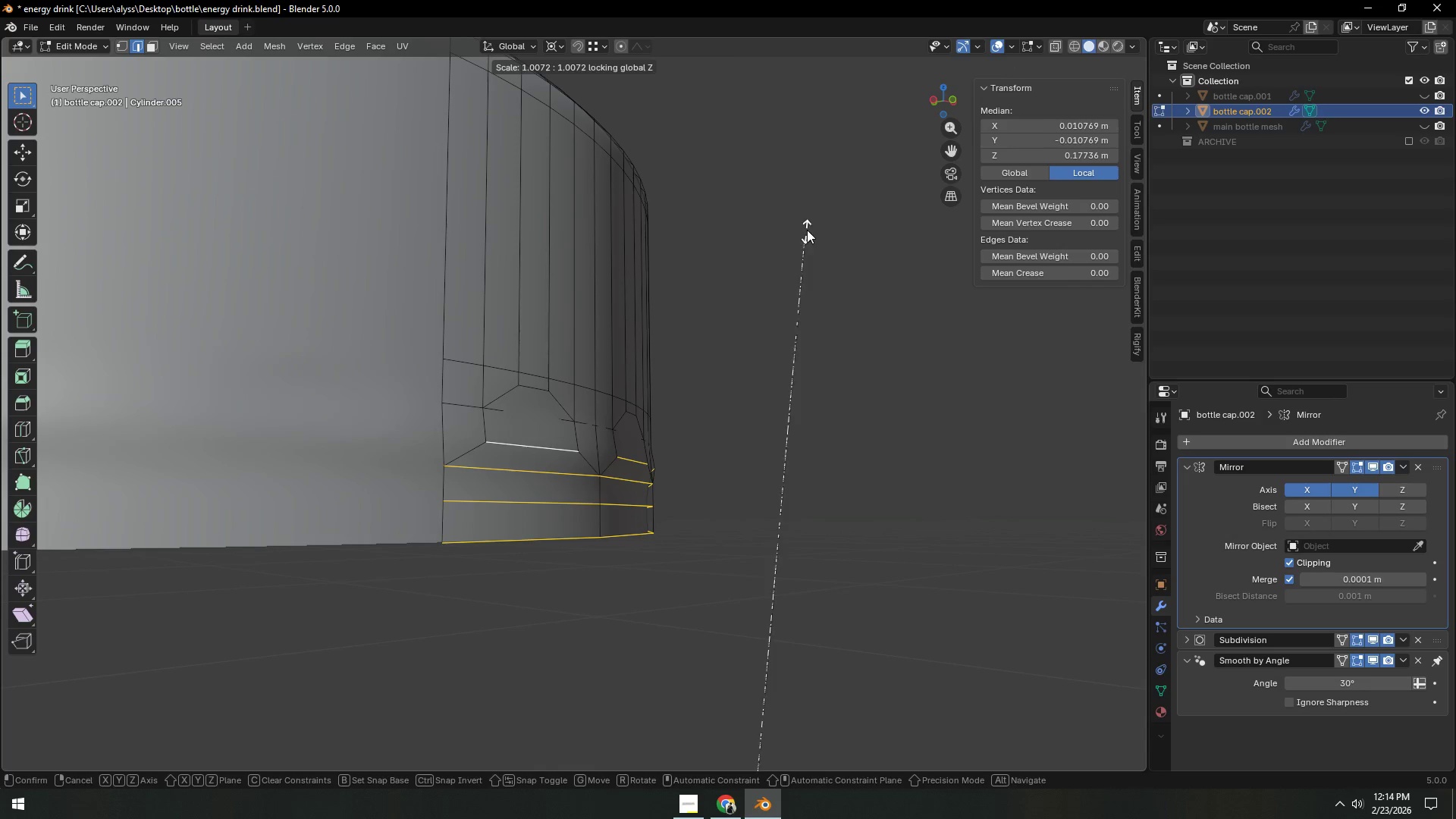 
right_click([840, 140])
 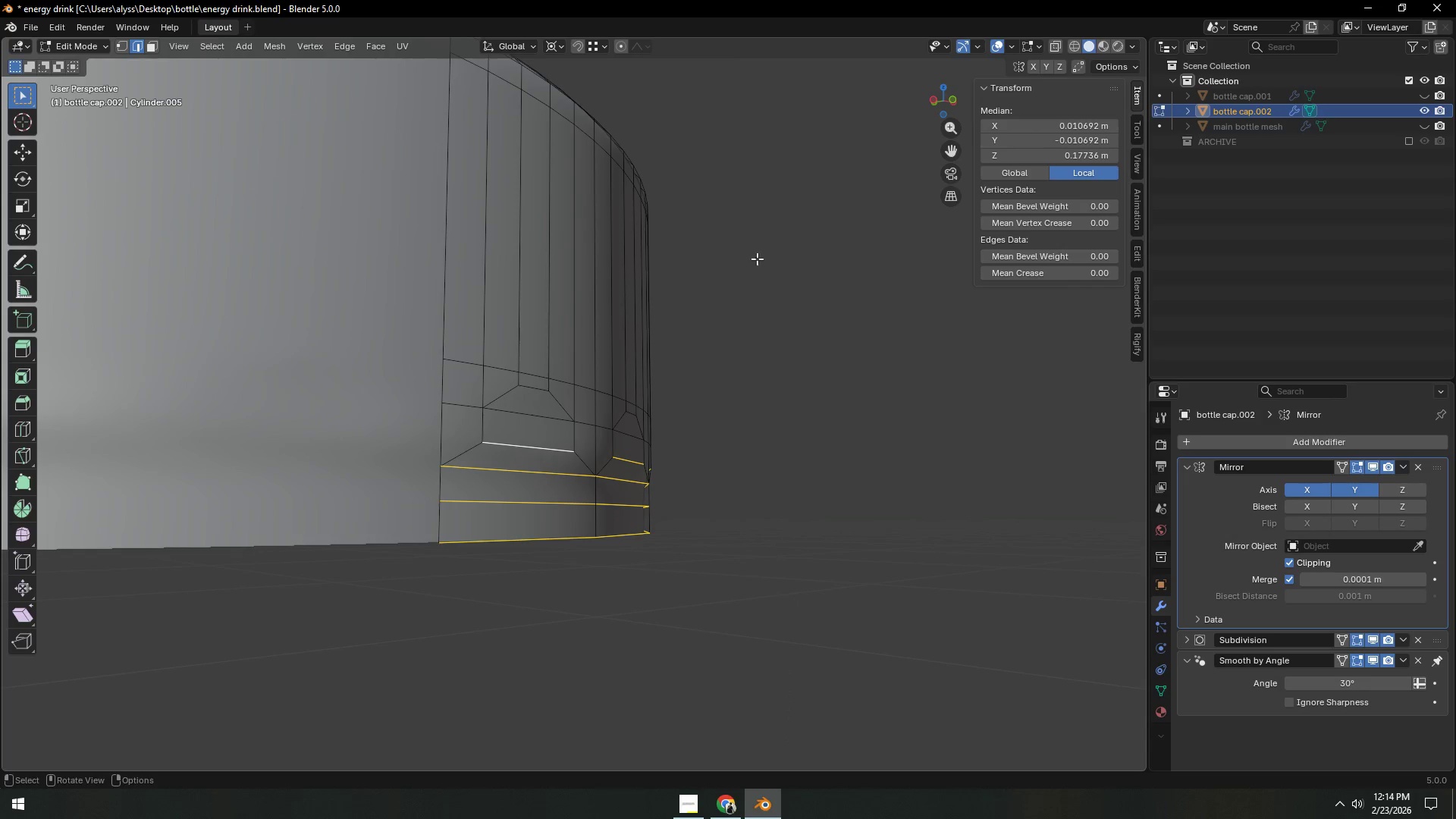 
hold_key(key=ShiftLeft, duration=0.75)
left_click([524, 451])
 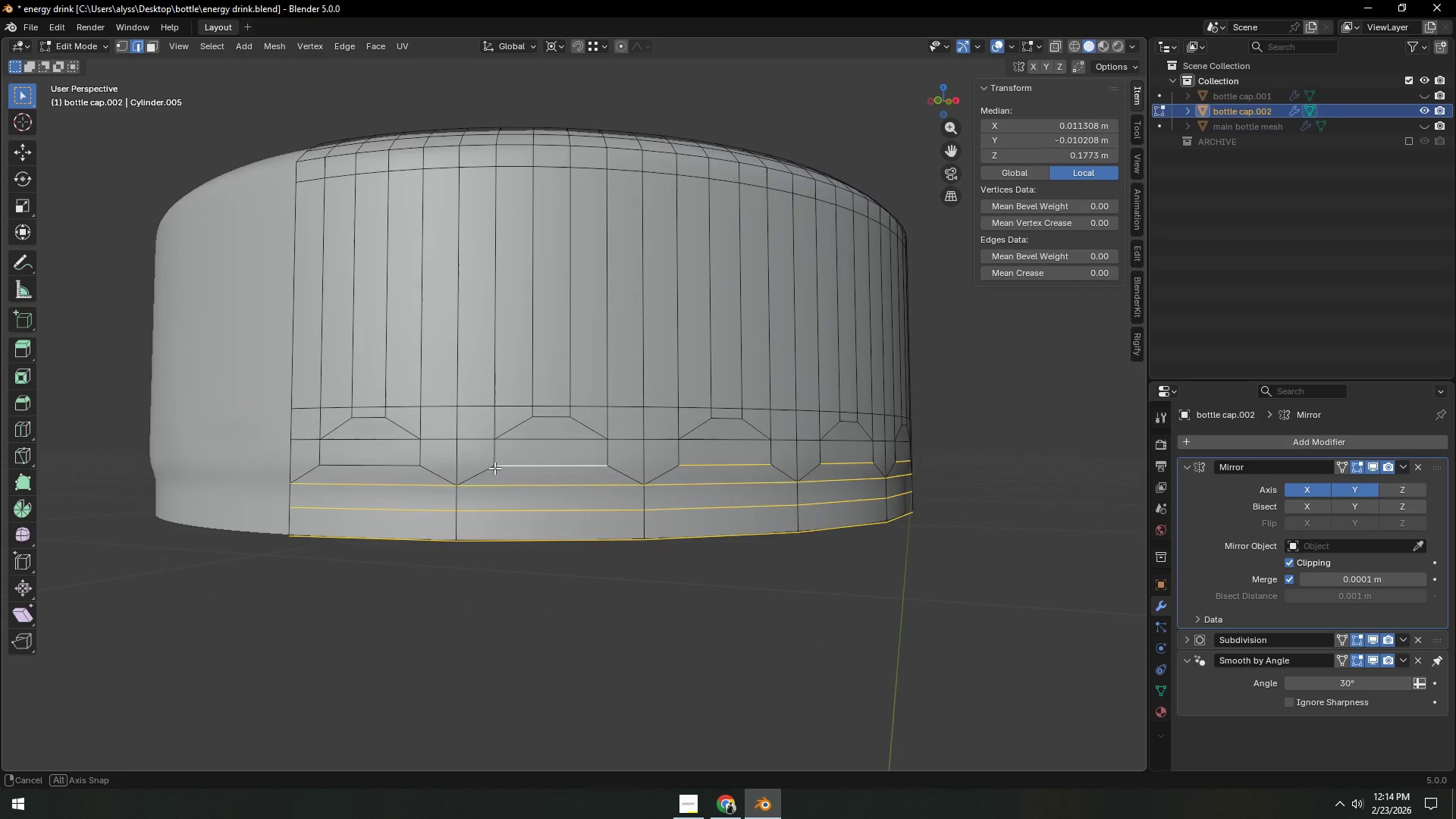 
hold_key(key=ShiftLeft, duration=1.08)
double_click([693, 460])
 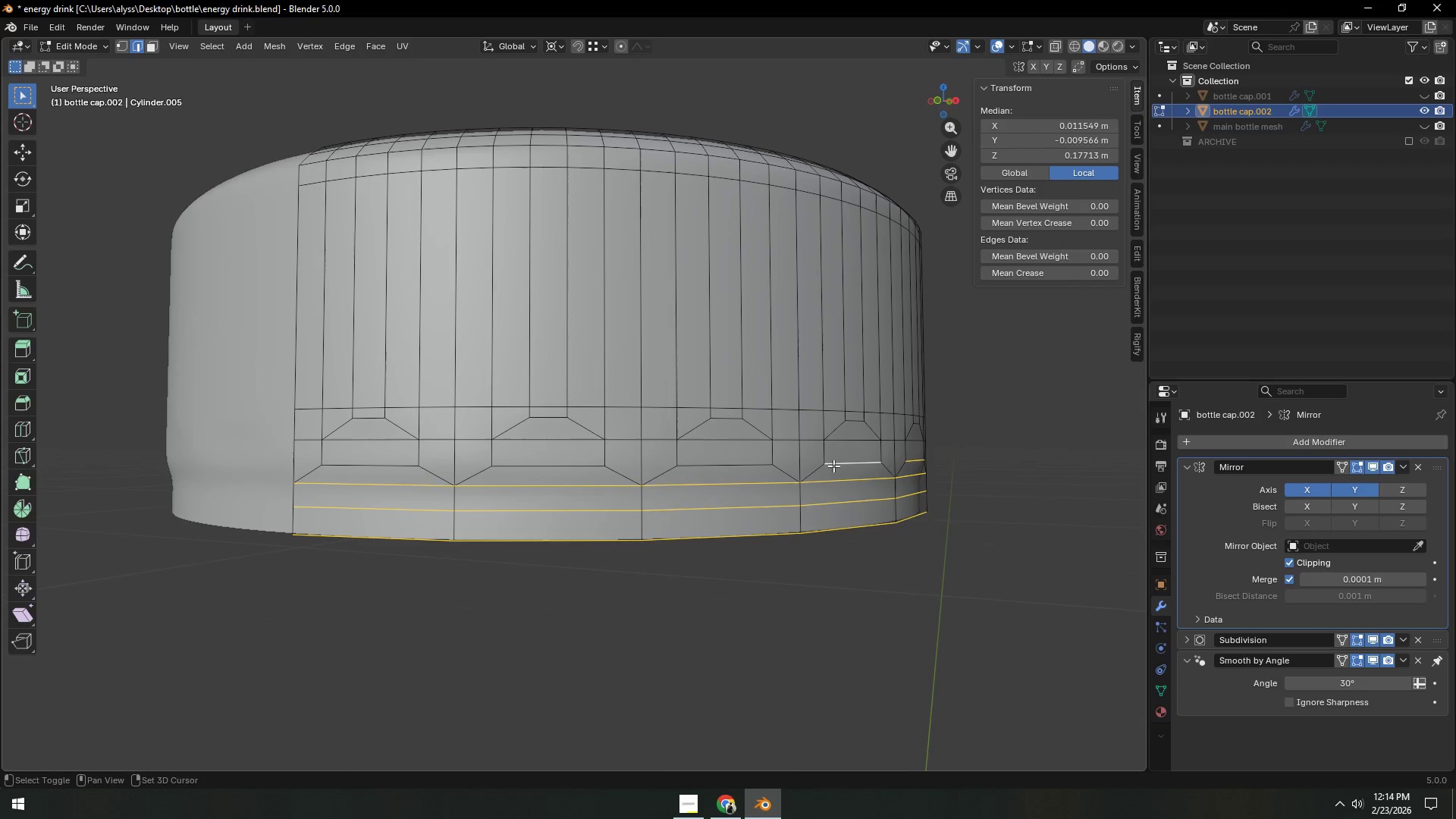 
triple_click([841, 463])
 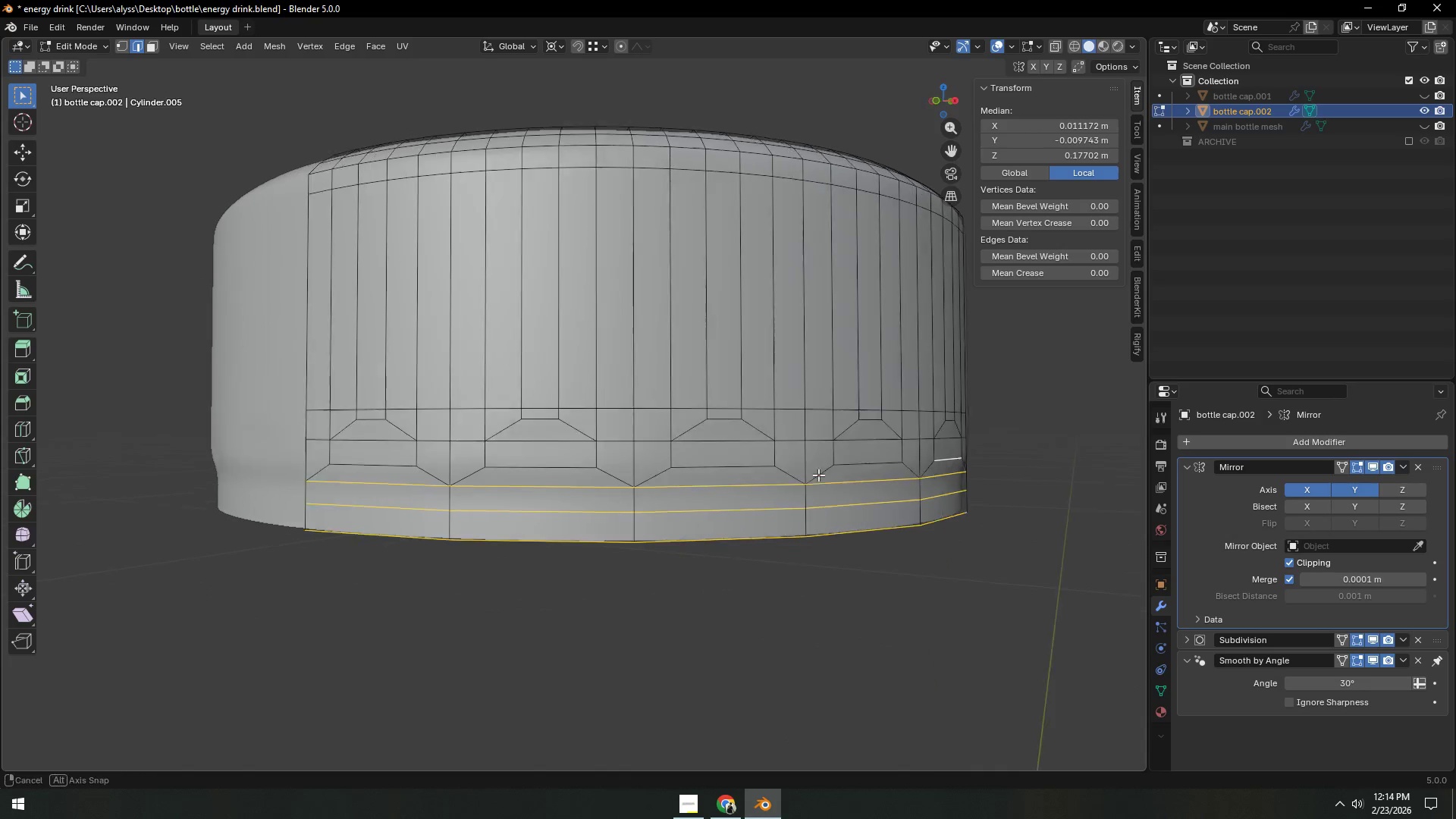 
hold_key(key=ShiftLeft, duration=0.38)
 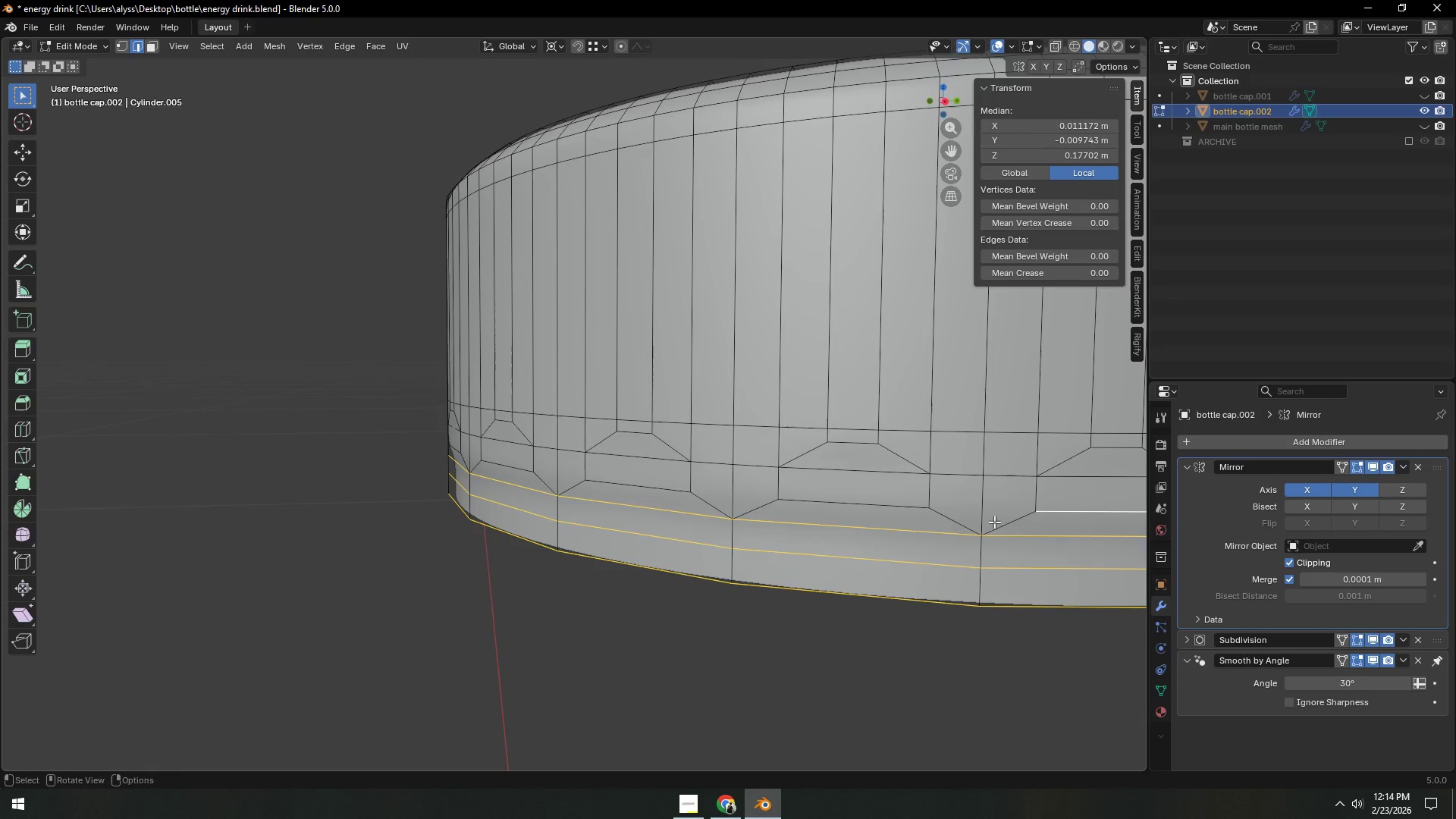 
hold_key(key=ShiftLeft, duration=0.58)
scroll: coordinate [994, 520], scroll_direction: down, amount: 2.0
 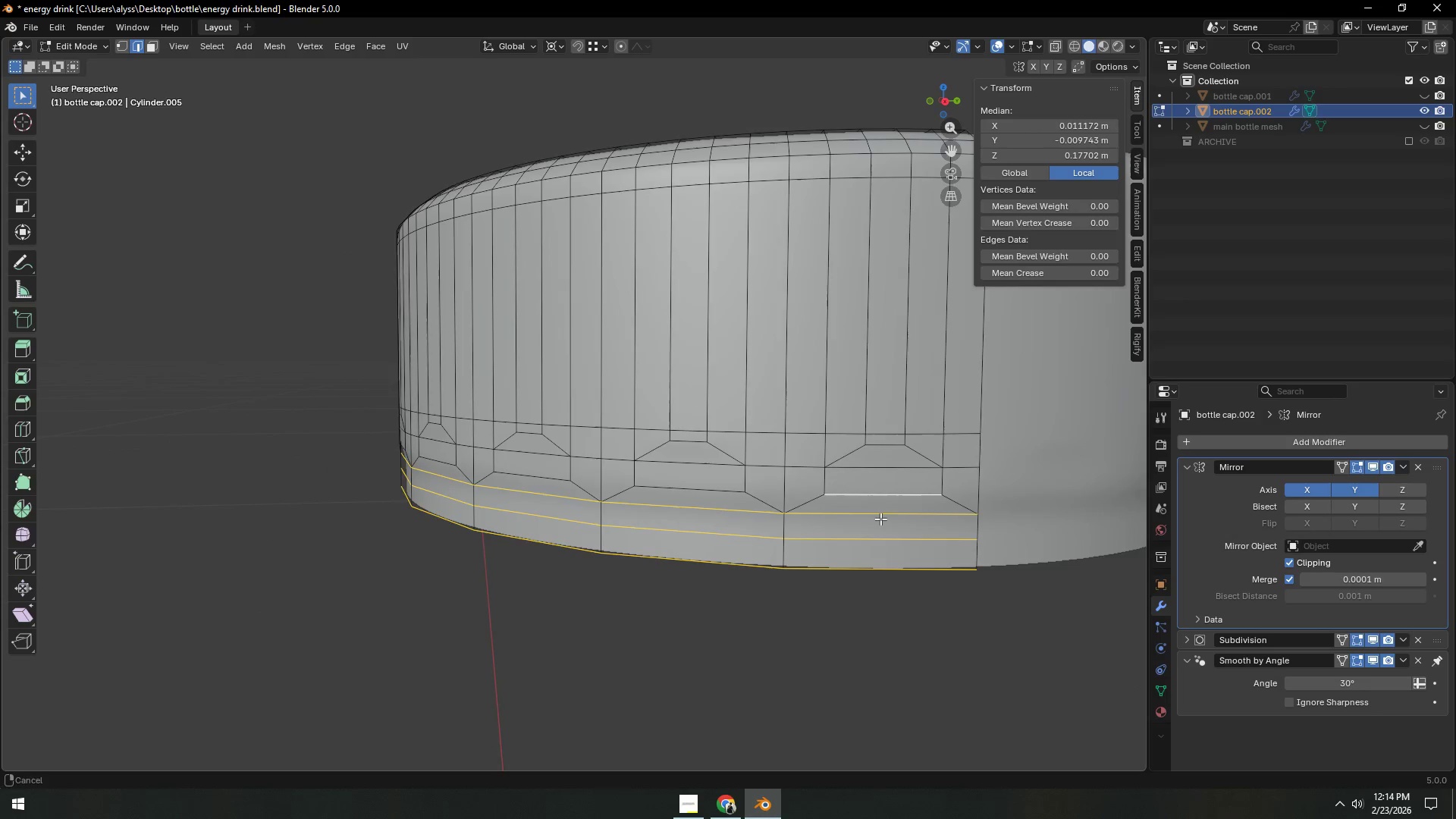 
hold_key(key=ShiftLeft, duration=0.45)
left_click([843, 496])
 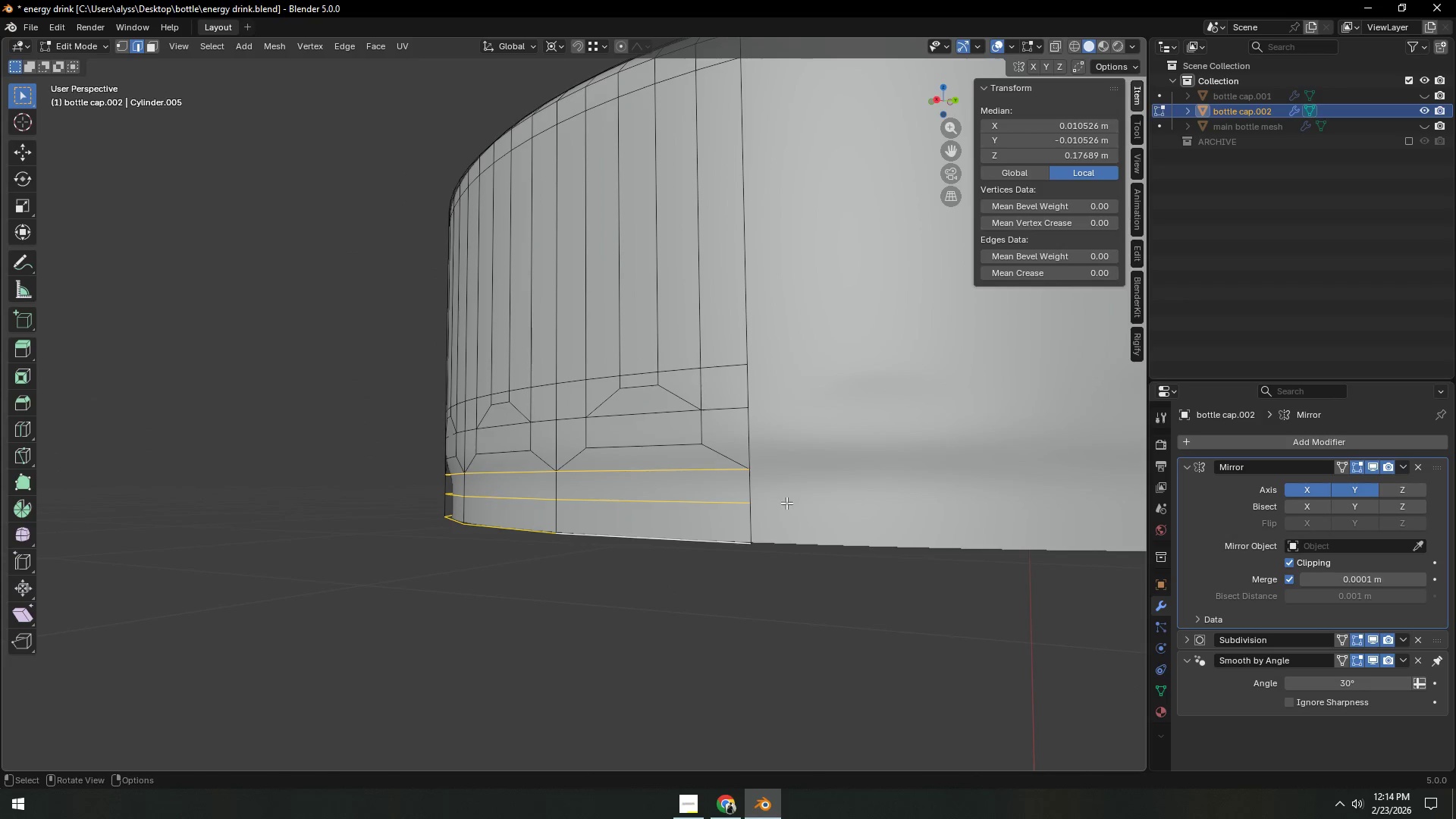 
type(sZ)
 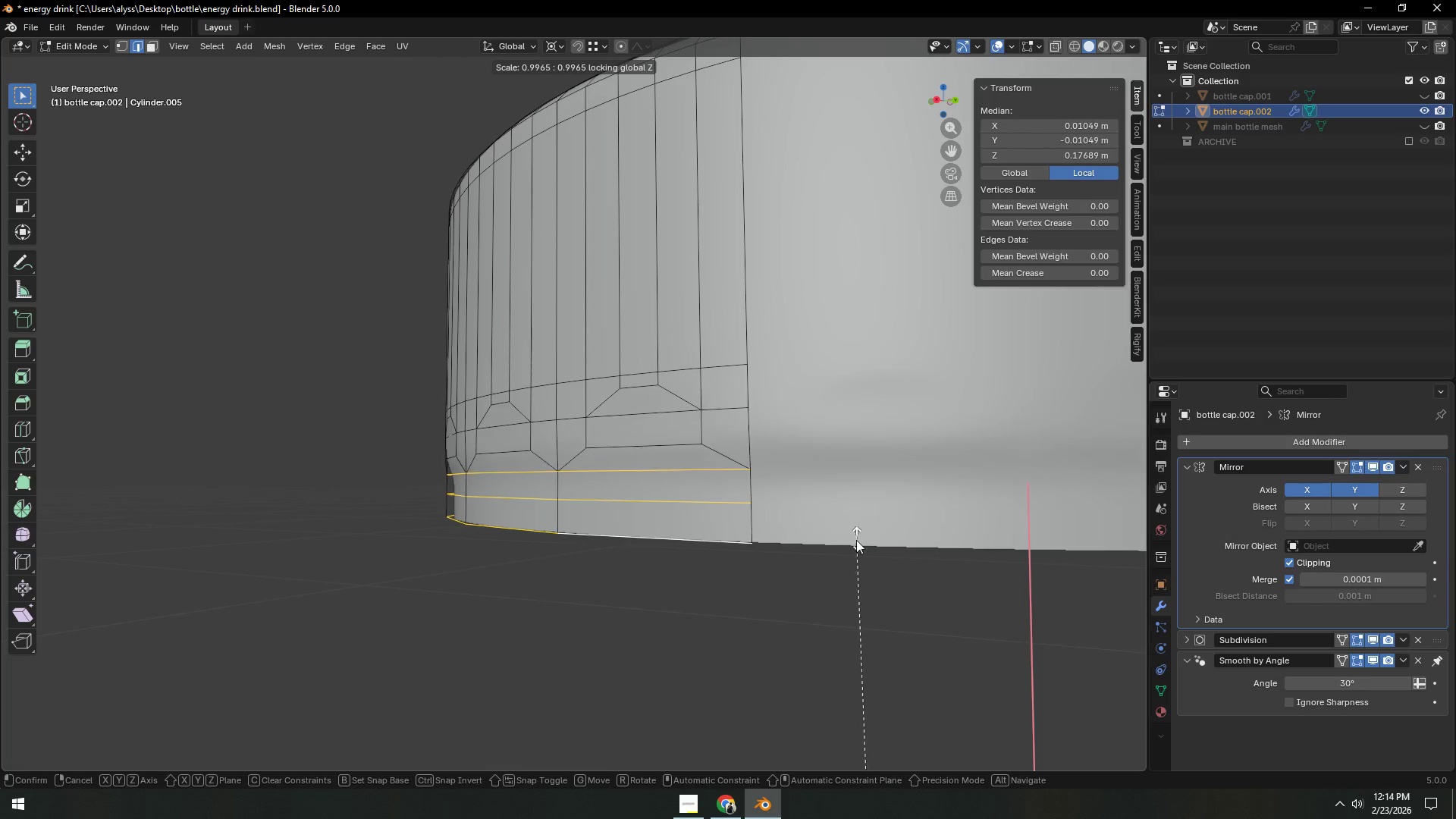 
right_click([915, 318])
 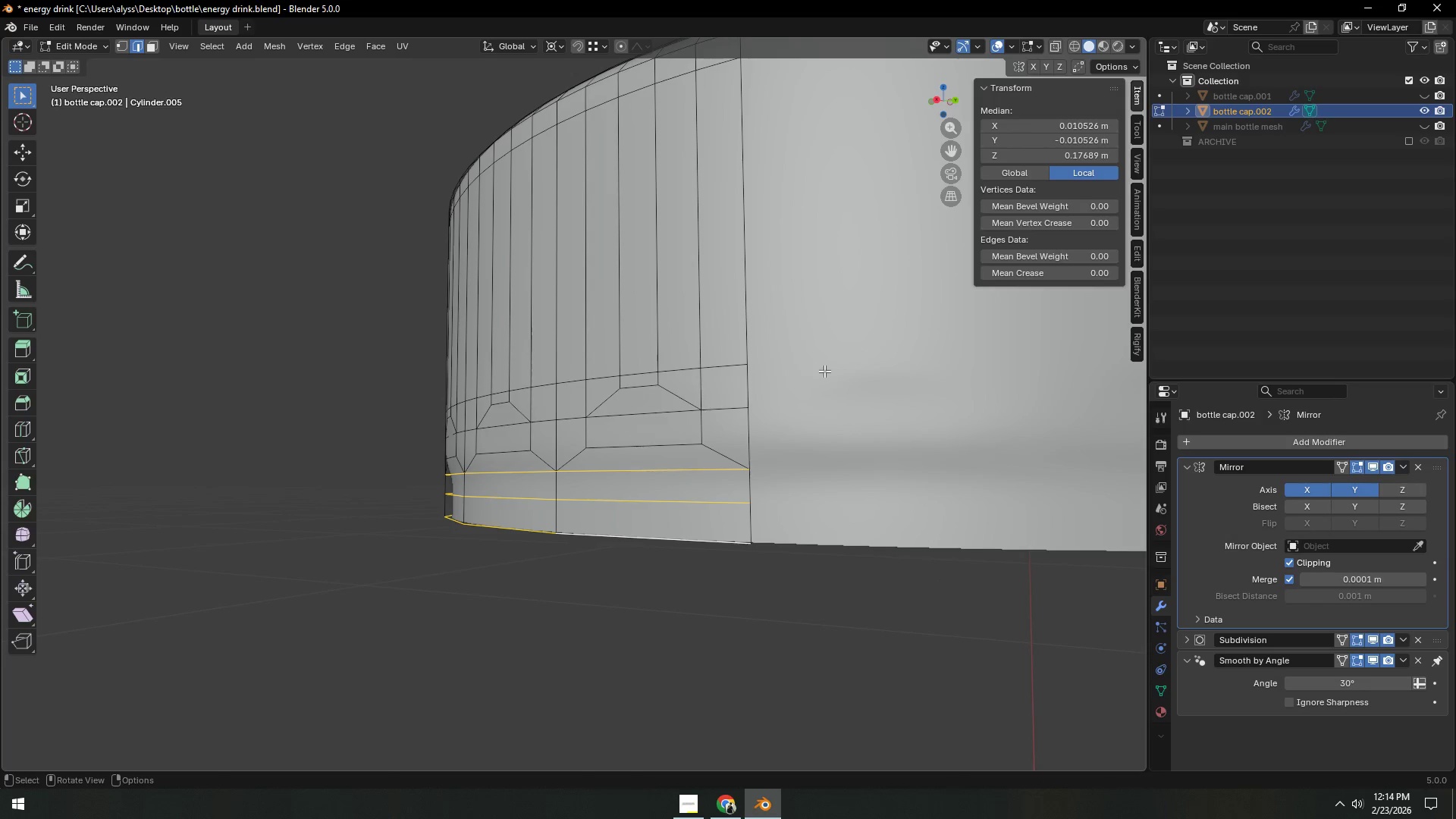 
key(Backquote)
 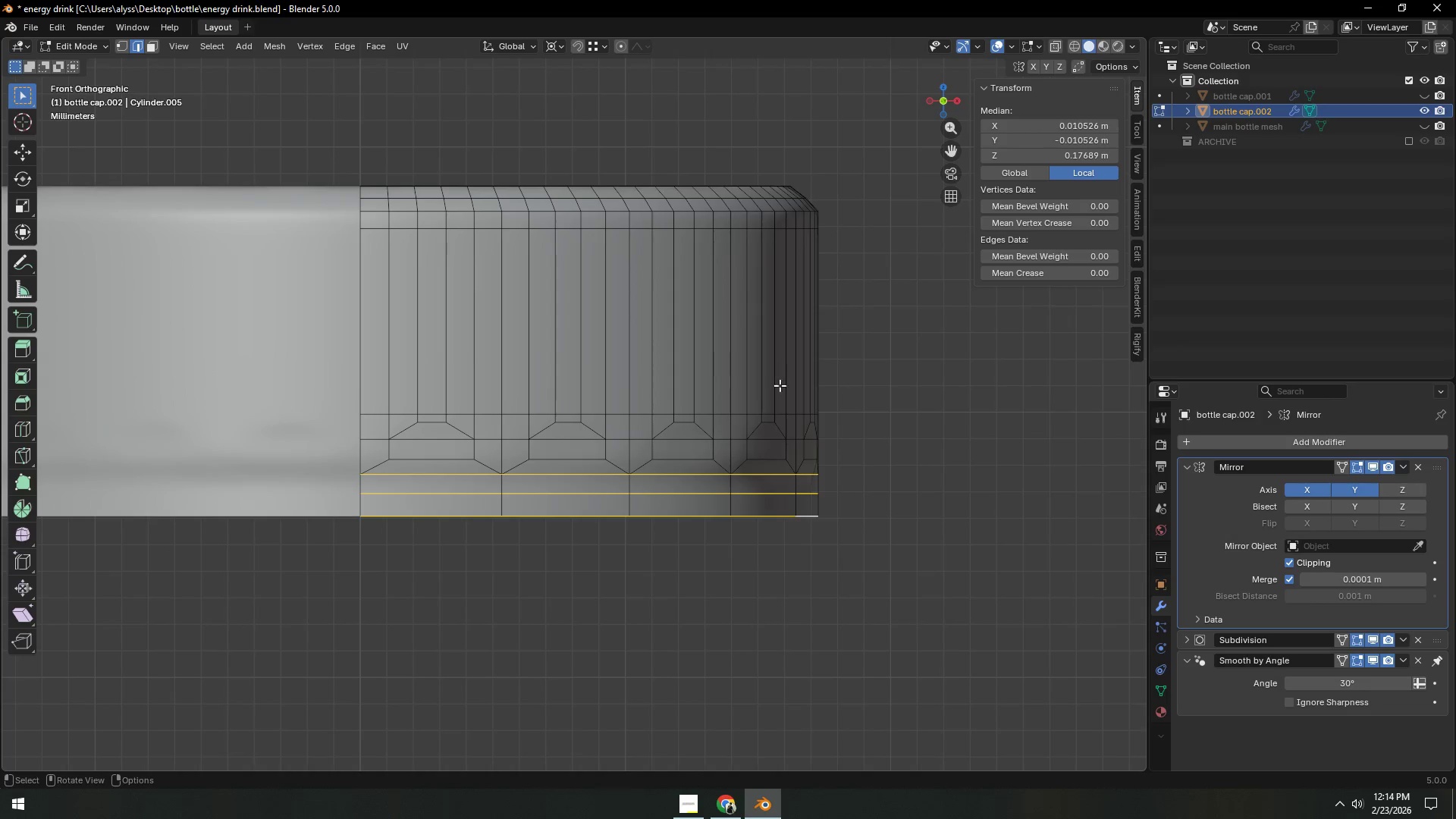 
hold_key(key=ShiftLeft, duration=0.47)
 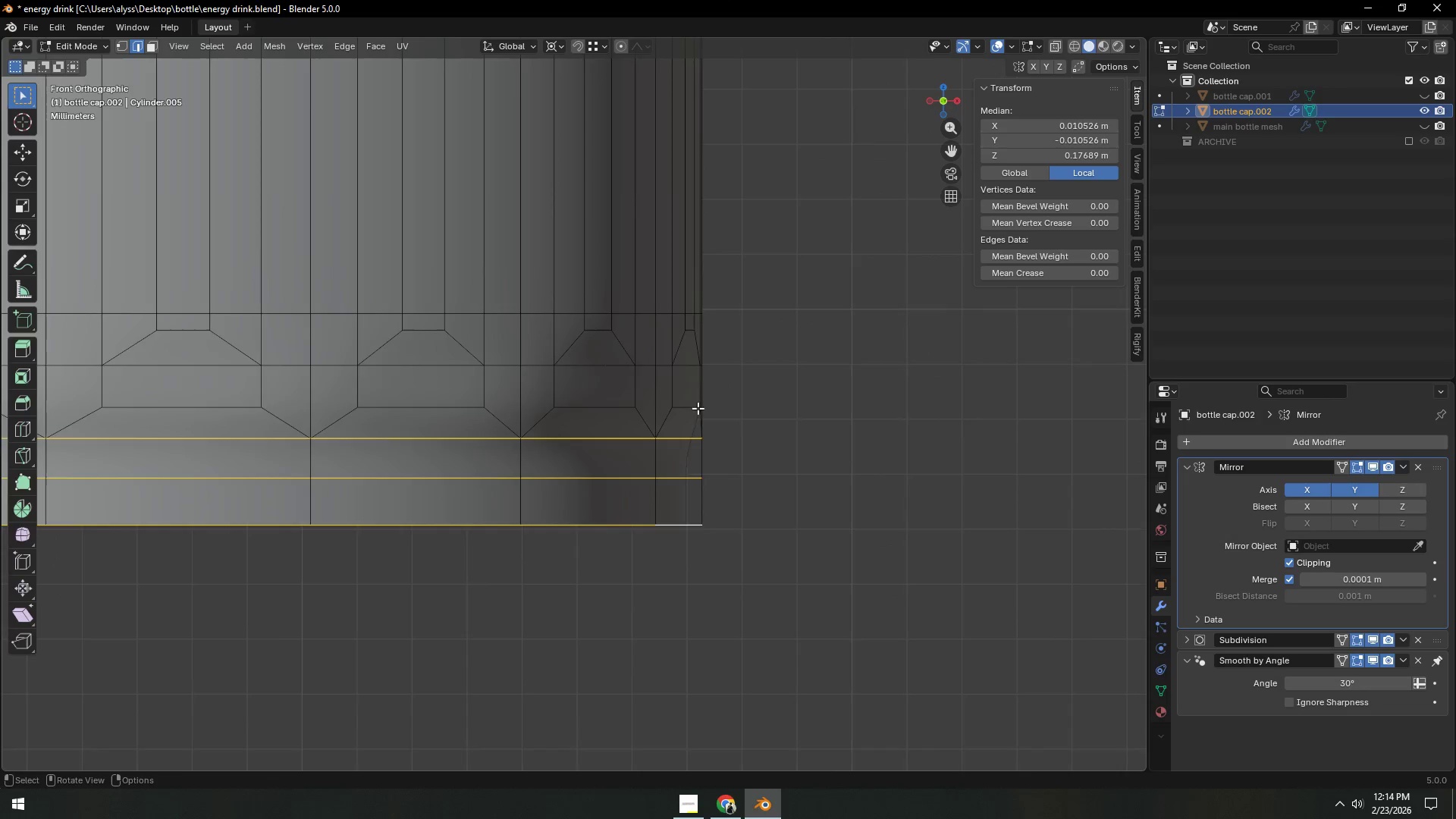 
scroll: coordinate [821, 475], scroll_direction: up, amount: 4.0
 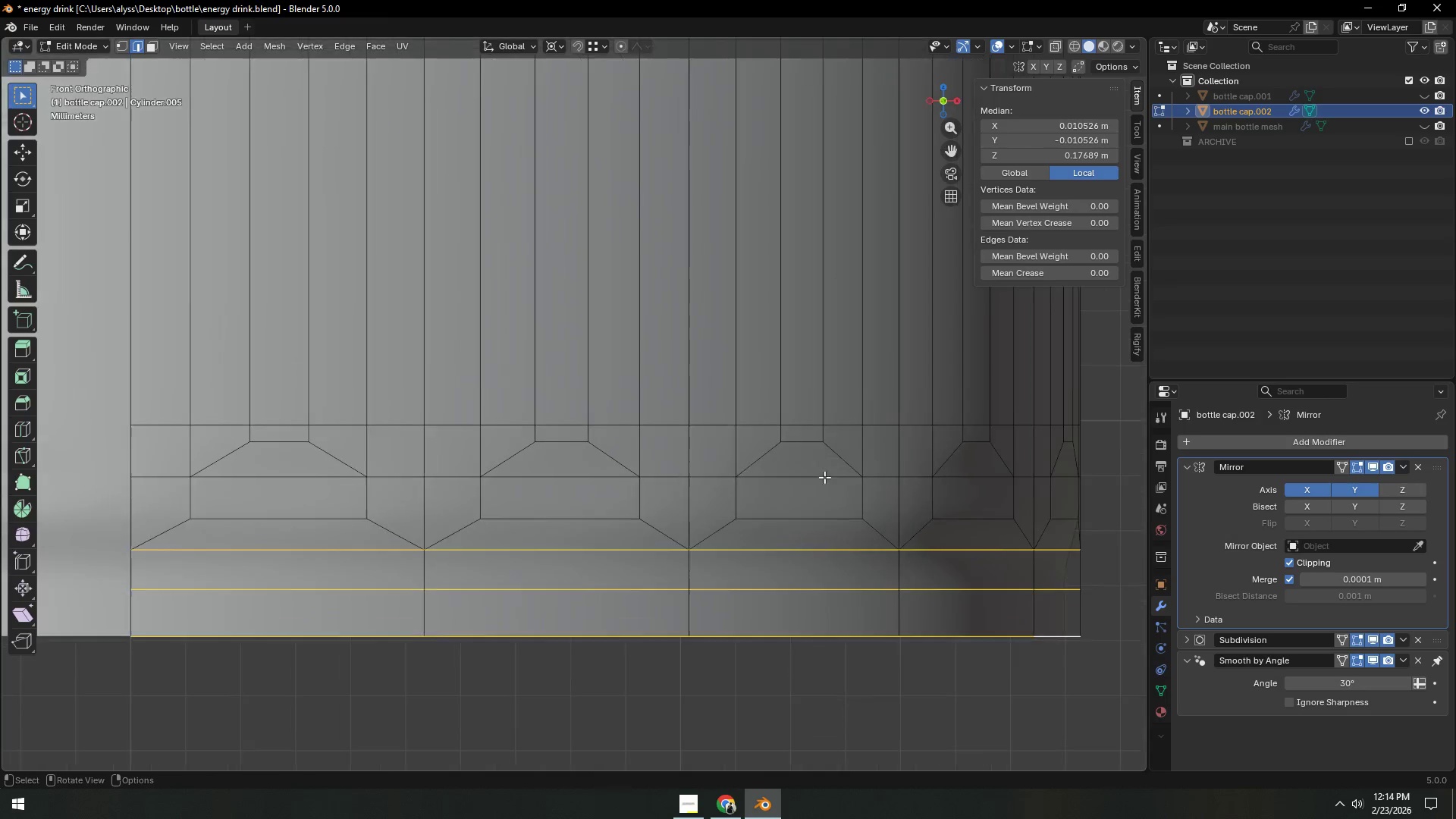 
key(Shift+ShiftLeft)
 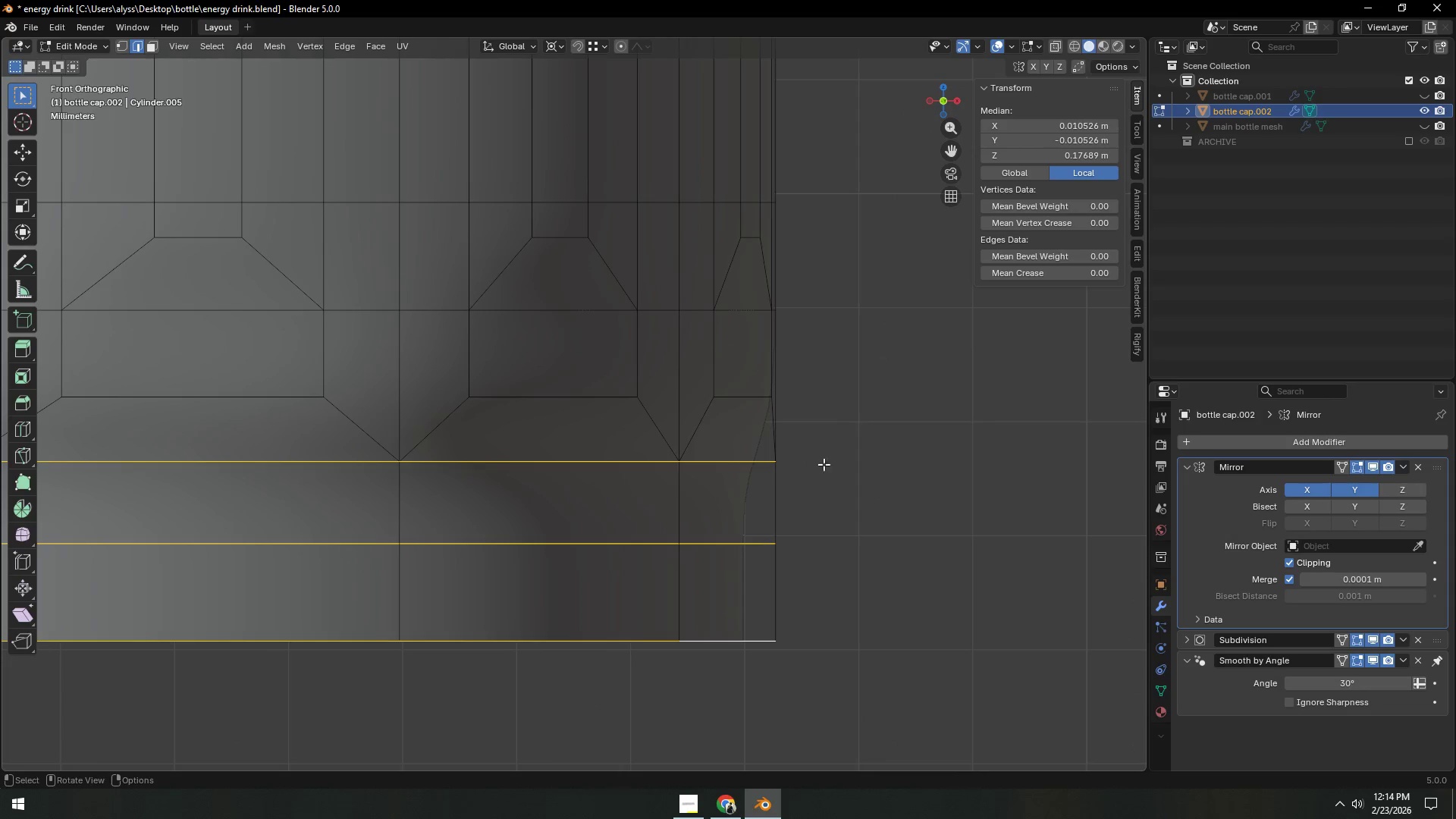 
scroll: coordinate [755, 440], scroll_direction: up, amount: 4.0
 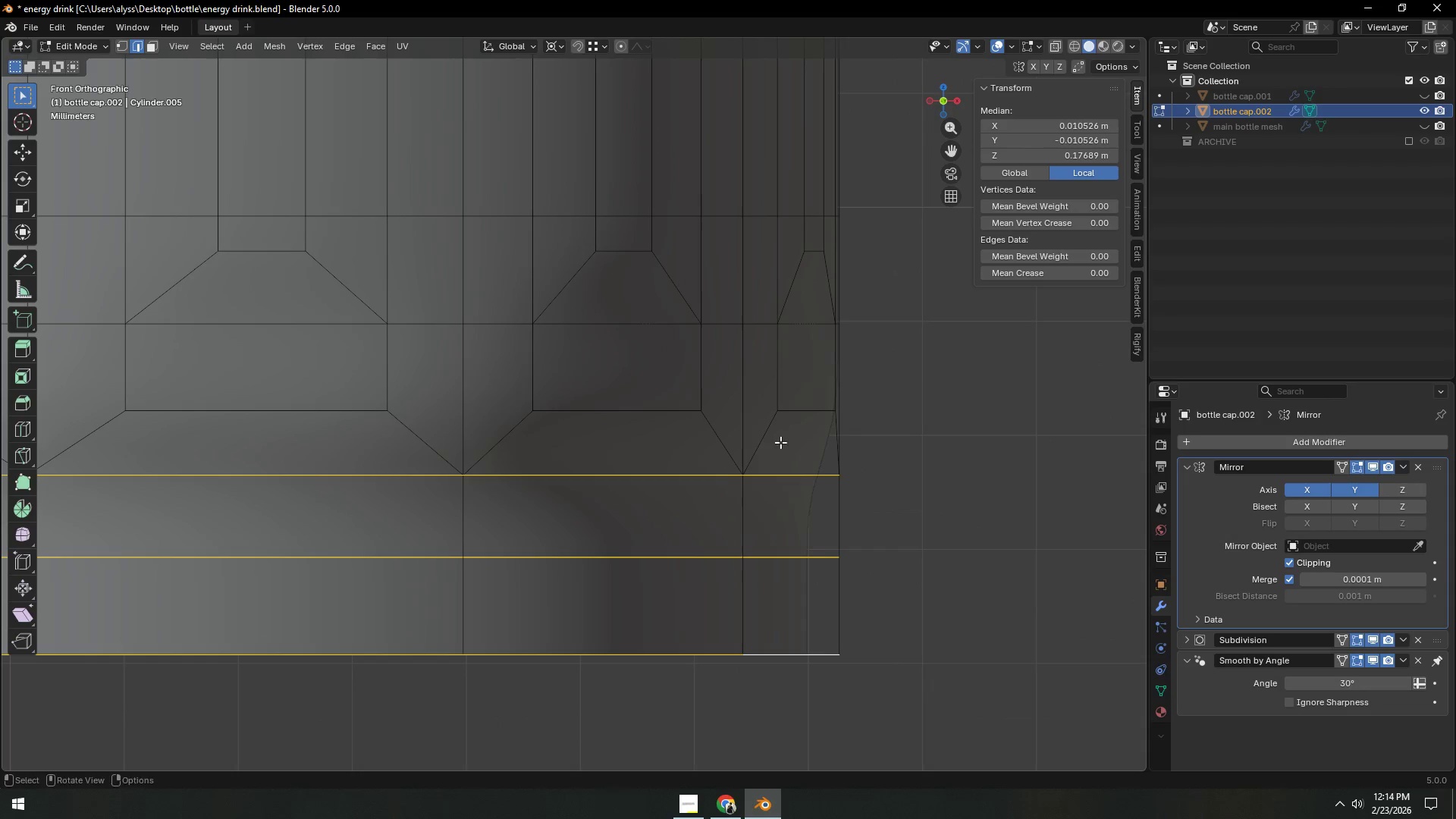 
type(sZ)
 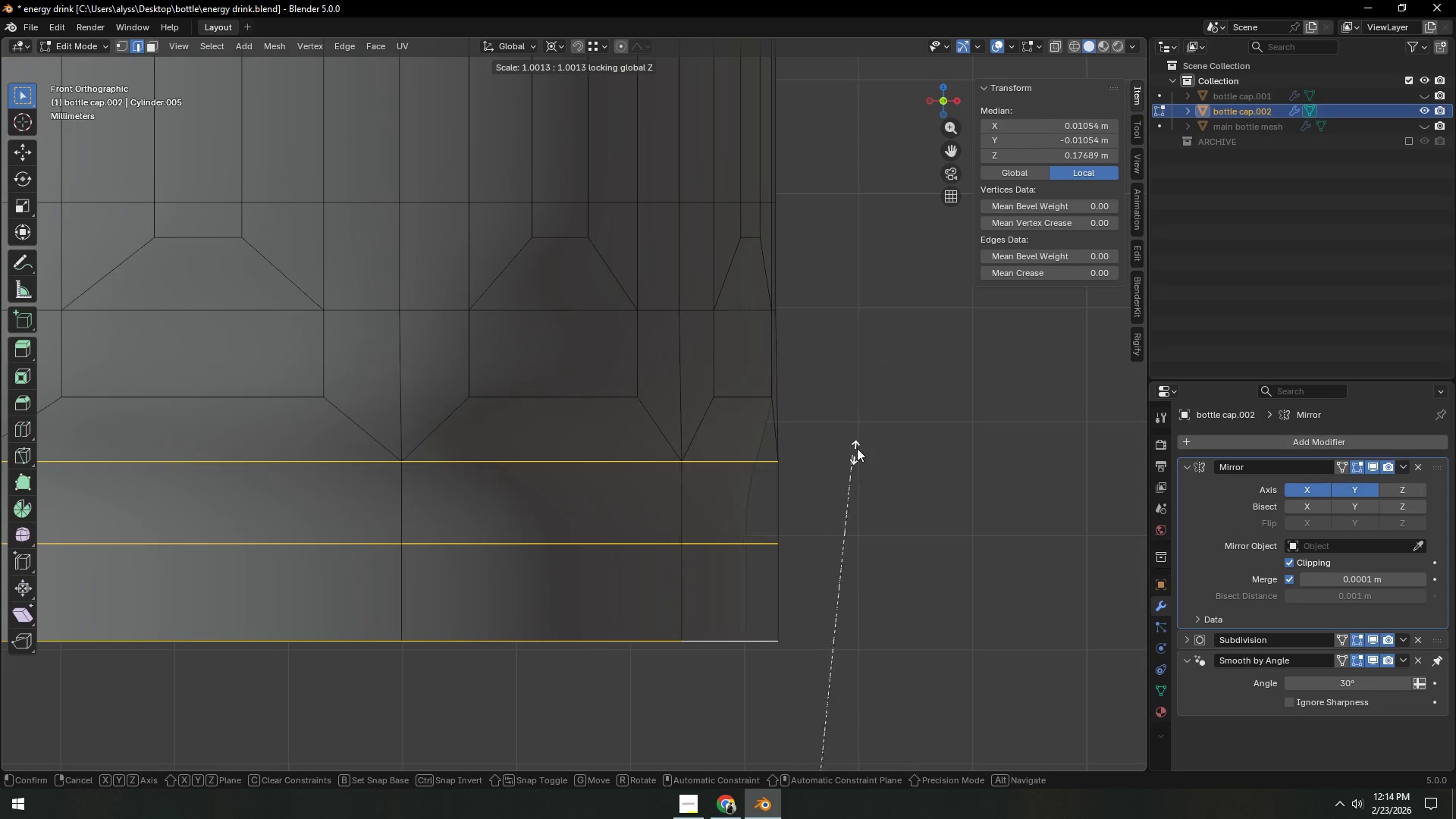 
wait(9.14)
 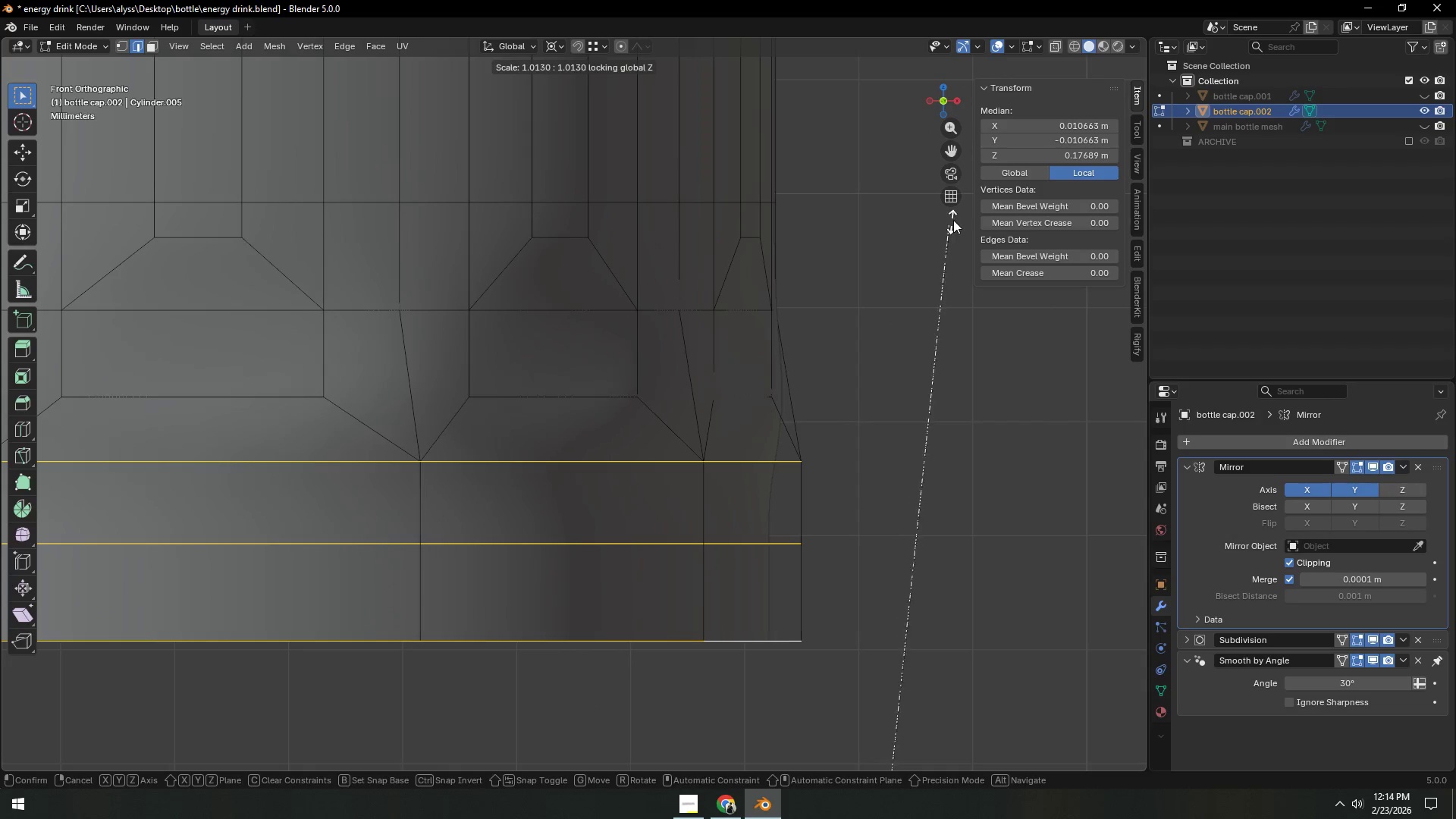 
right_click([877, 331])
 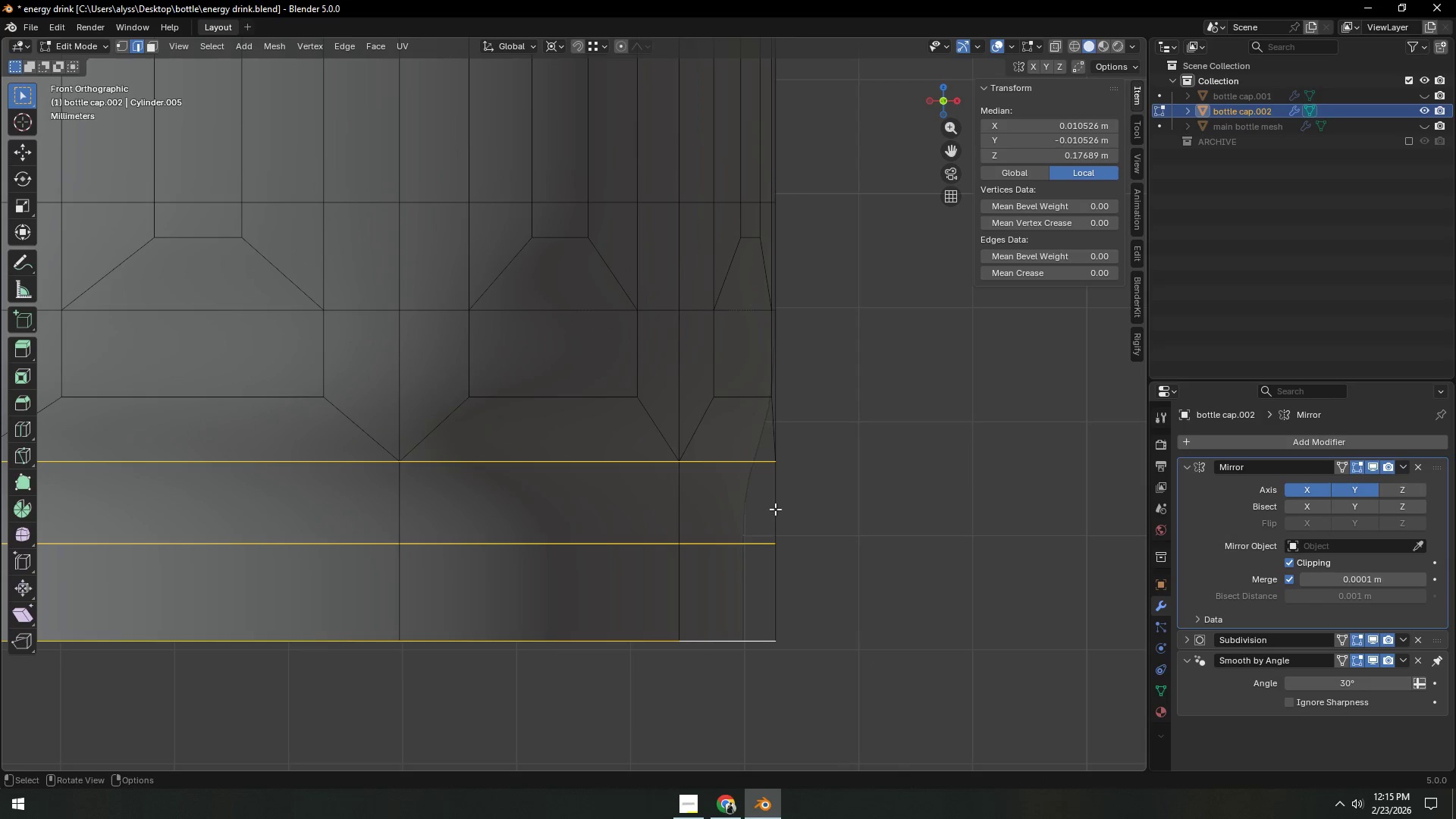 
hold_key(key=ShiftLeft, duration=0.89)
 